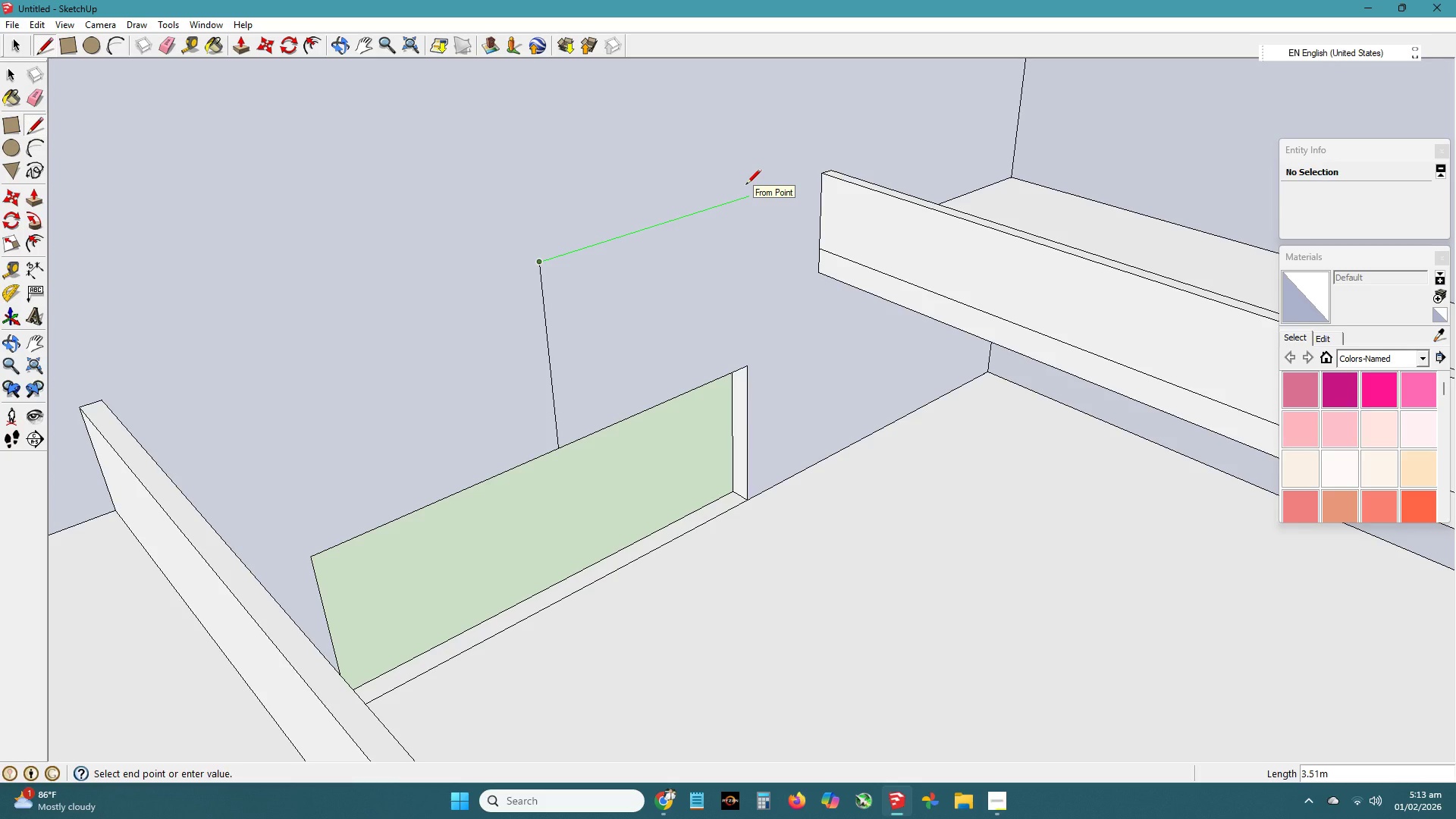 
key(Numpad2)
 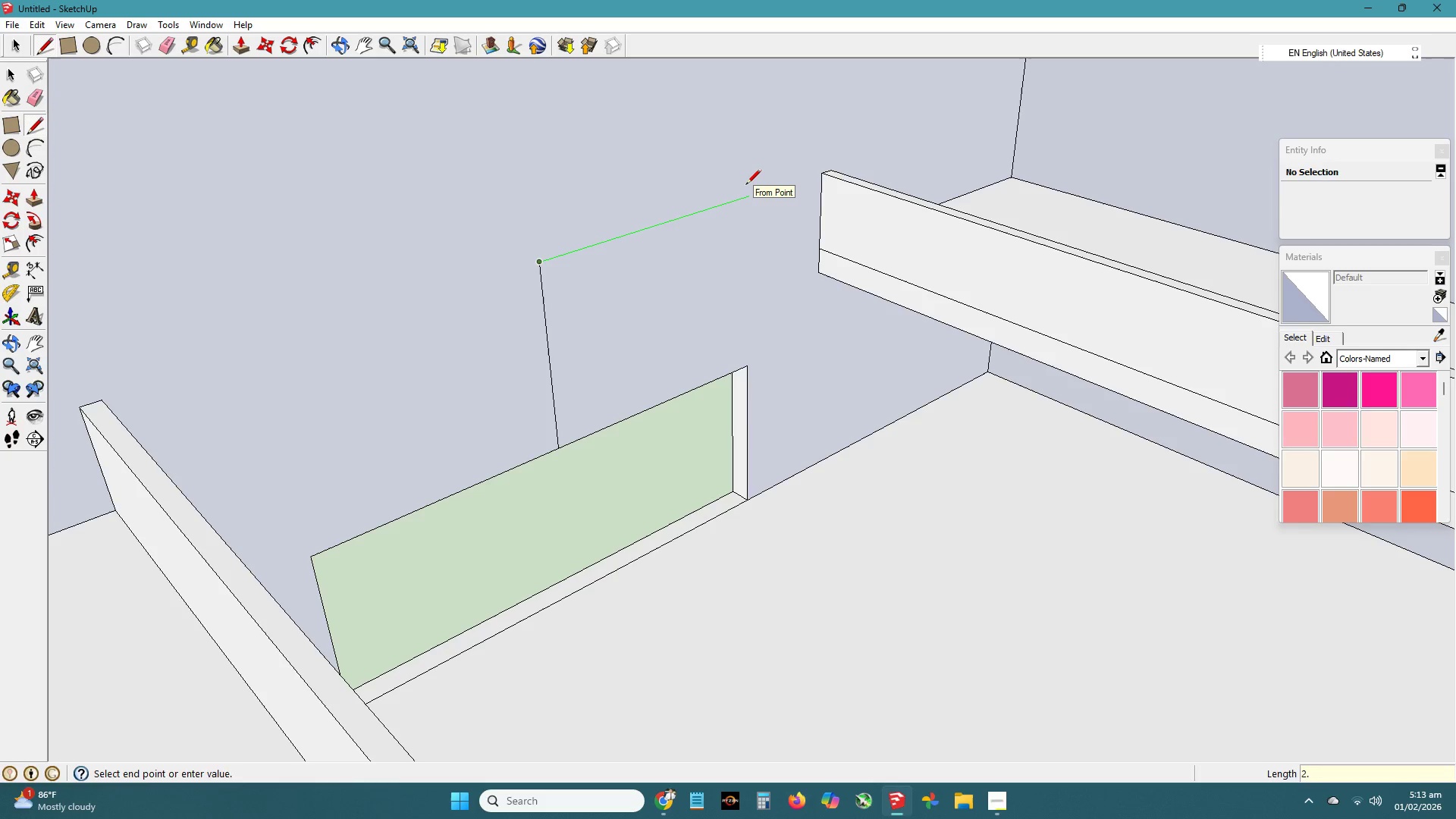 
key(NumpadDecimal)
 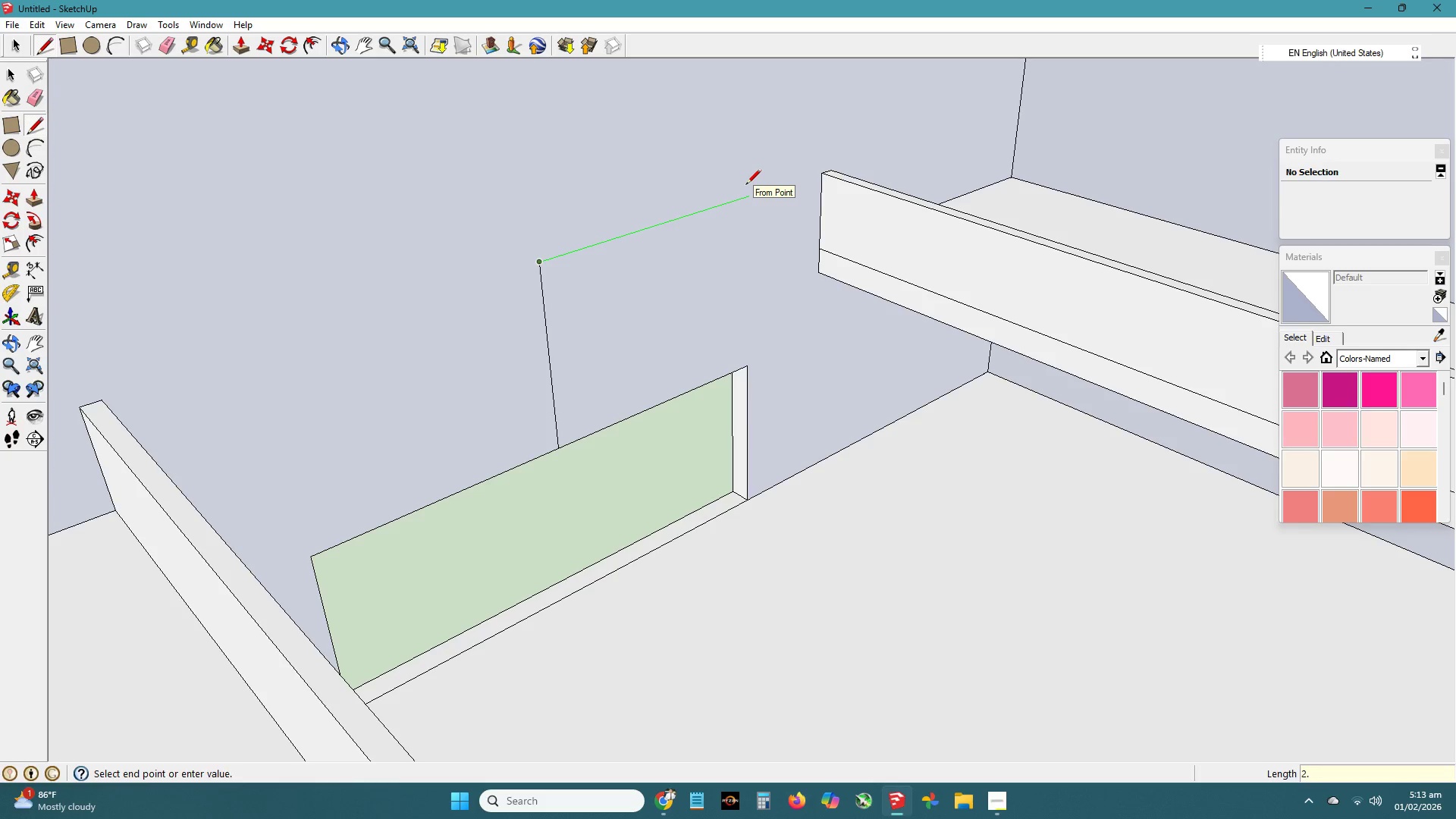 
key(Numpad5)
 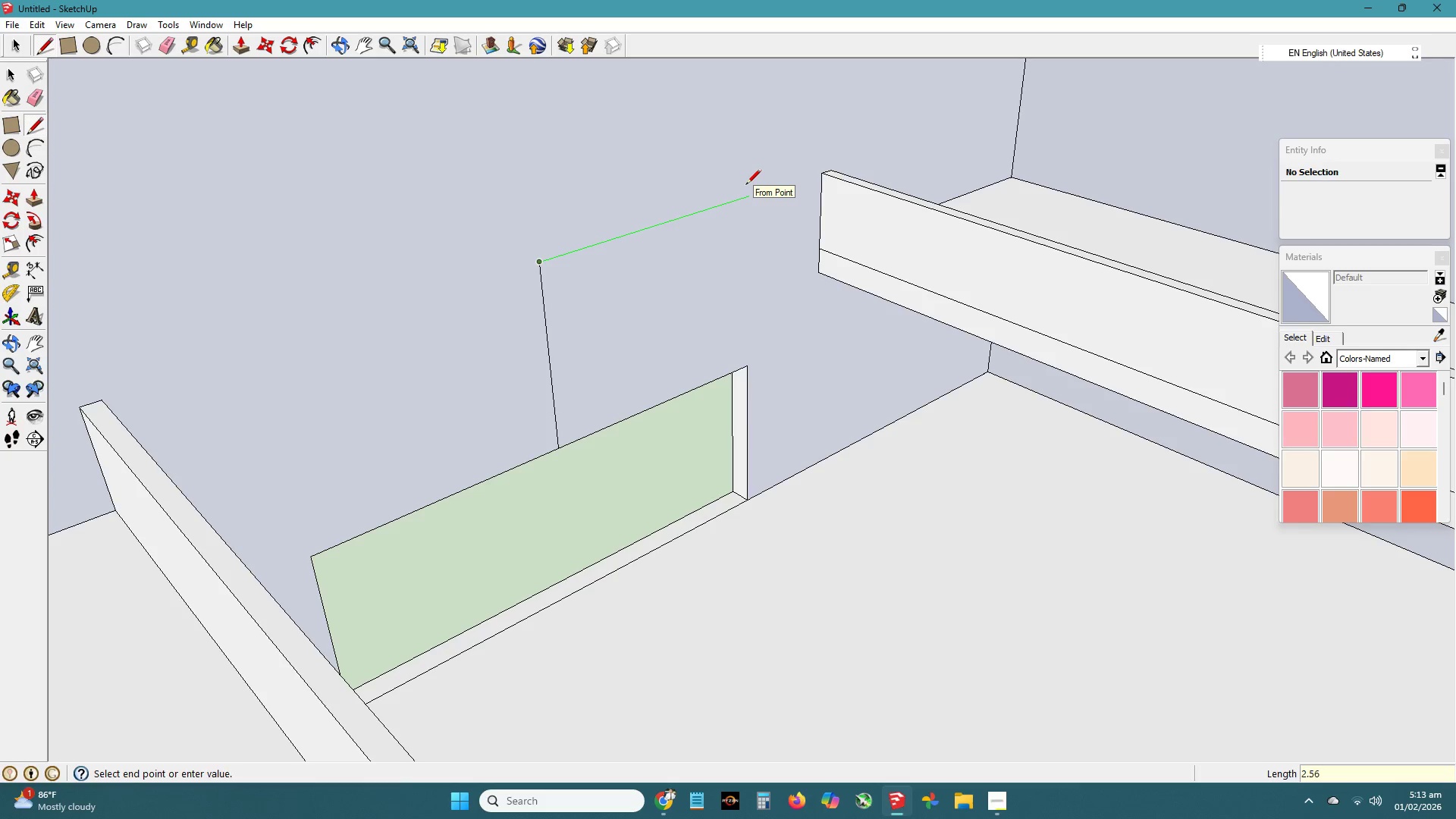 
key(Numpad6)
 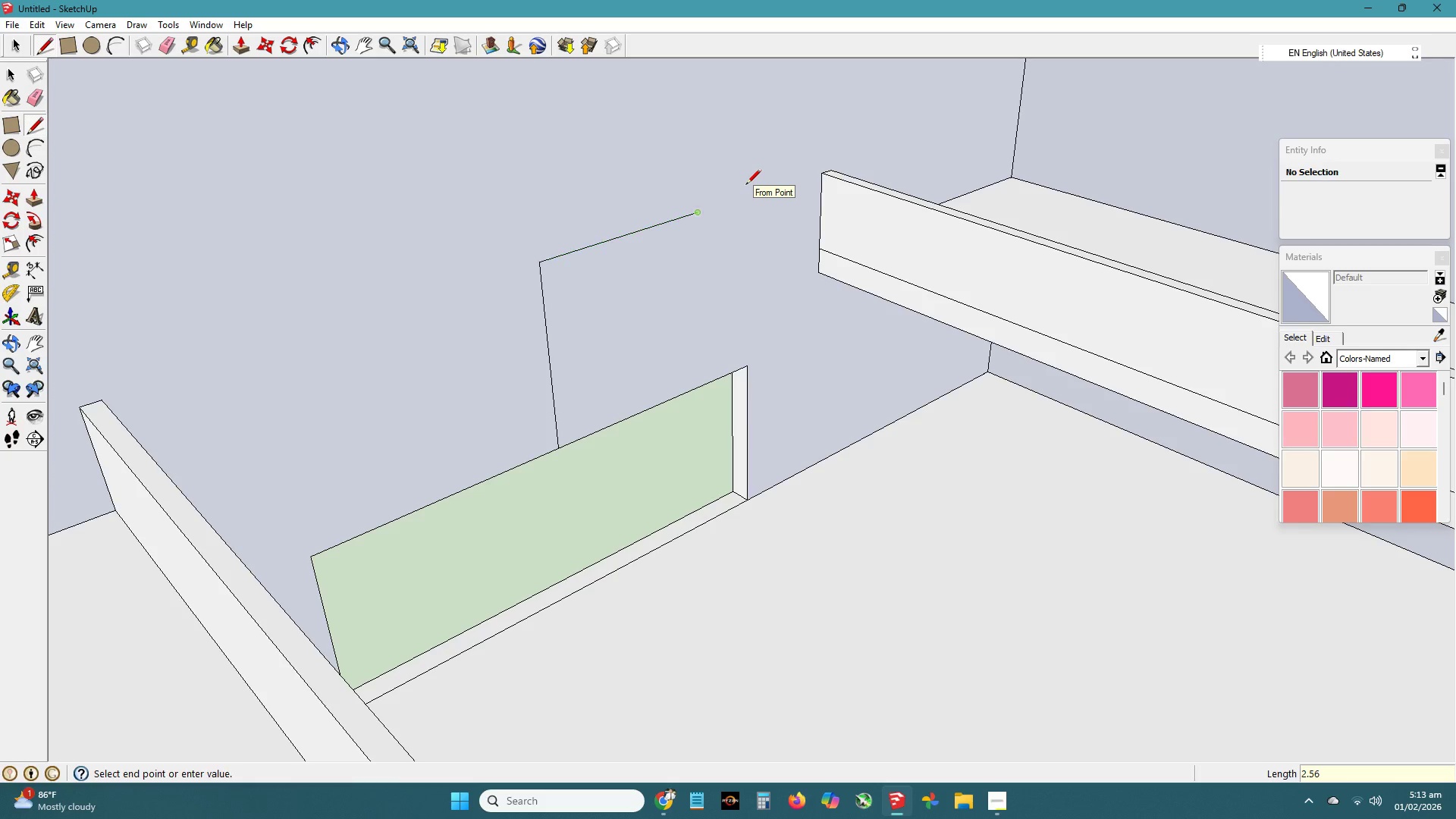 
key(NumpadEnter)
 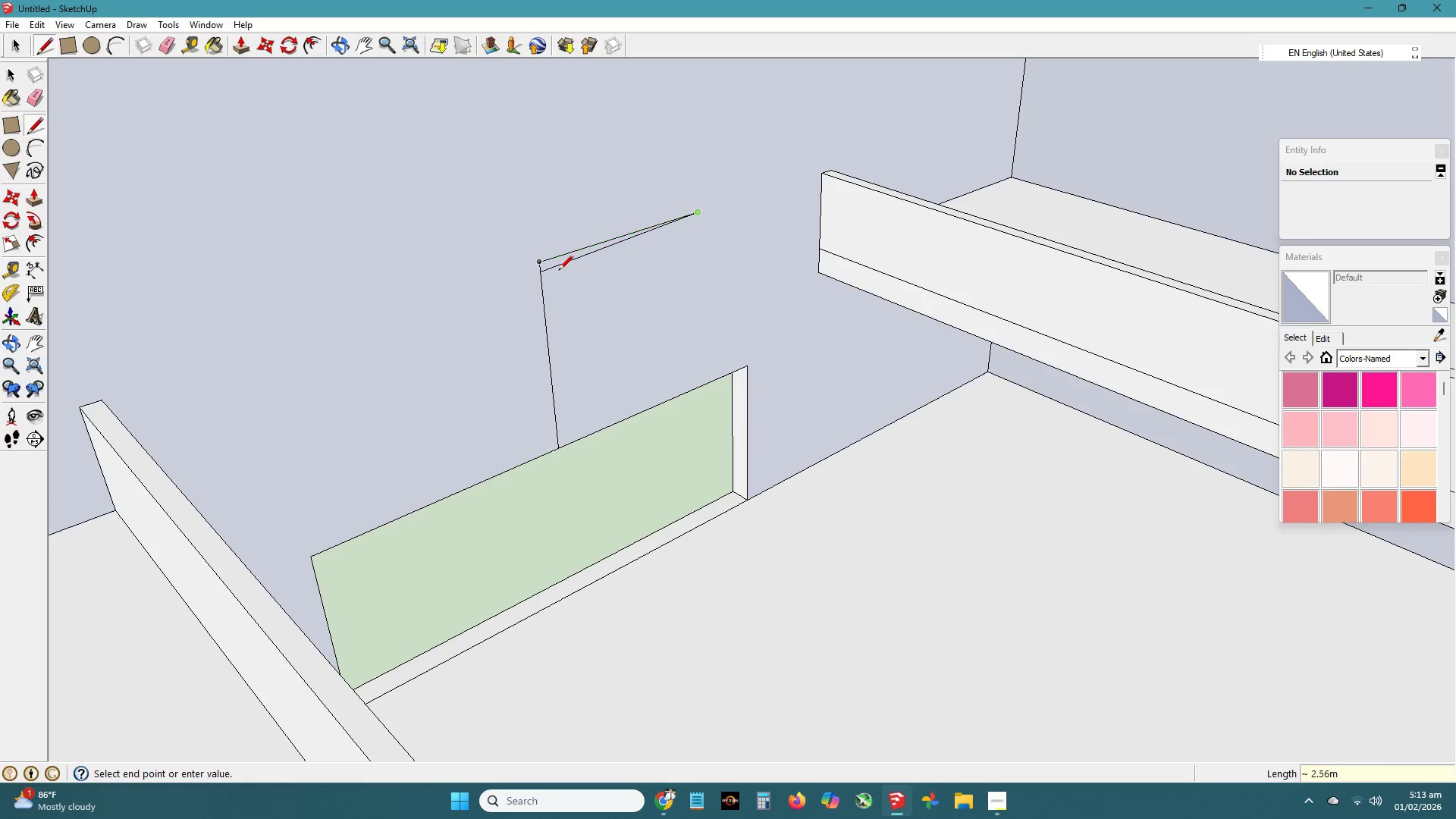 
key(Escape)
 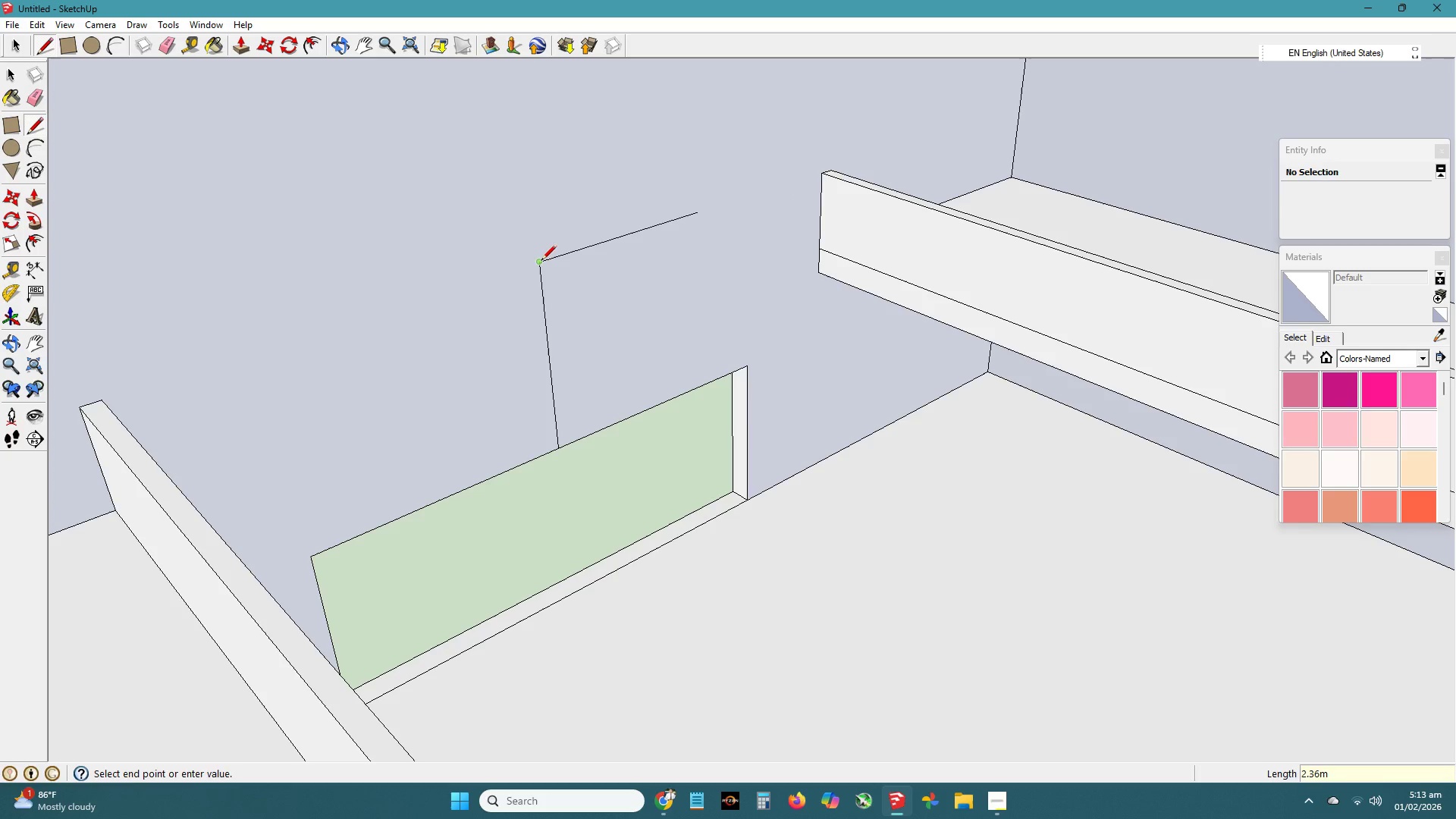 
left_click([541, 261])
 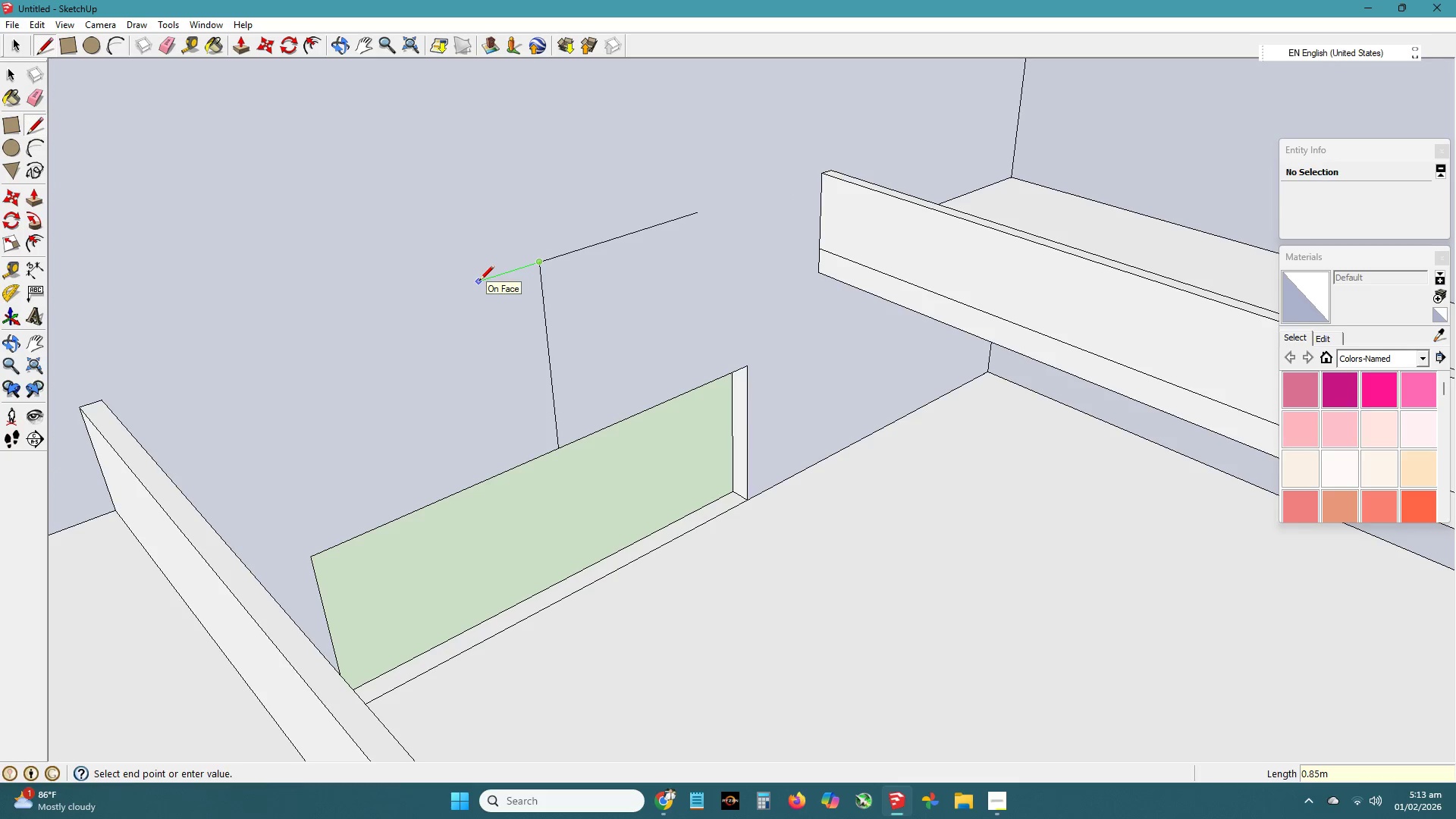 
key(Numpad2)
 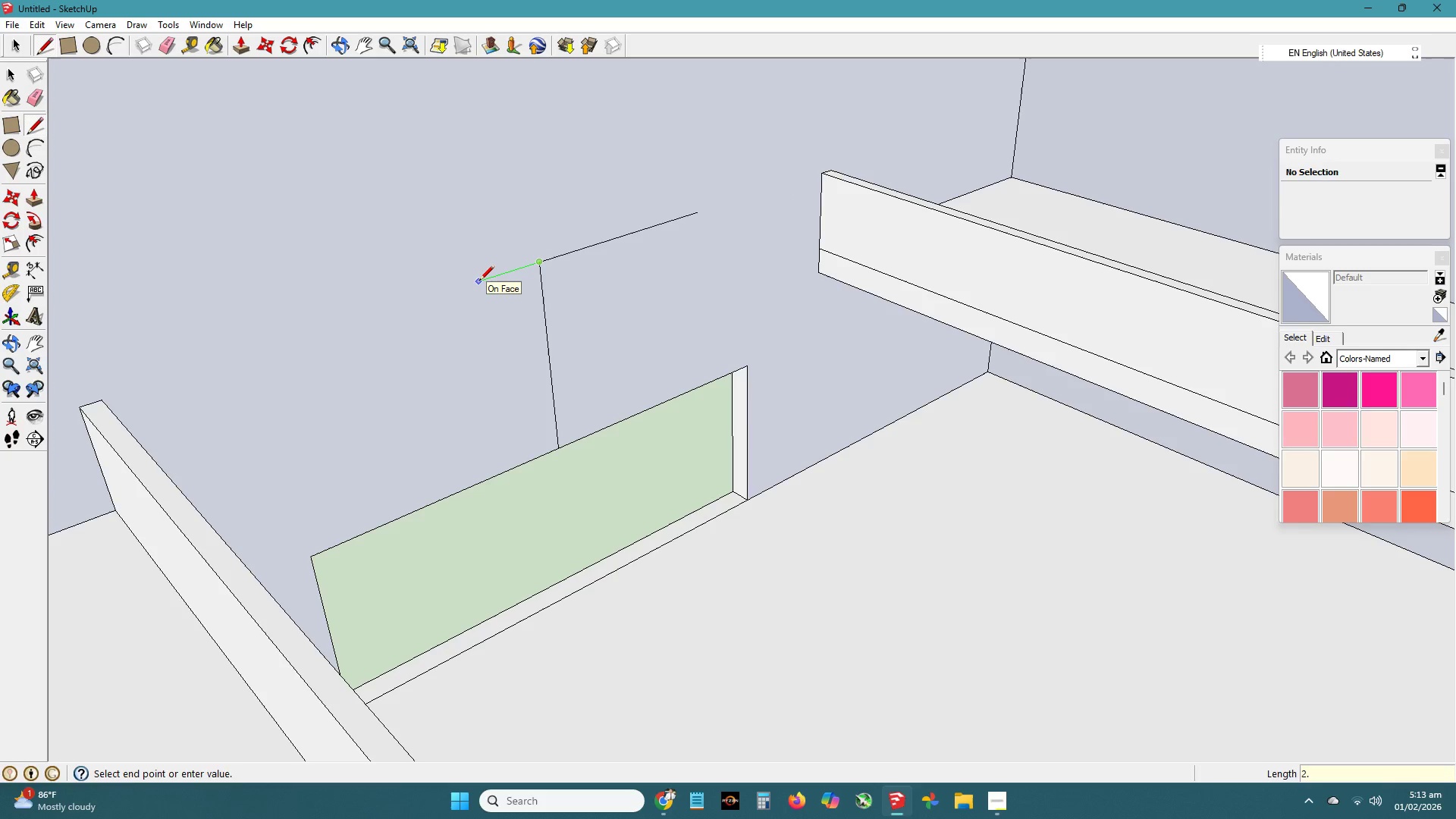 
key(NumpadDecimal)
 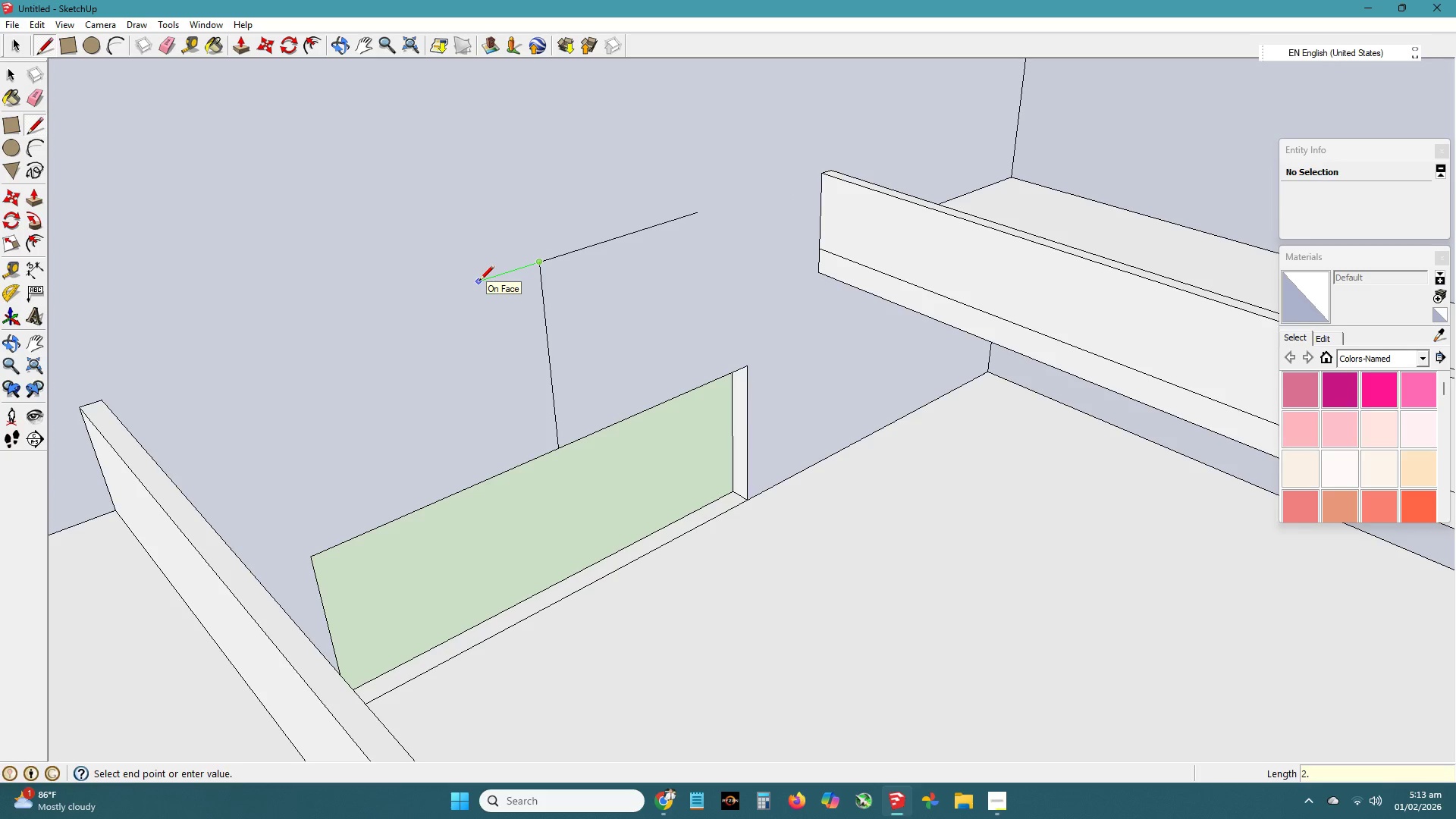 
key(Numpad5)
 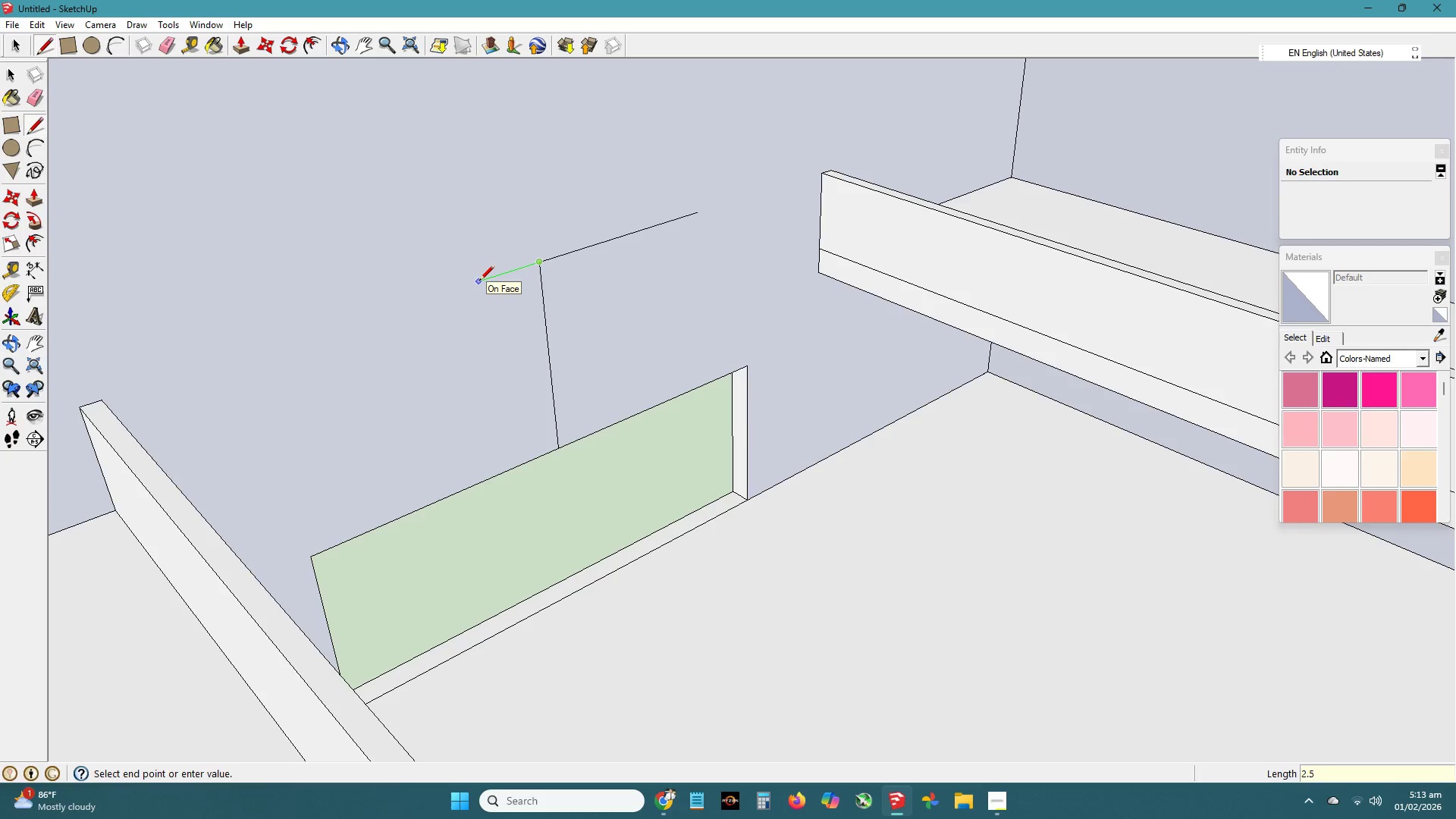 
key(Numpad6)
 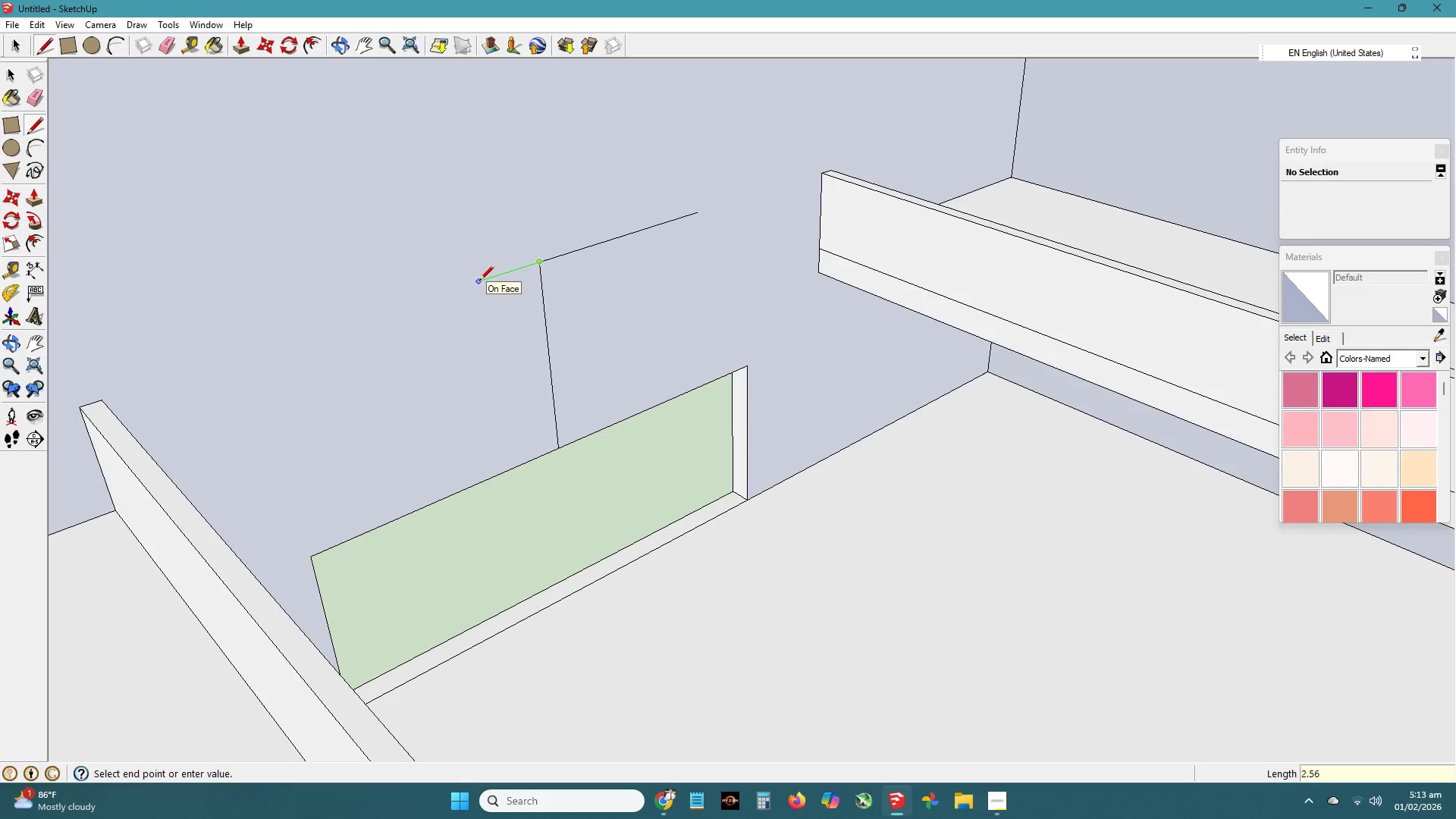 
key(NumpadEnter)
 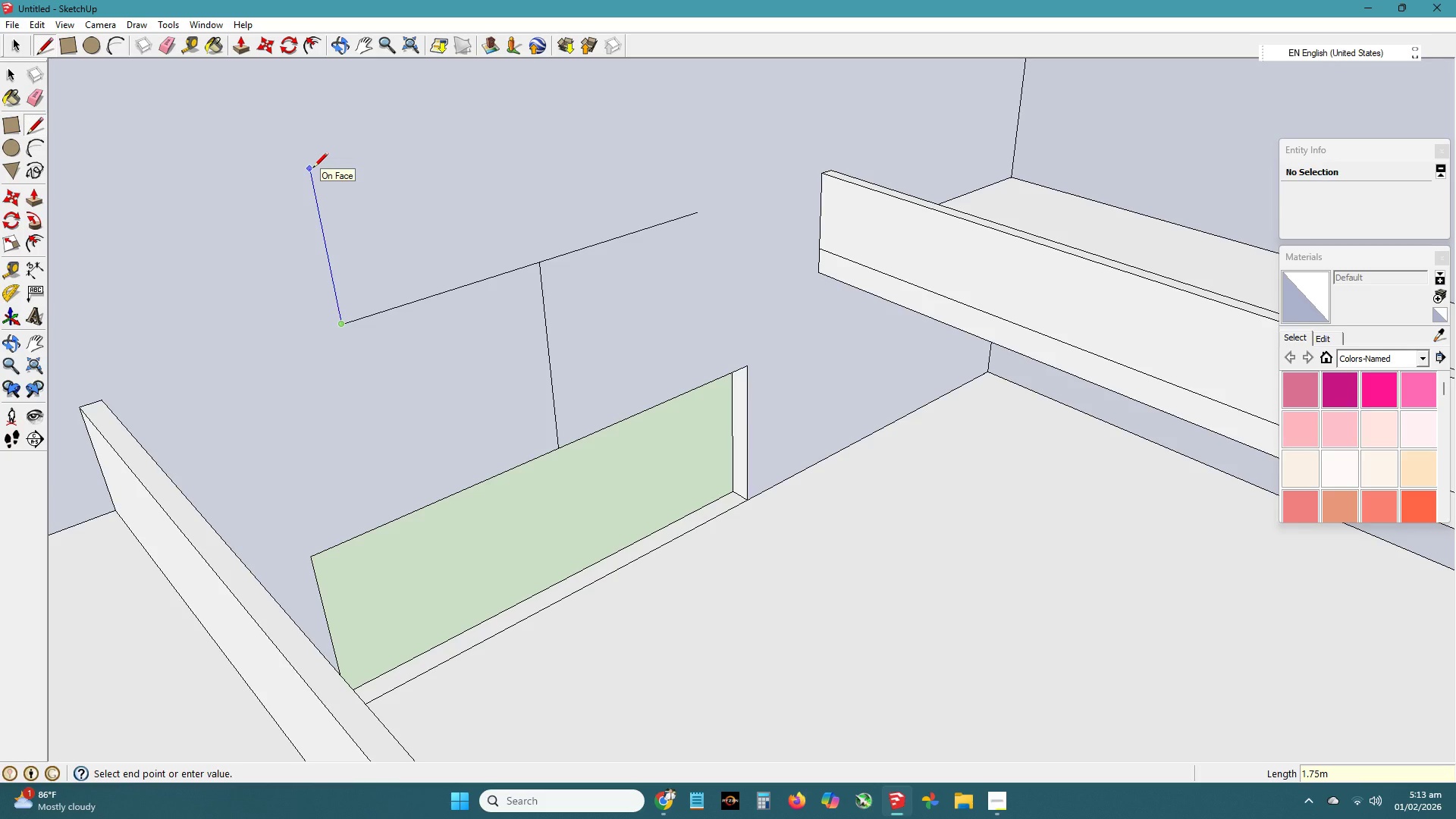 
key(Numpad2)
 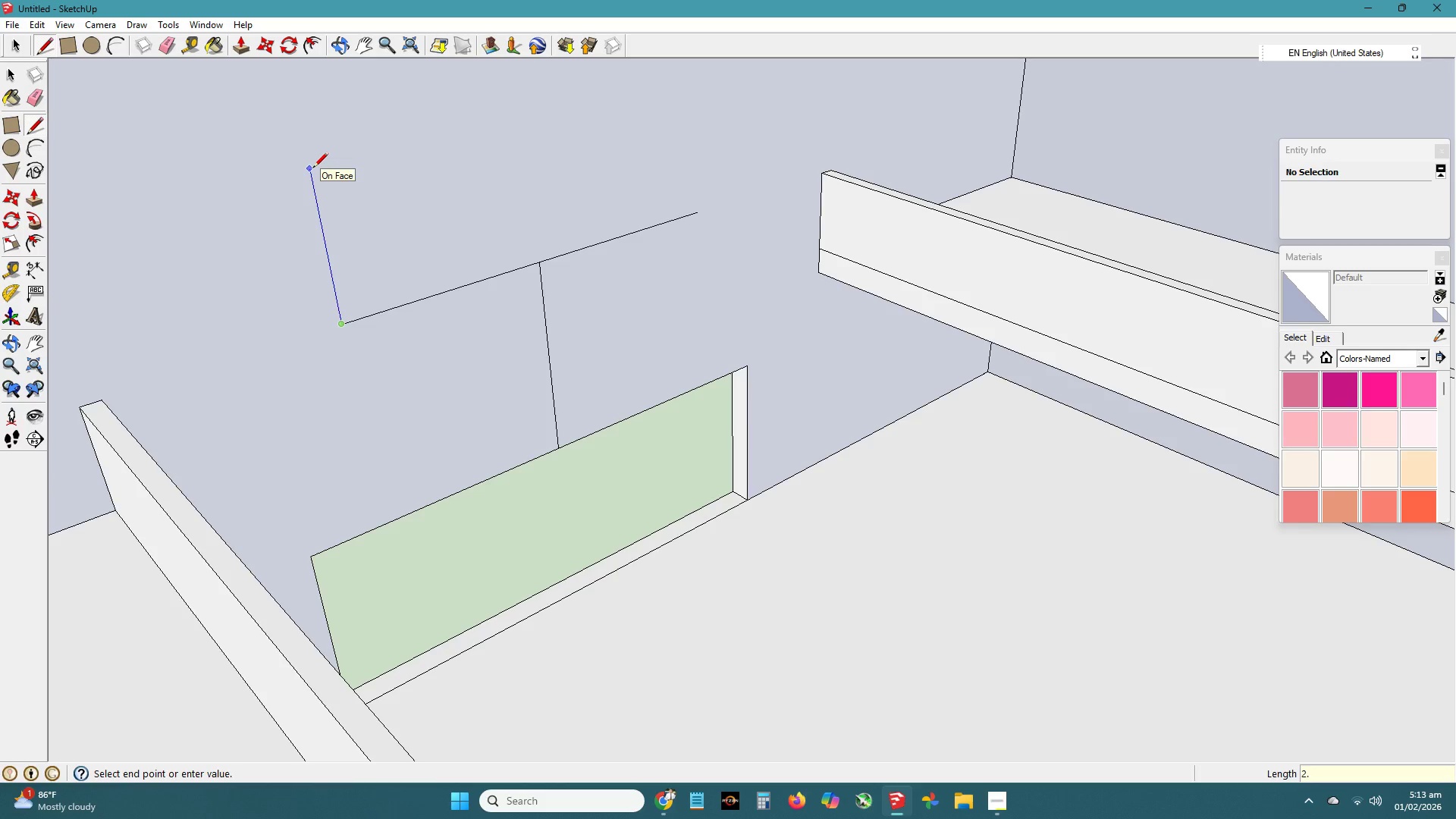 
key(NumpadDecimal)
 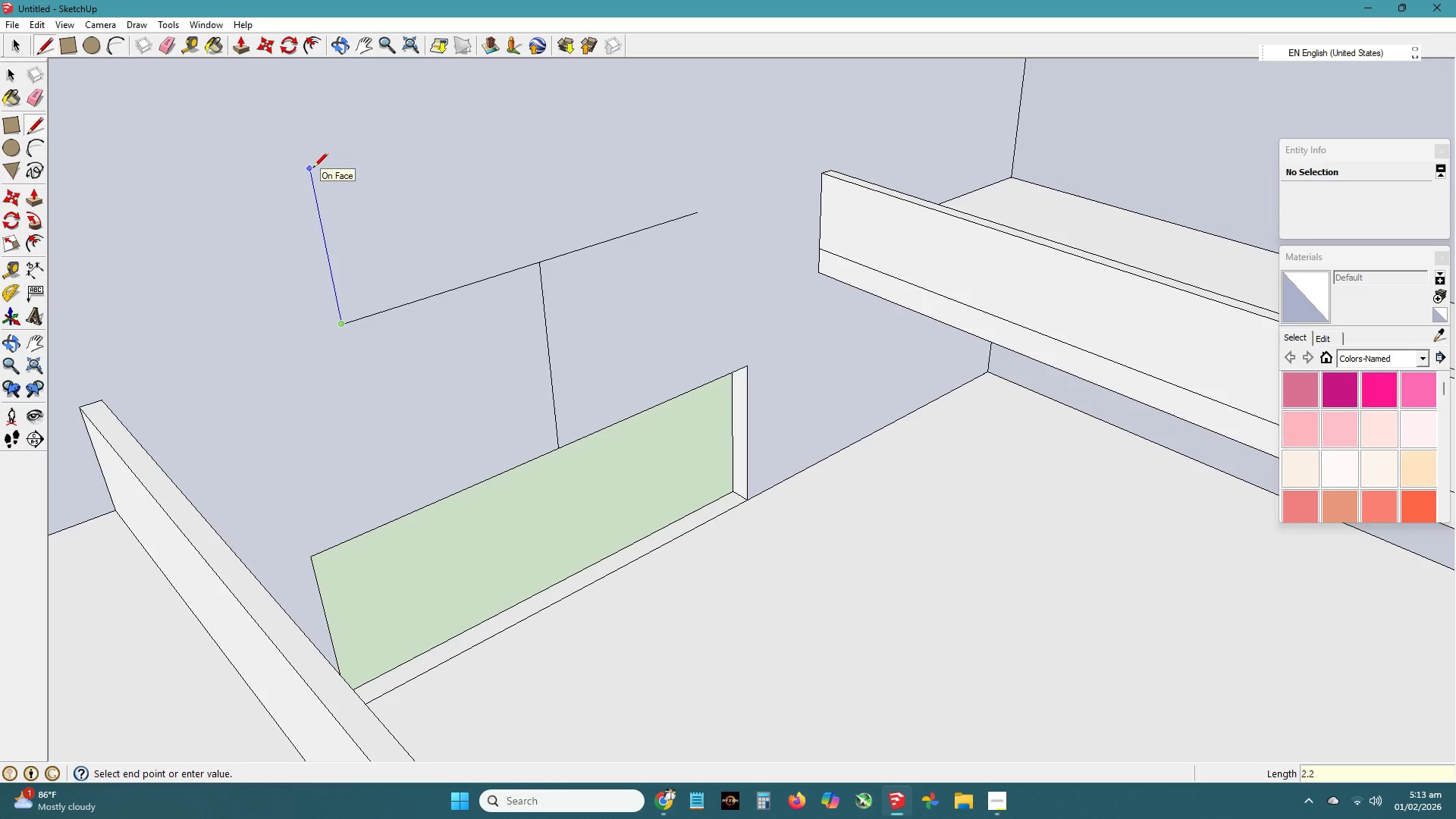 
key(Numpad2)
 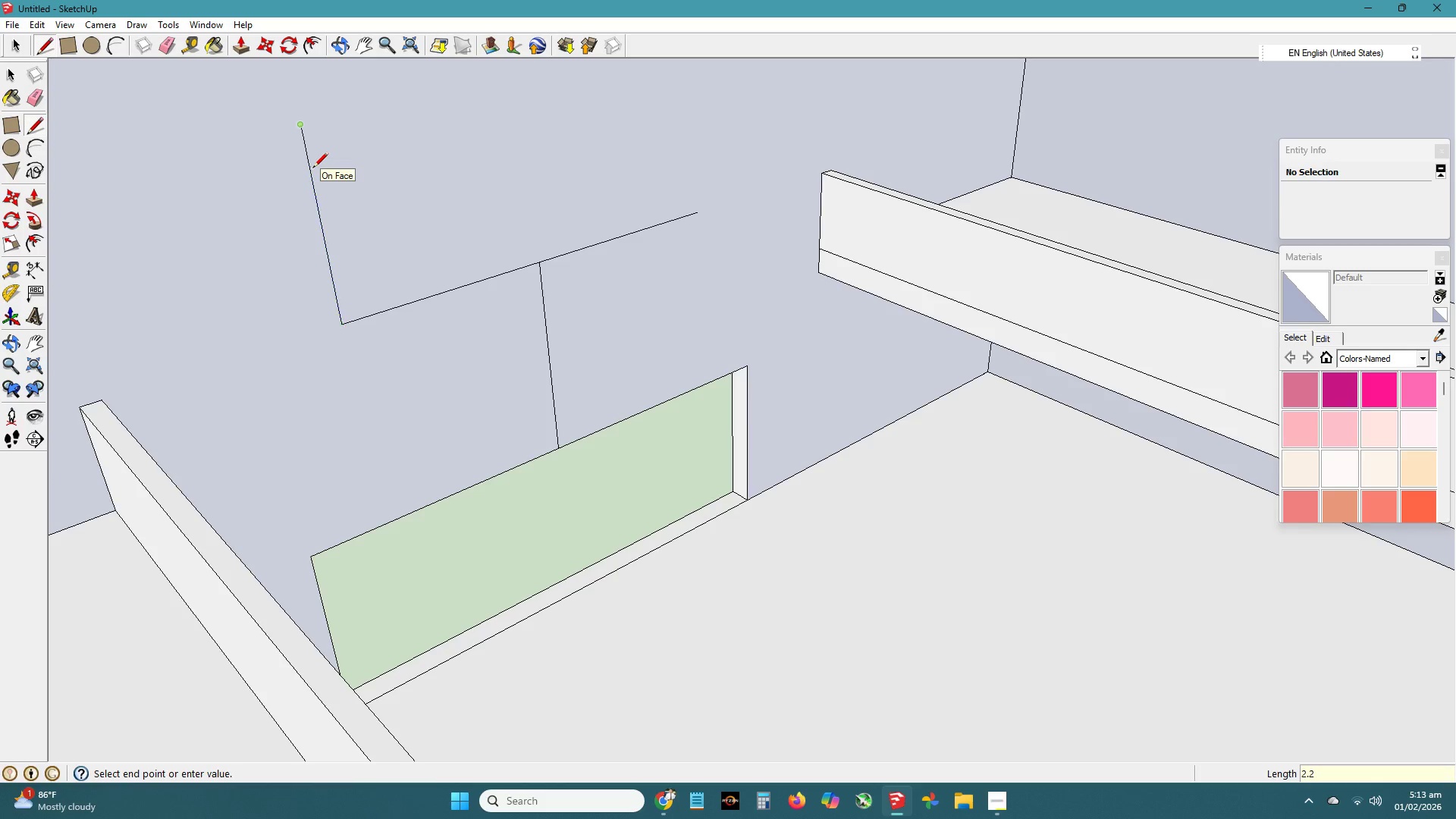 
key(NumpadEnter)
 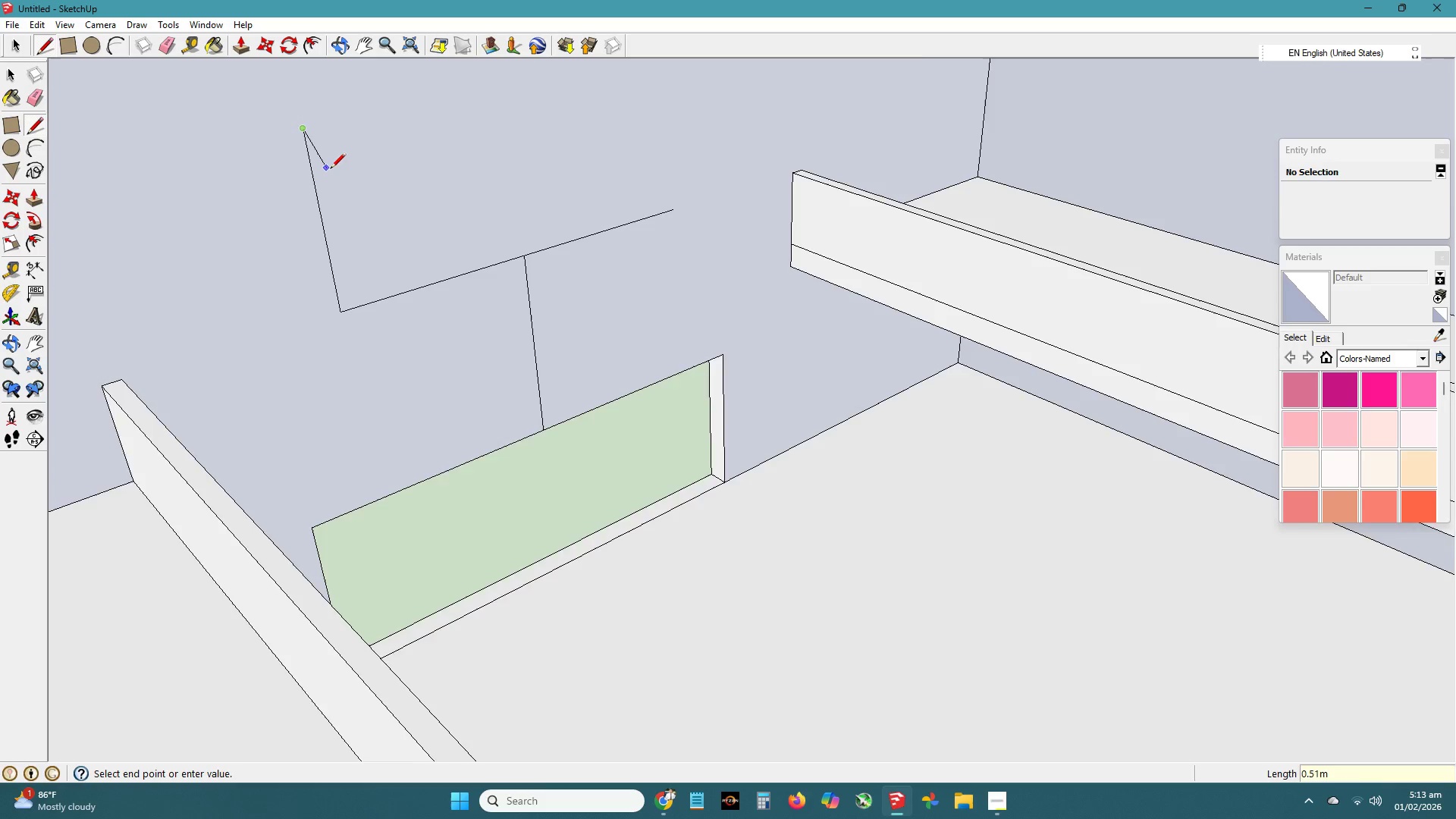 
scroll: coordinate [350, 156], scroll_direction: down, amount: 6.0
 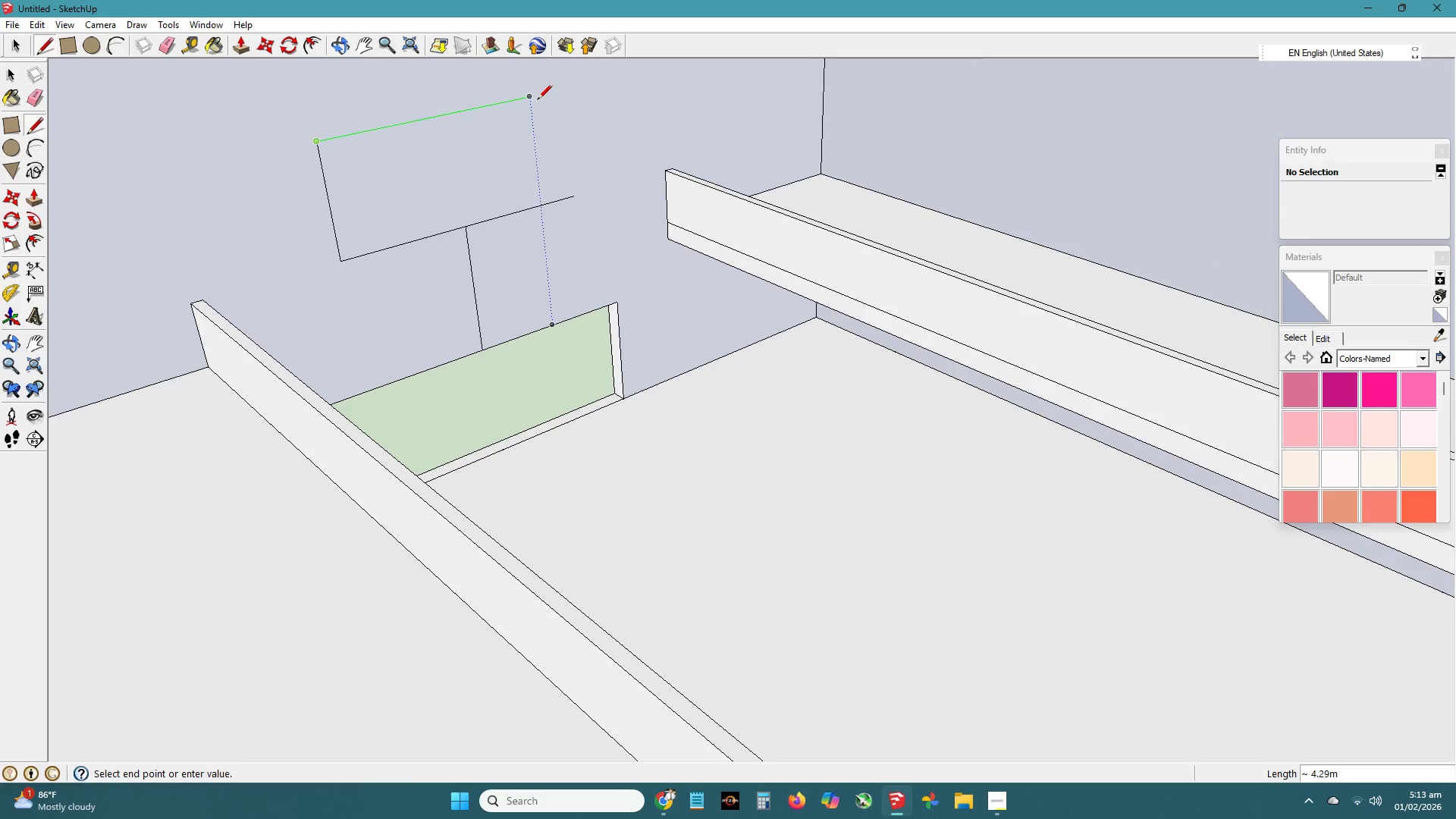 
hold_key(key=ShiftLeft, duration=1.5)
 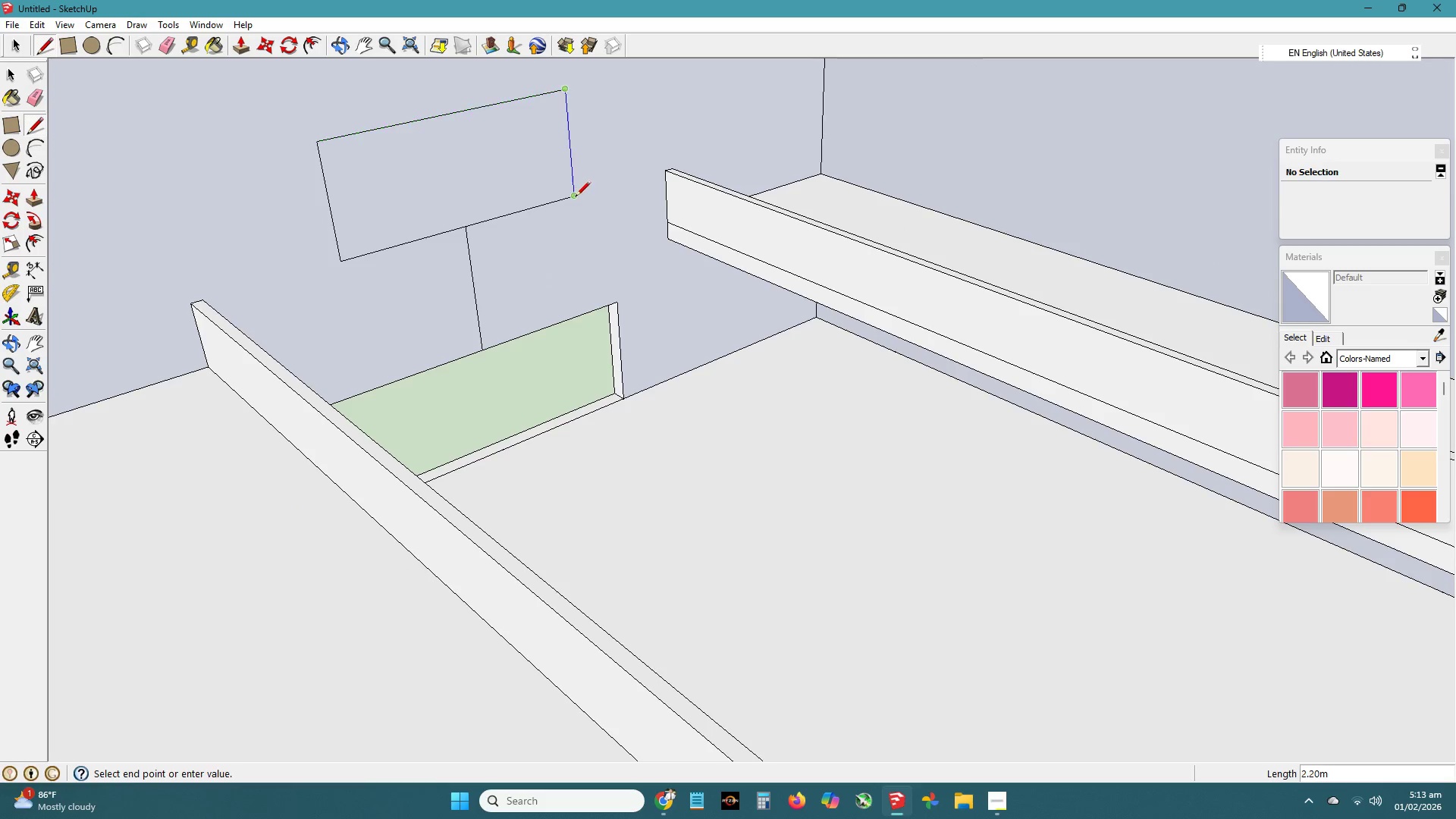 
hold_key(key=ShiftLeft, duration=0.55)
left_click([574, 194])
 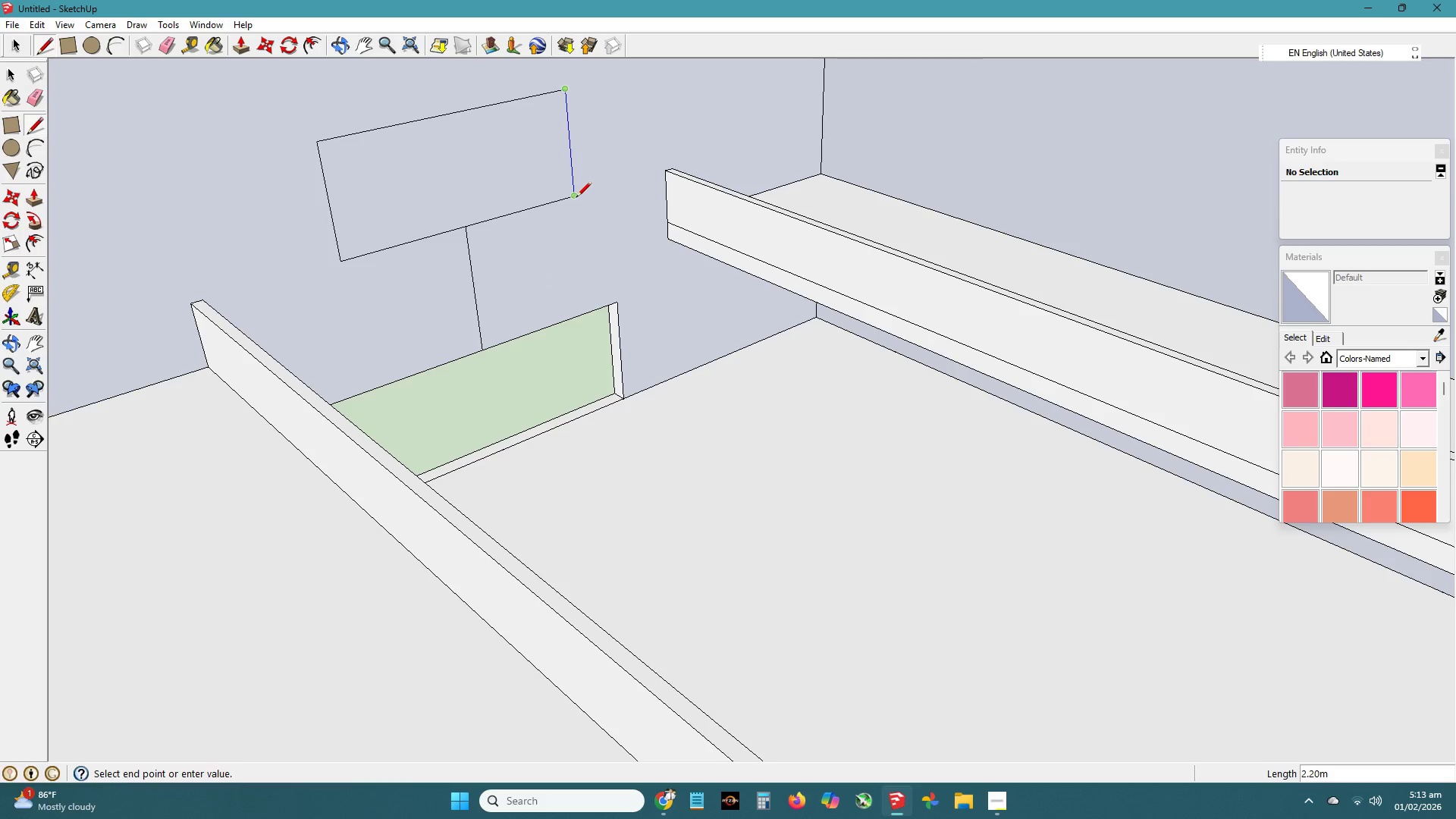 
left_click([576, 198])
 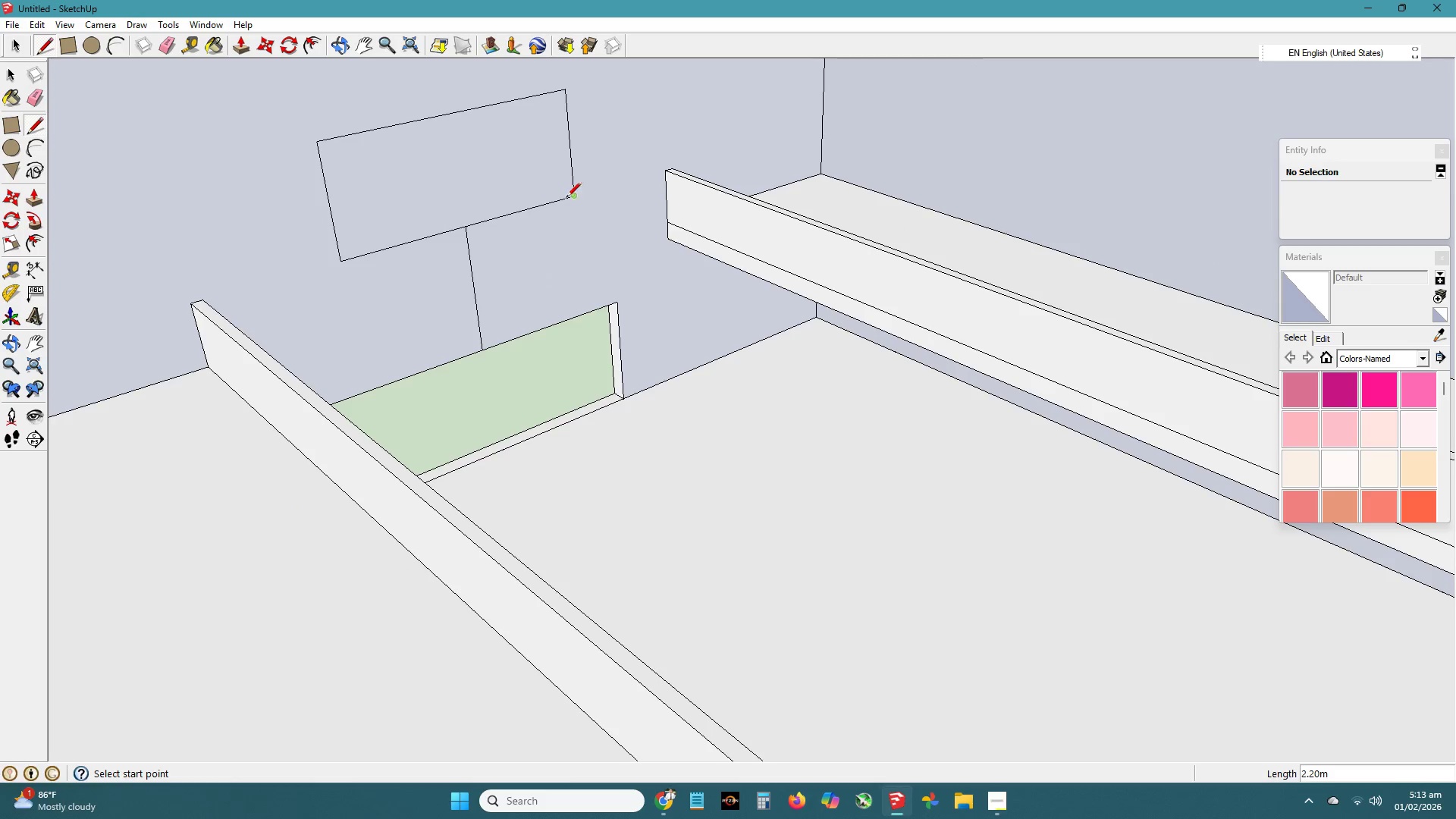 
key(Space)
 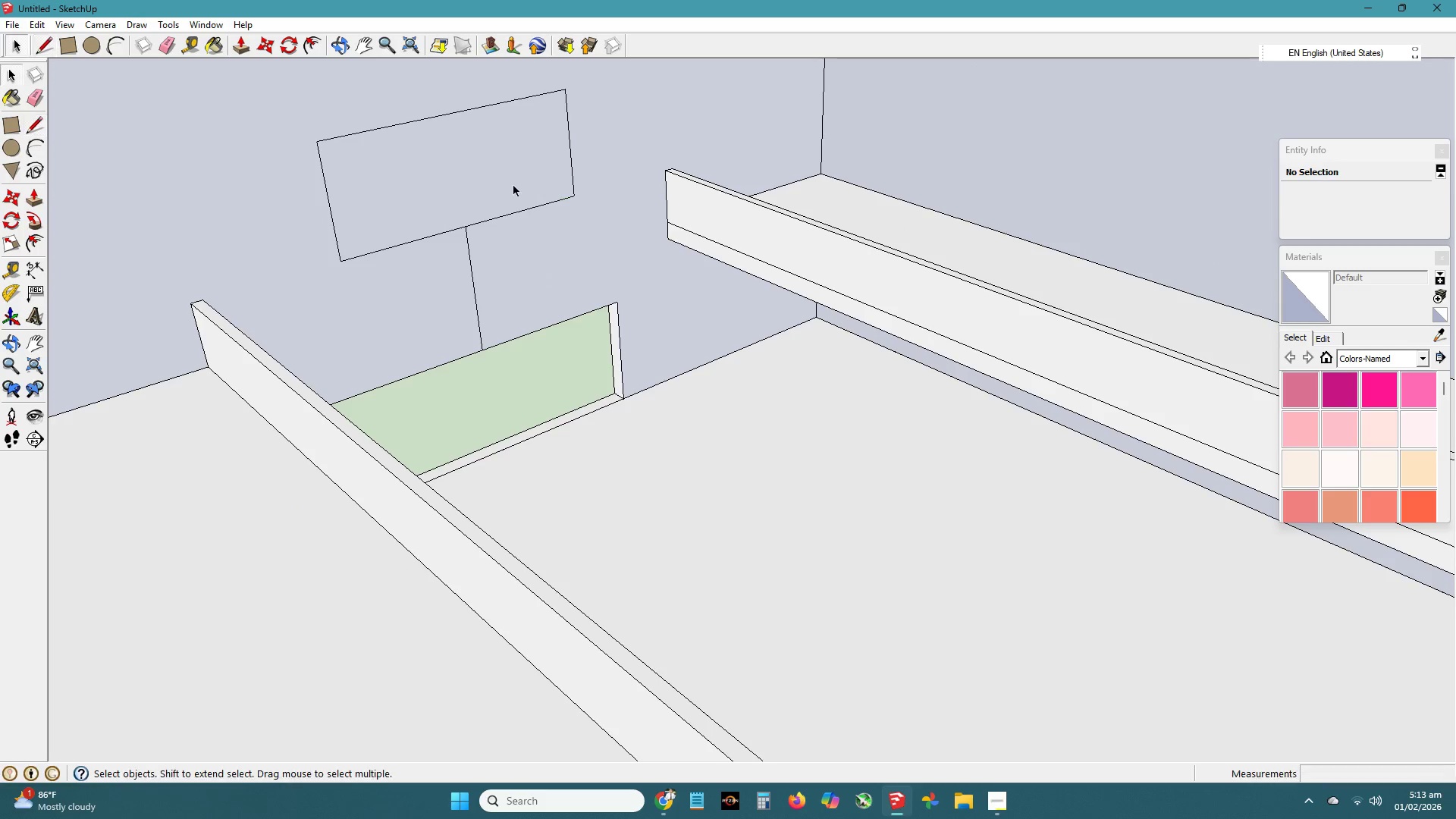 
double_click([513, 186])
 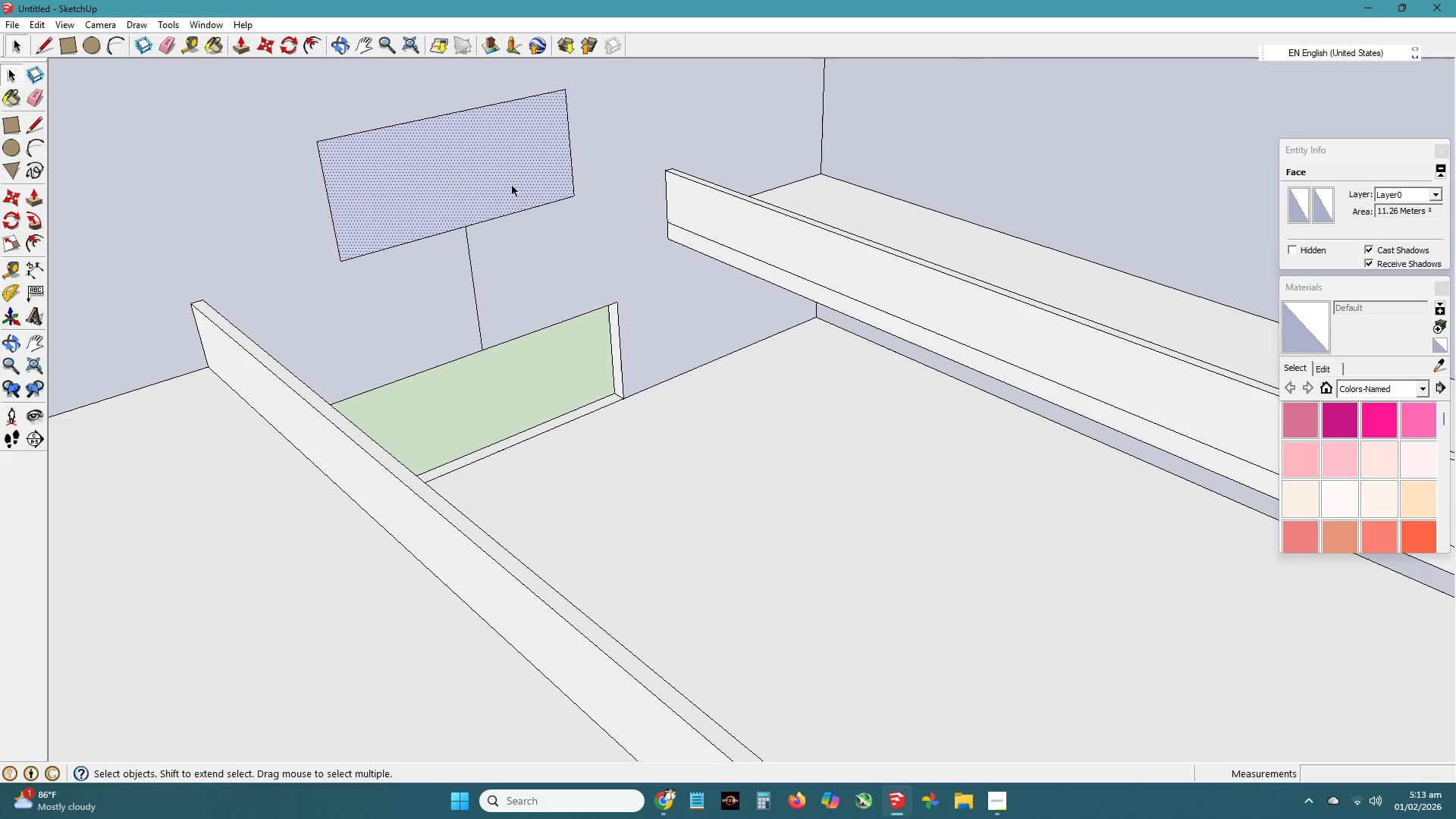 
key(P)
 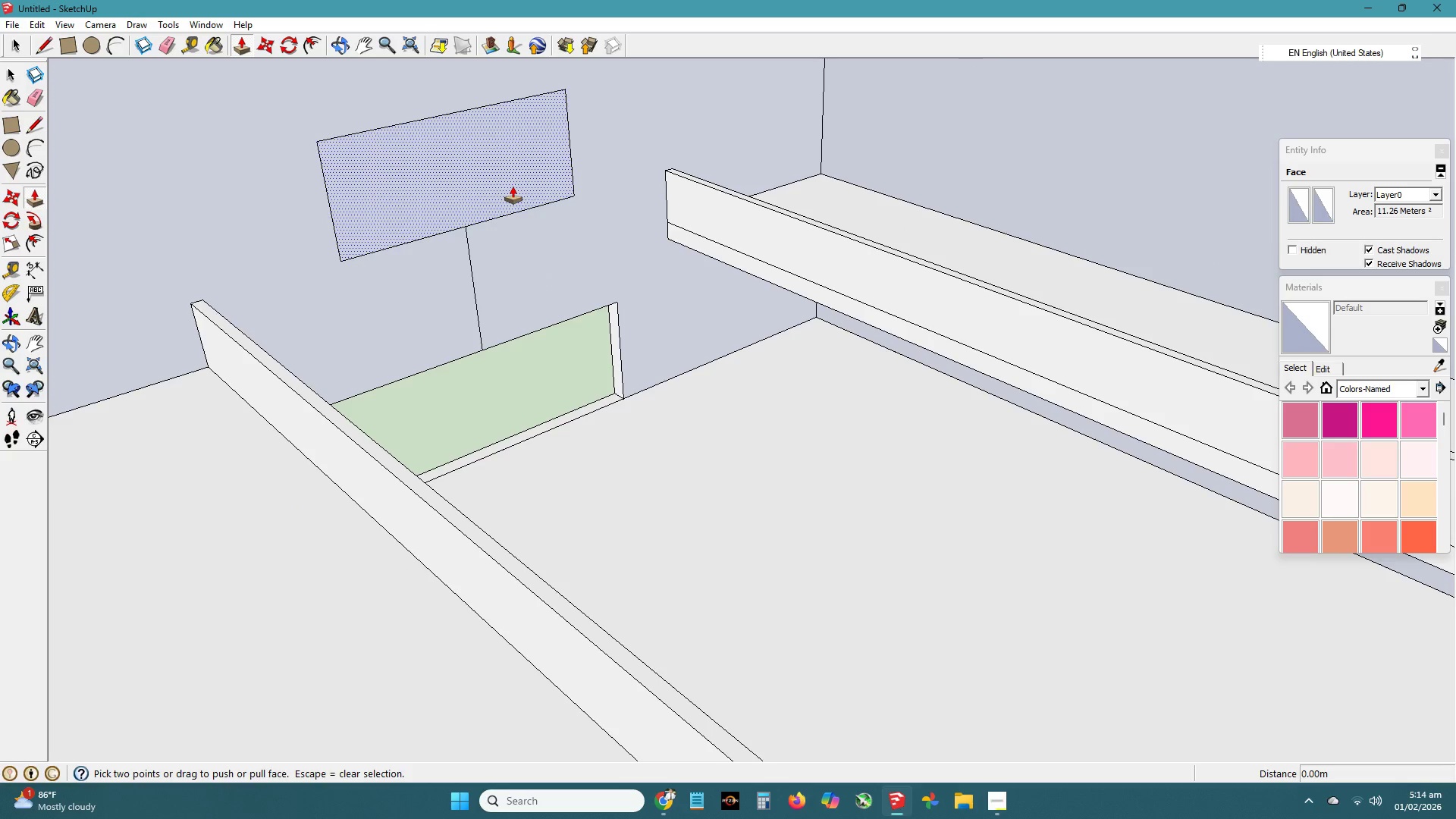 
left_click([512, 185])
 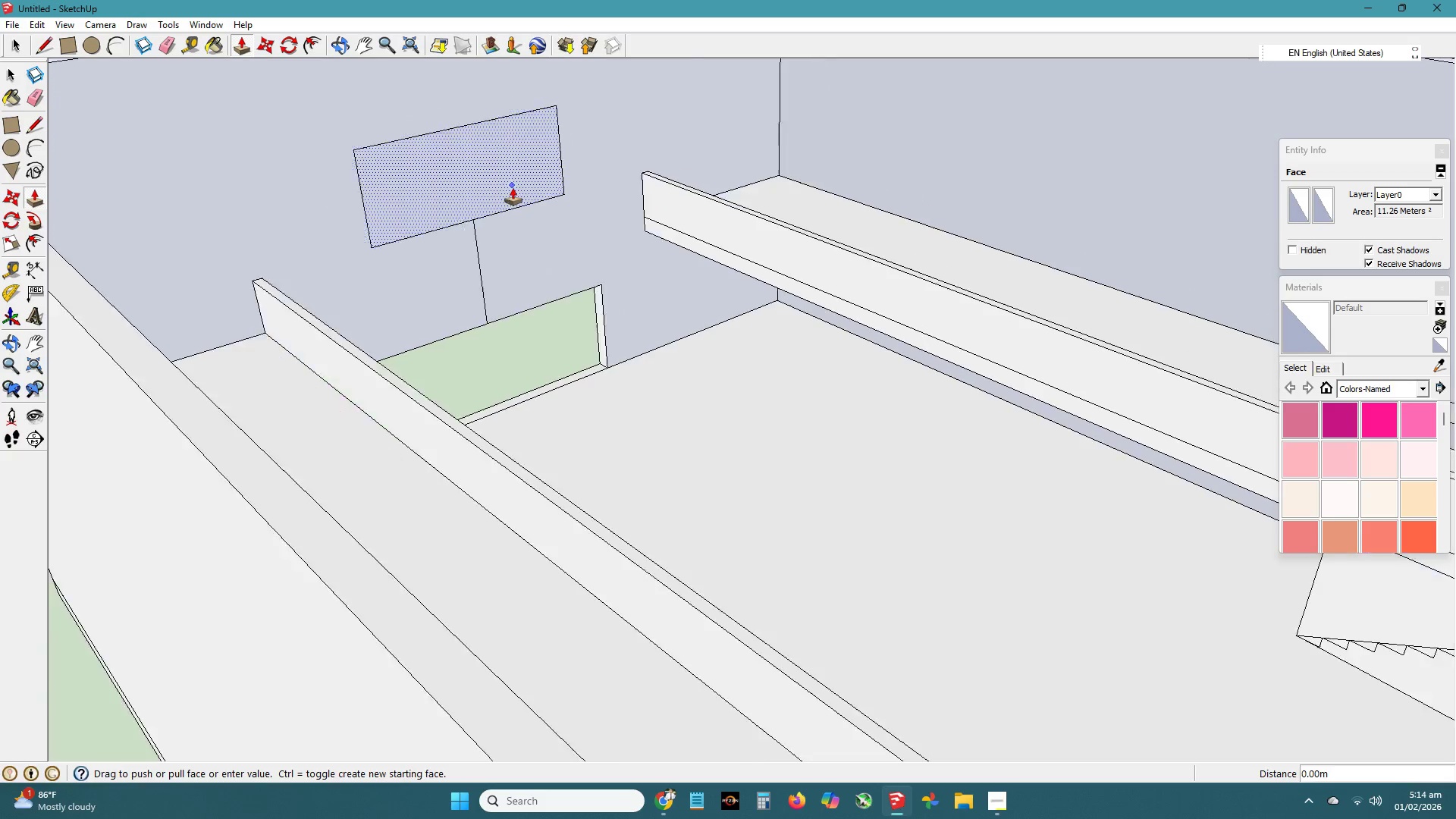 
scroll: coordinate [513, 187], scroll_direction: down, amount: 14.0
 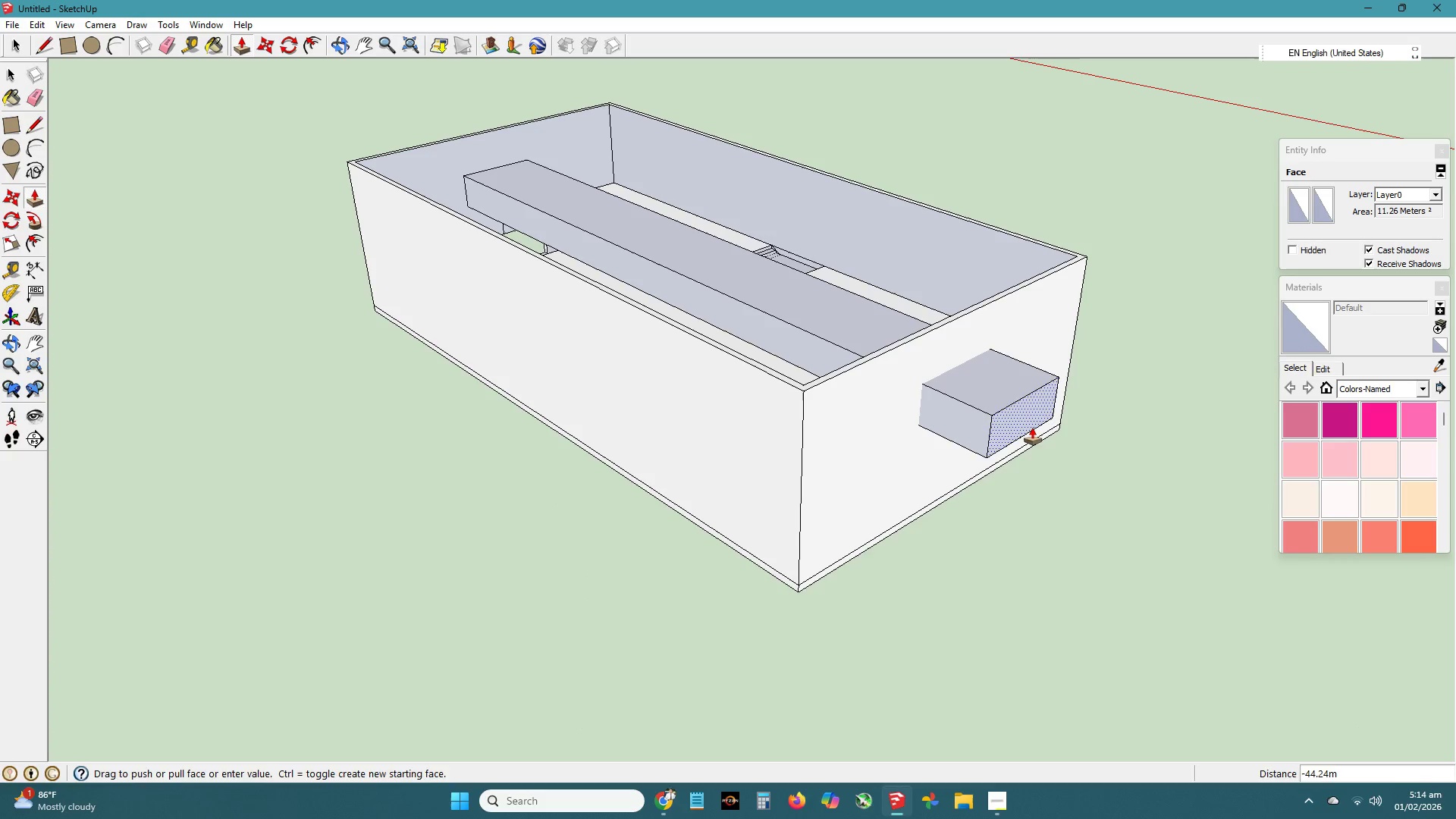 
left_click([1032, 428])
 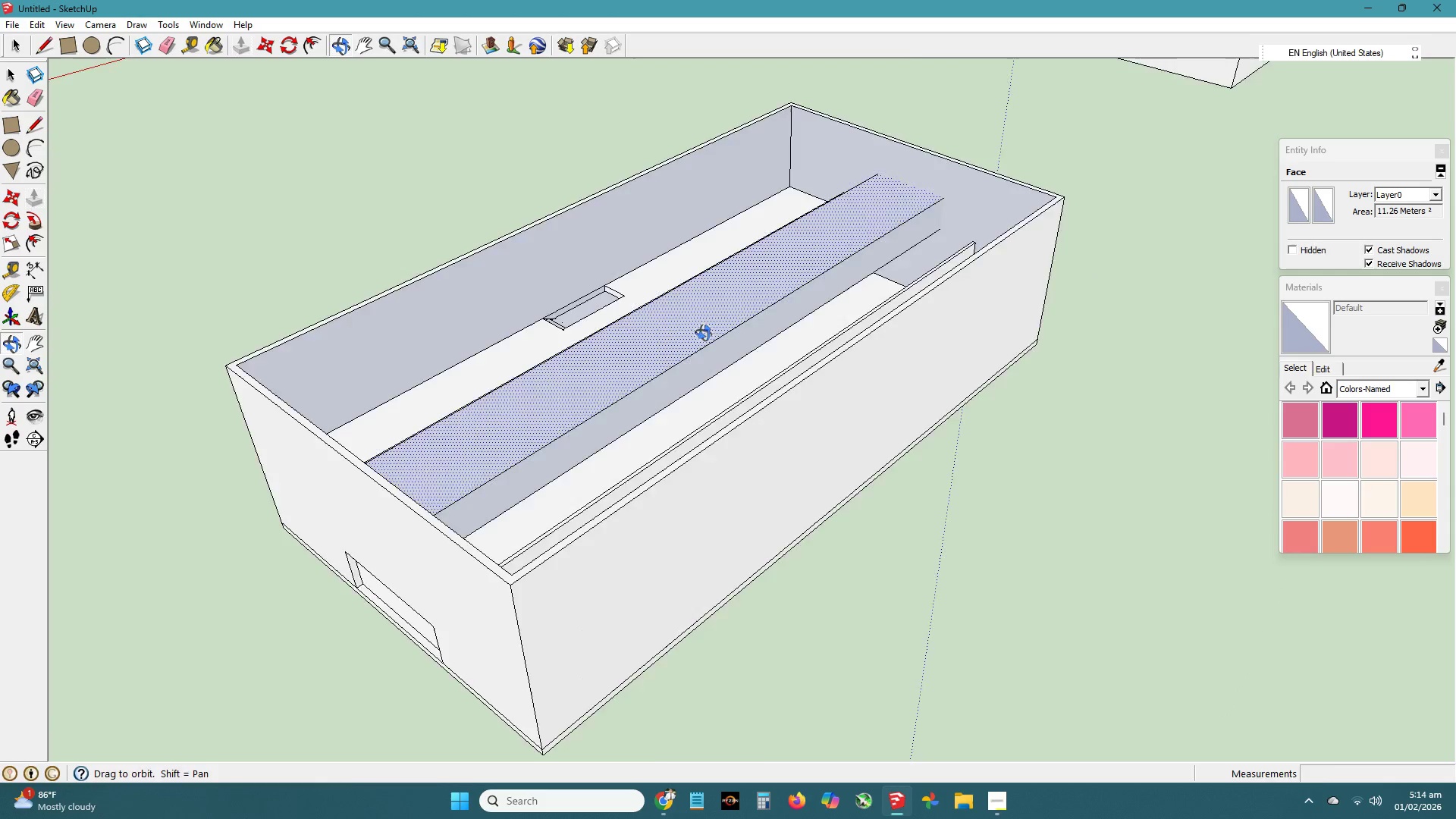 
key(Space)
 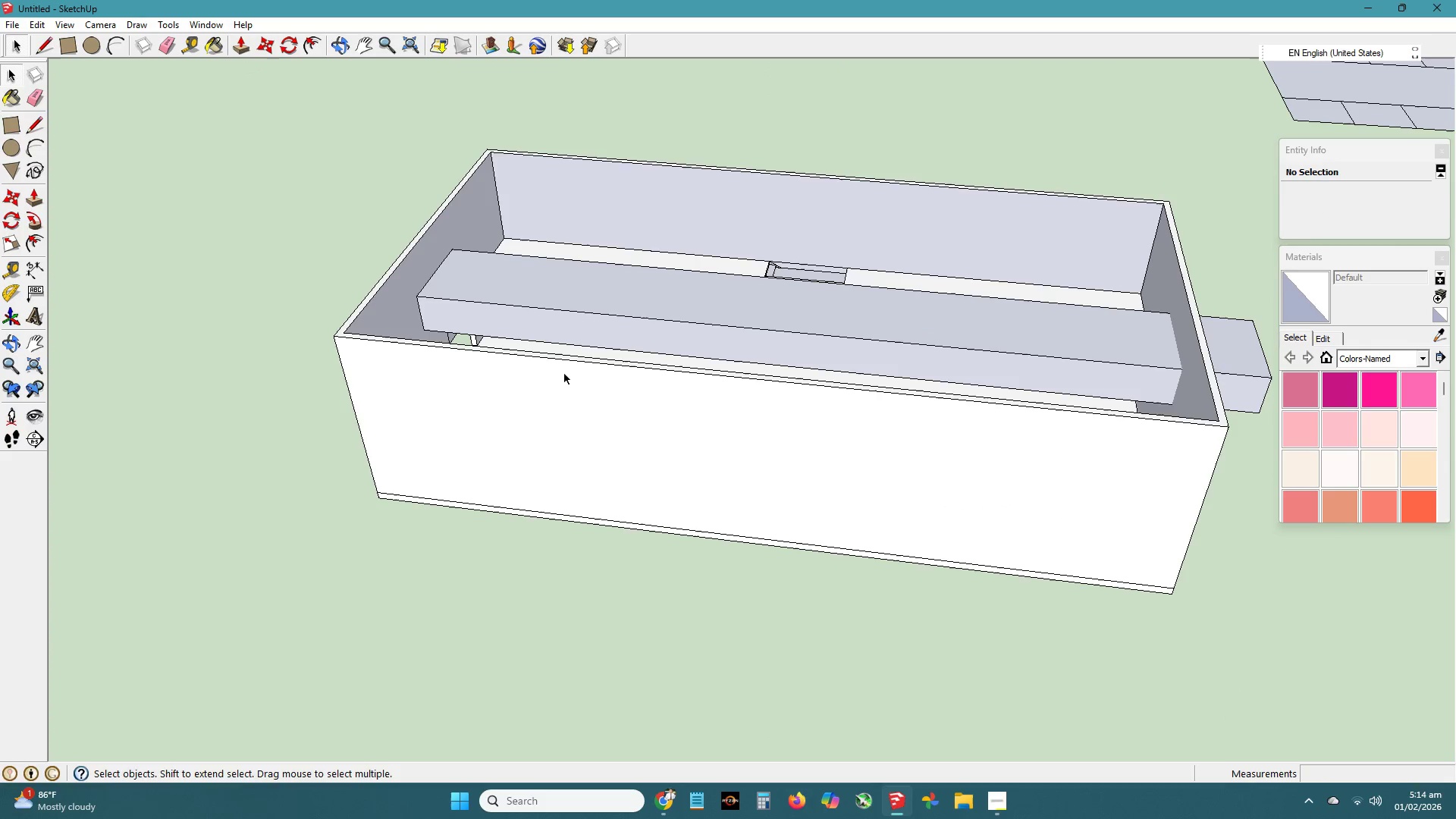 
double_click([551, 323])
 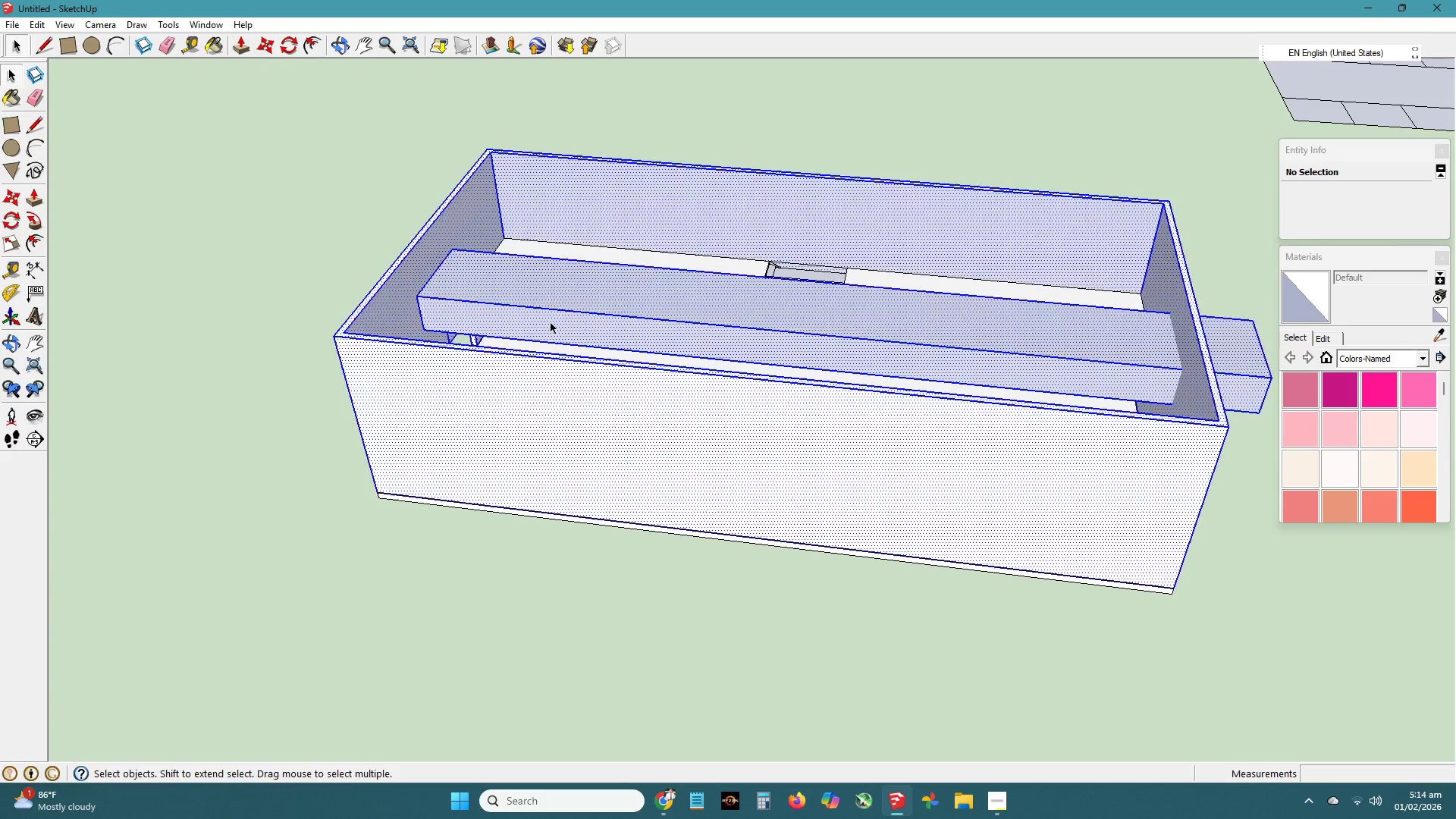 
triple_click([551, 323])
 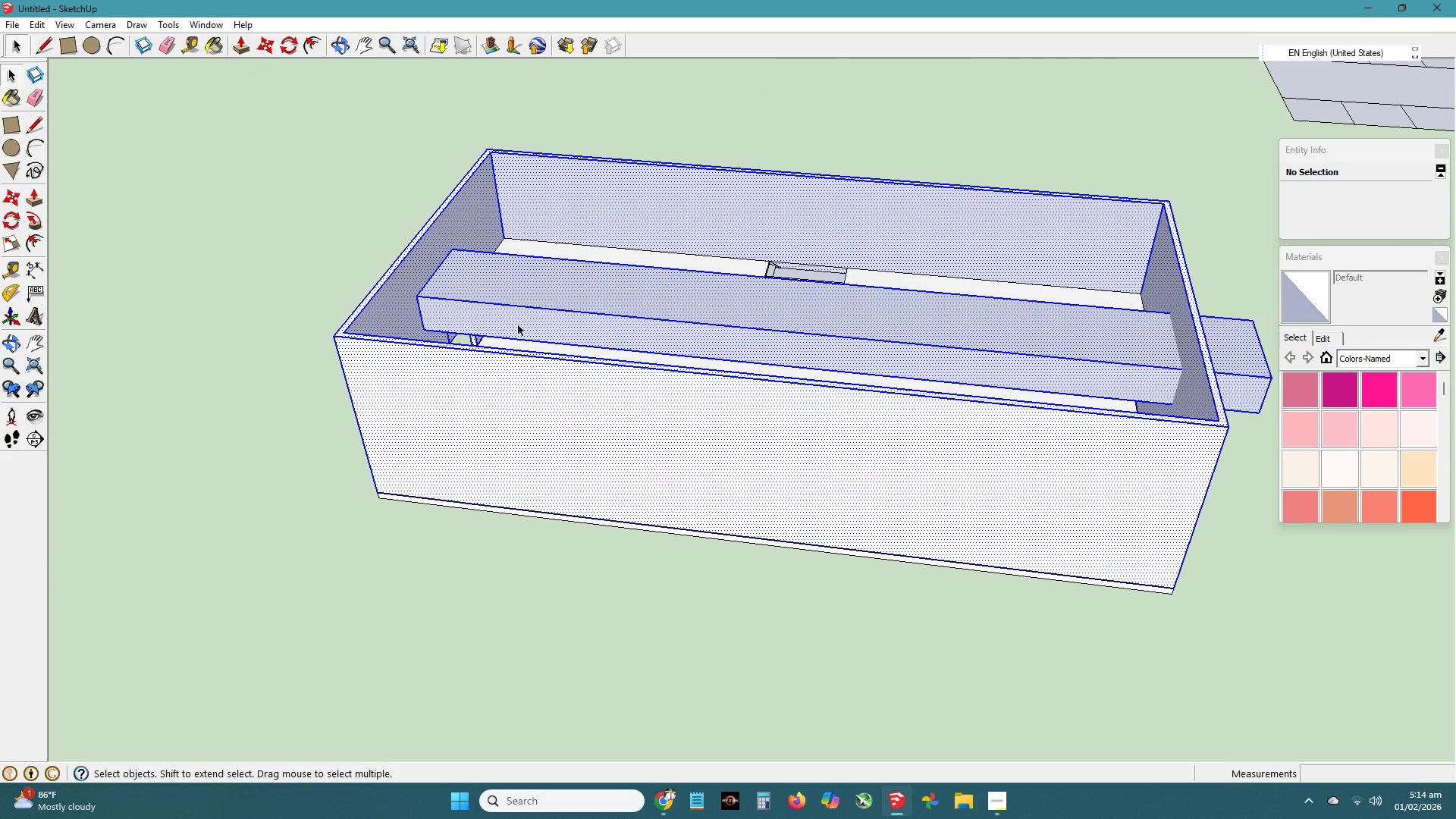 
right_click([510, 334])
 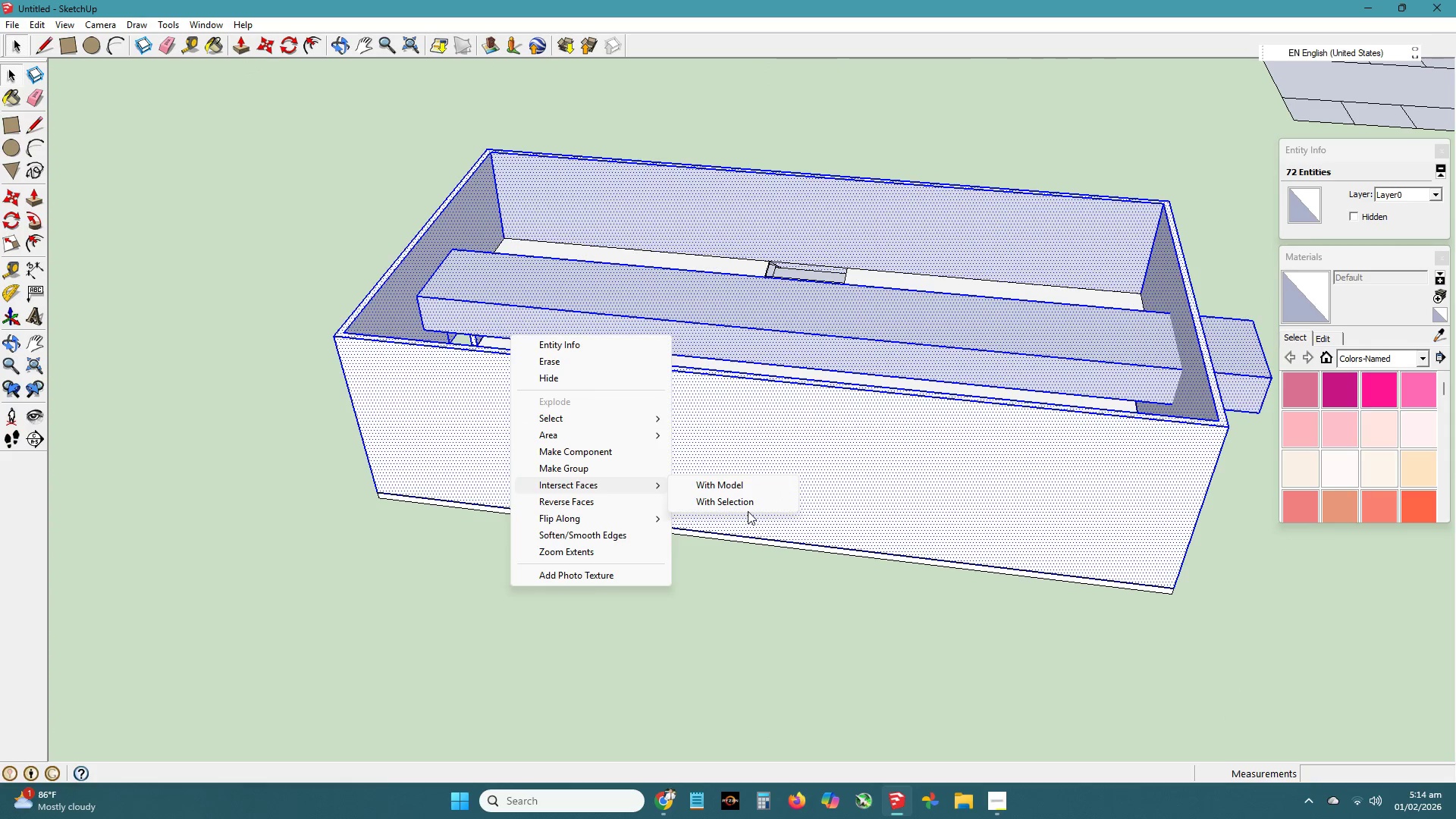 
left_click([751, 507])
 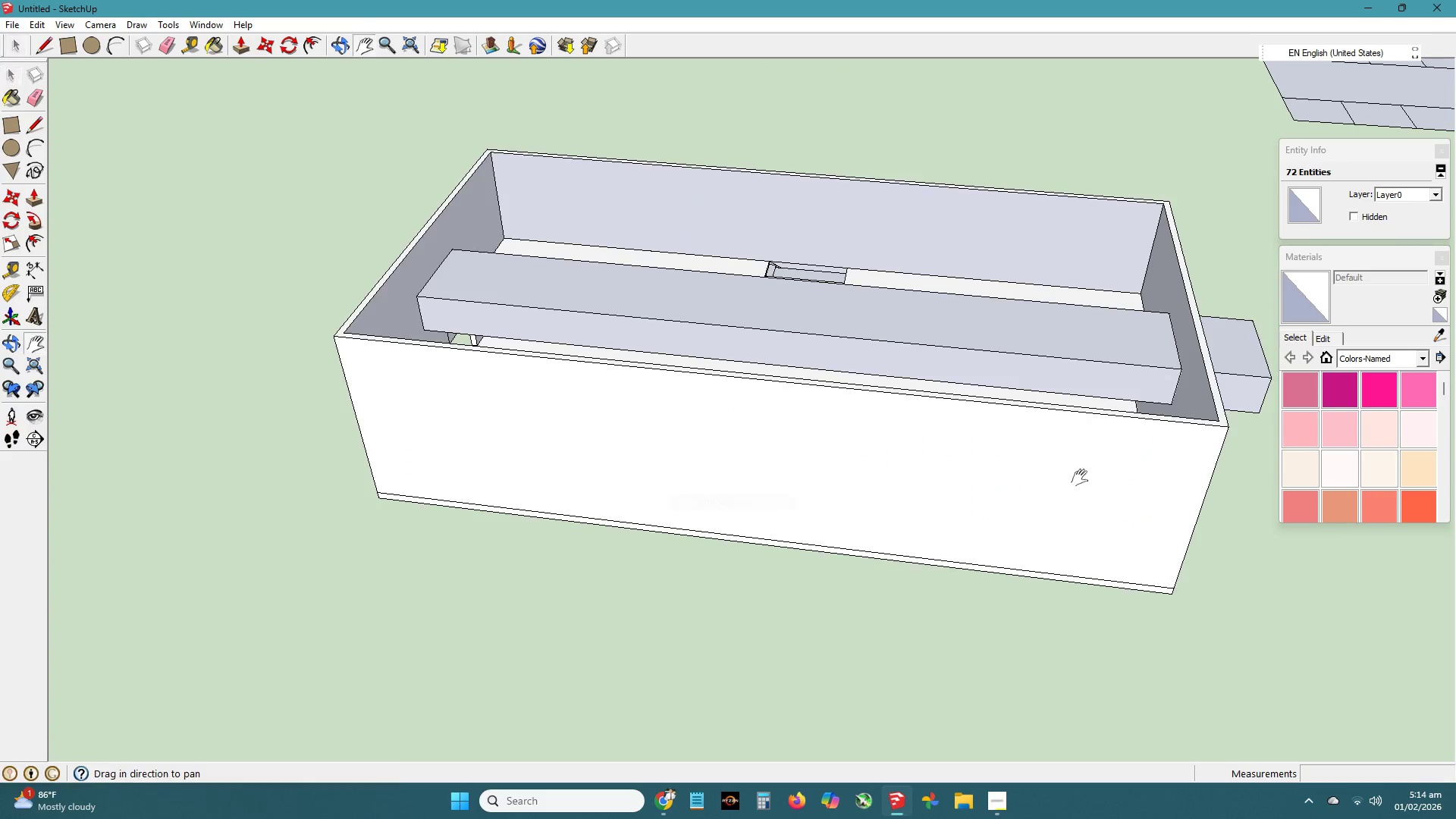 
key(H)
 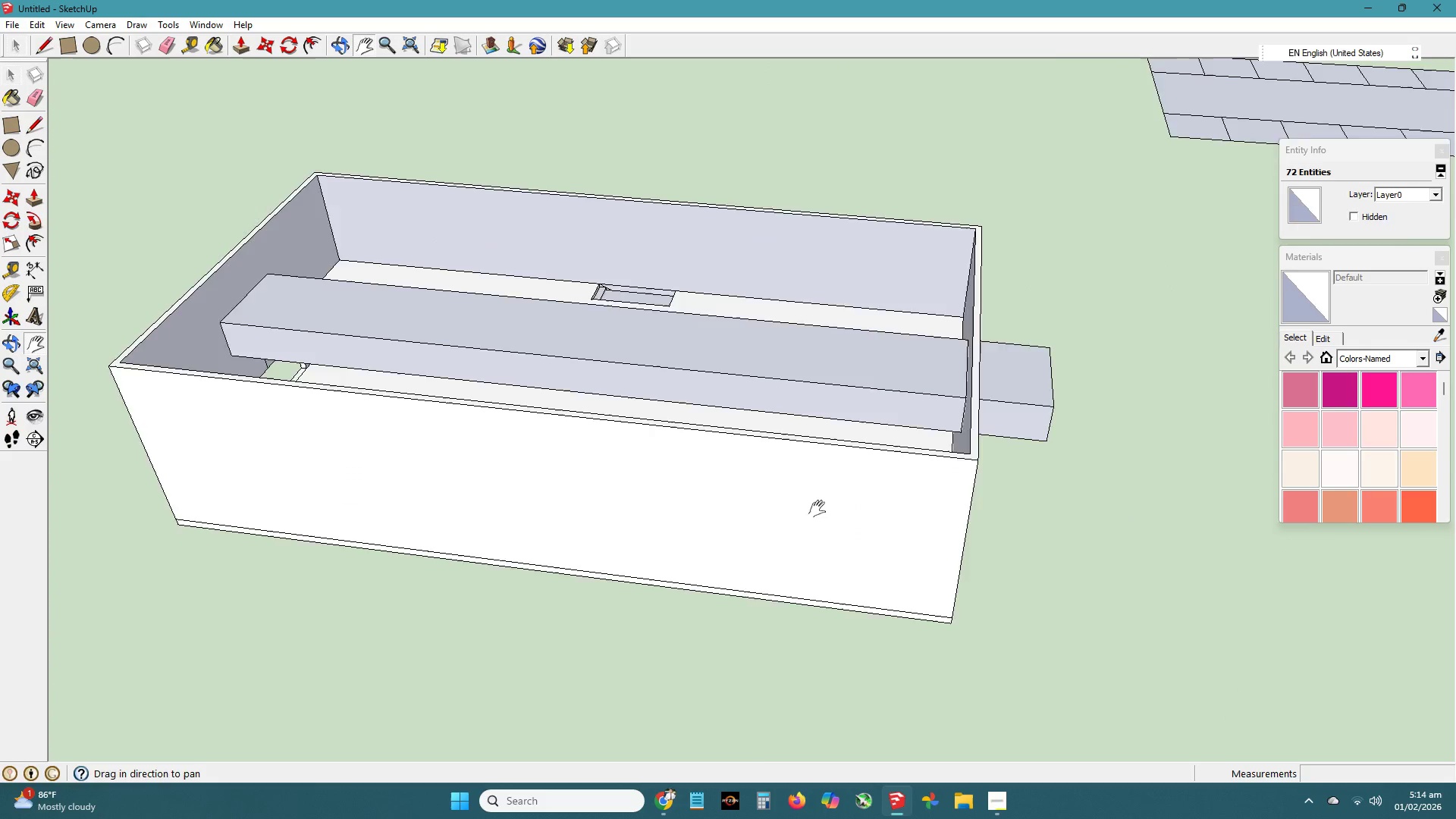 
left_click_drag(start_coordinate=[1052, 478], to_coordinate=[628, 527])
 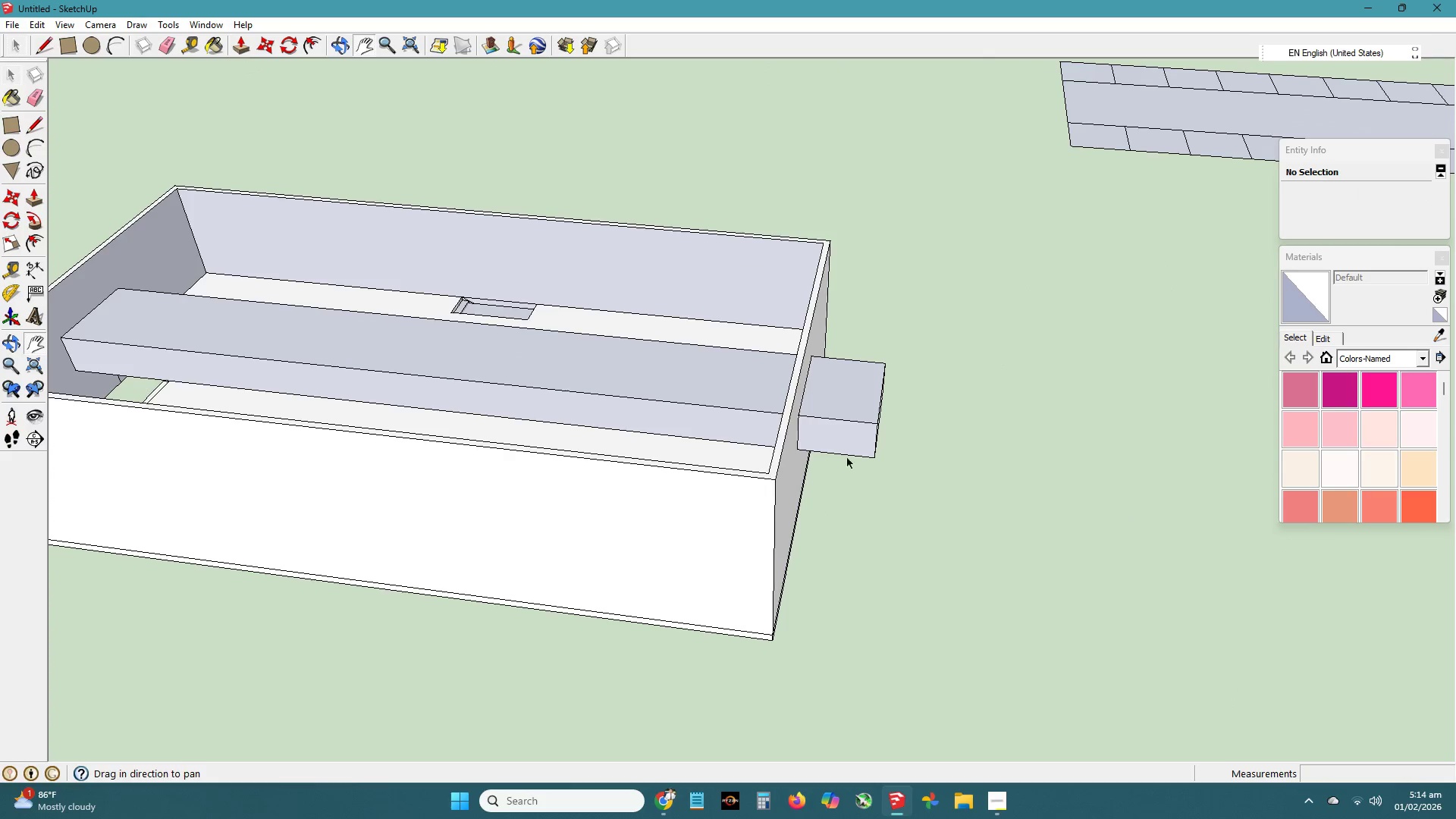 
key(Space)
 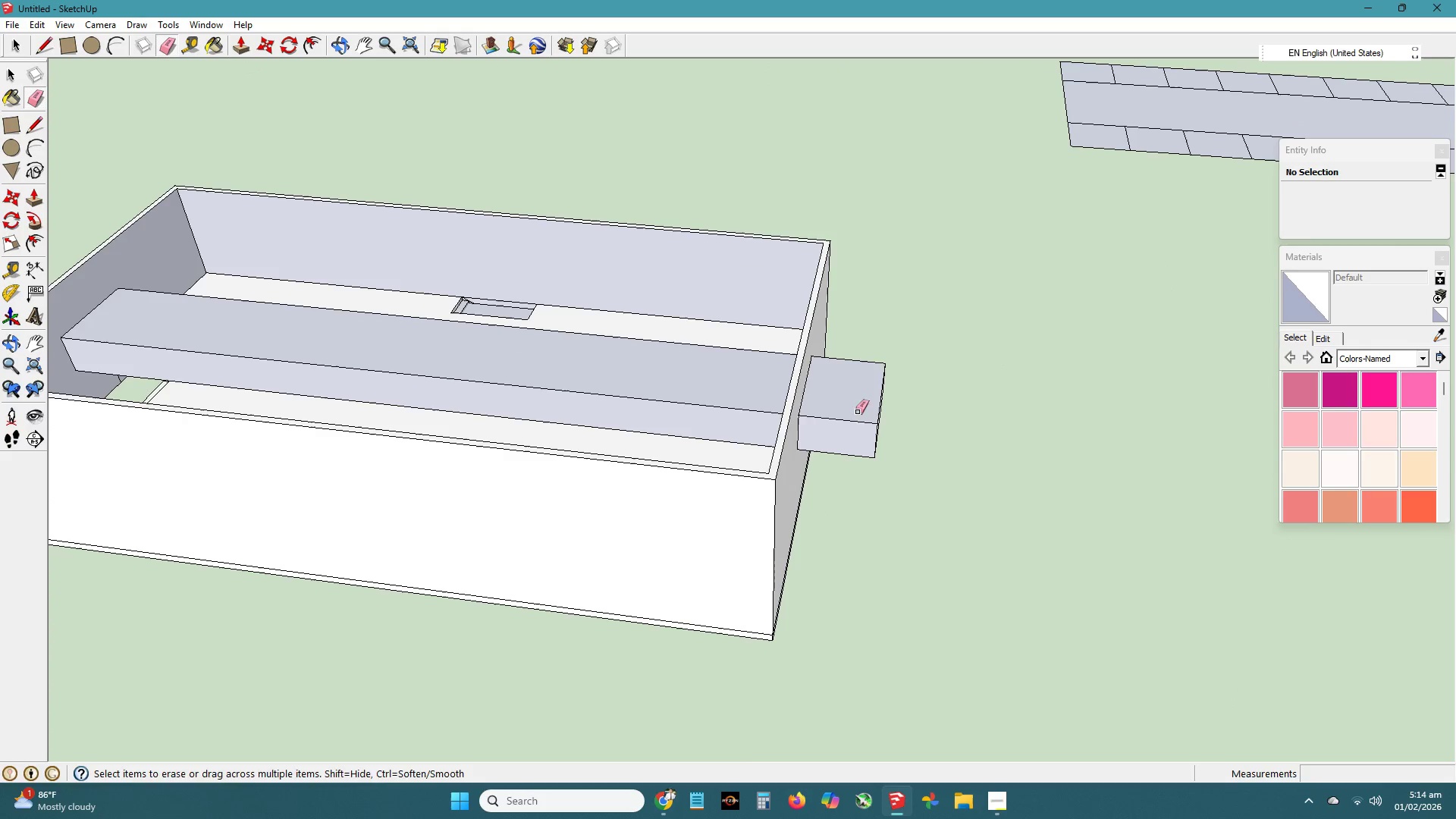 
key(E)
 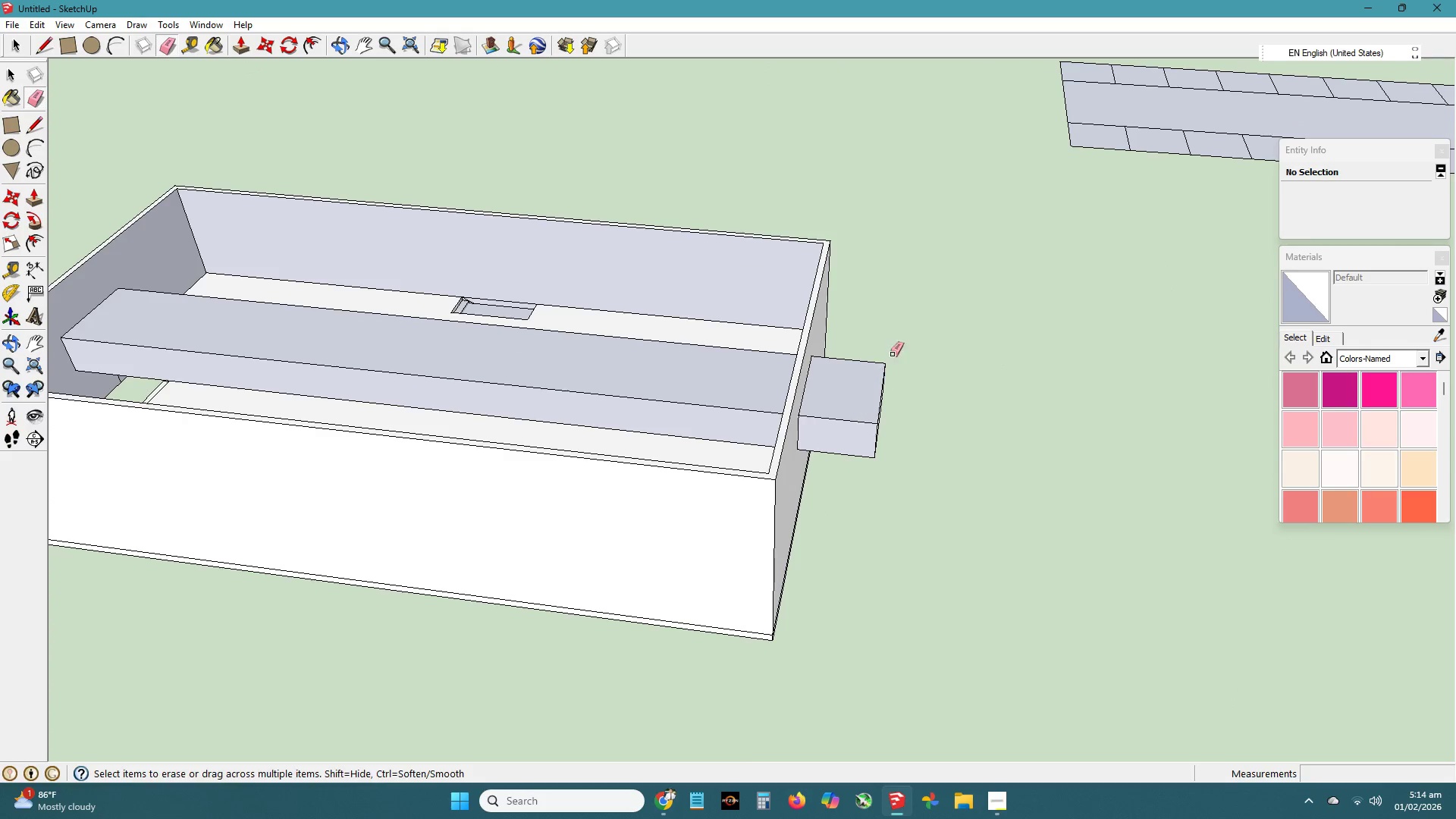 
left_click_drag(start_coordinate=[893, 353], to_coordinate=[893, 412])
 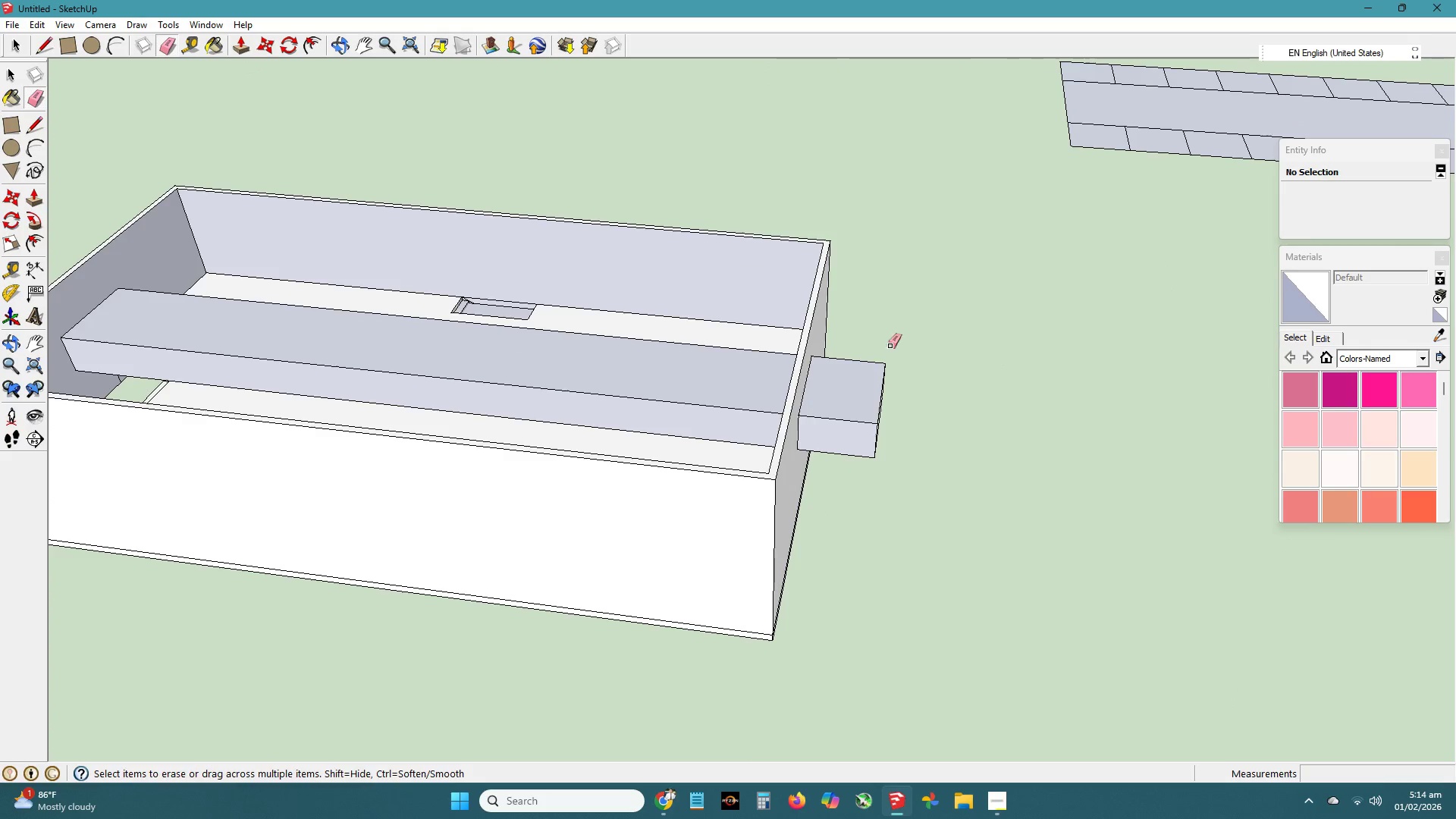 
left_click_drag(start_coordinate=[890, 346], to_coordinate=[877, 422])
 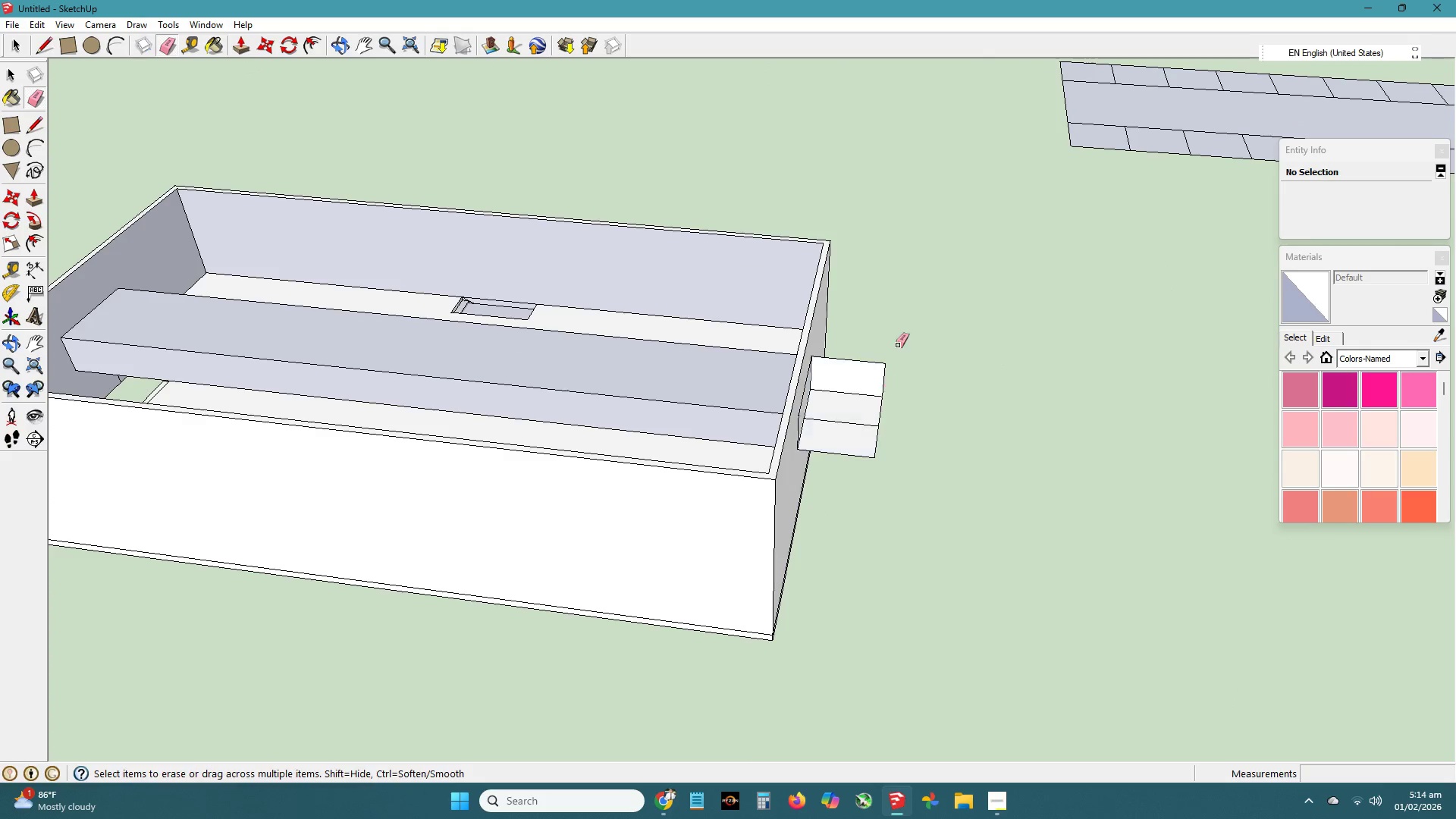 
left_click_drag(start_coordinate=[896, 347], to_coordinate=[878, 466])
 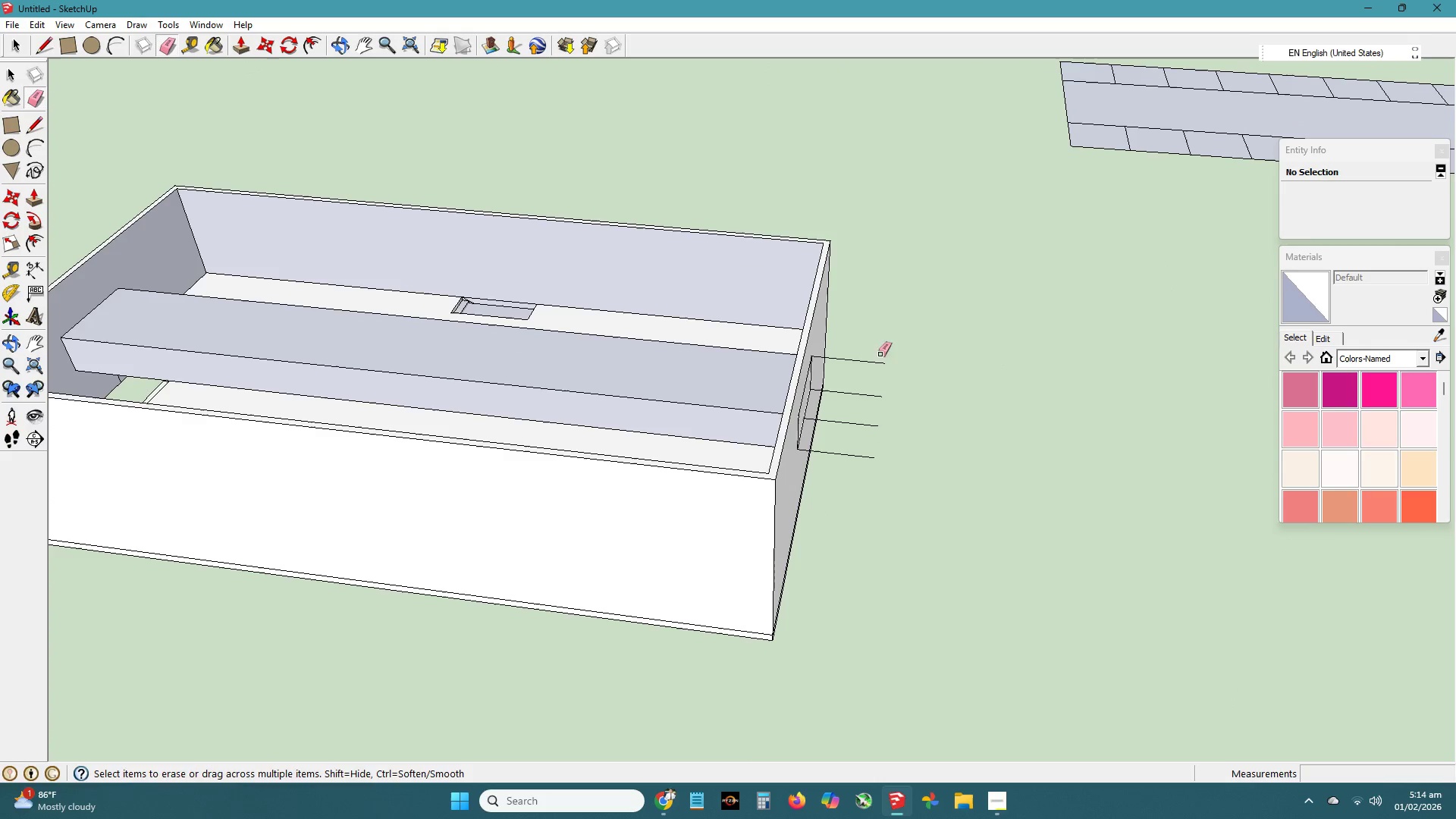 
left_click_drag(start_coordinate=[877, 349], to_coordinate=[859, 443])
 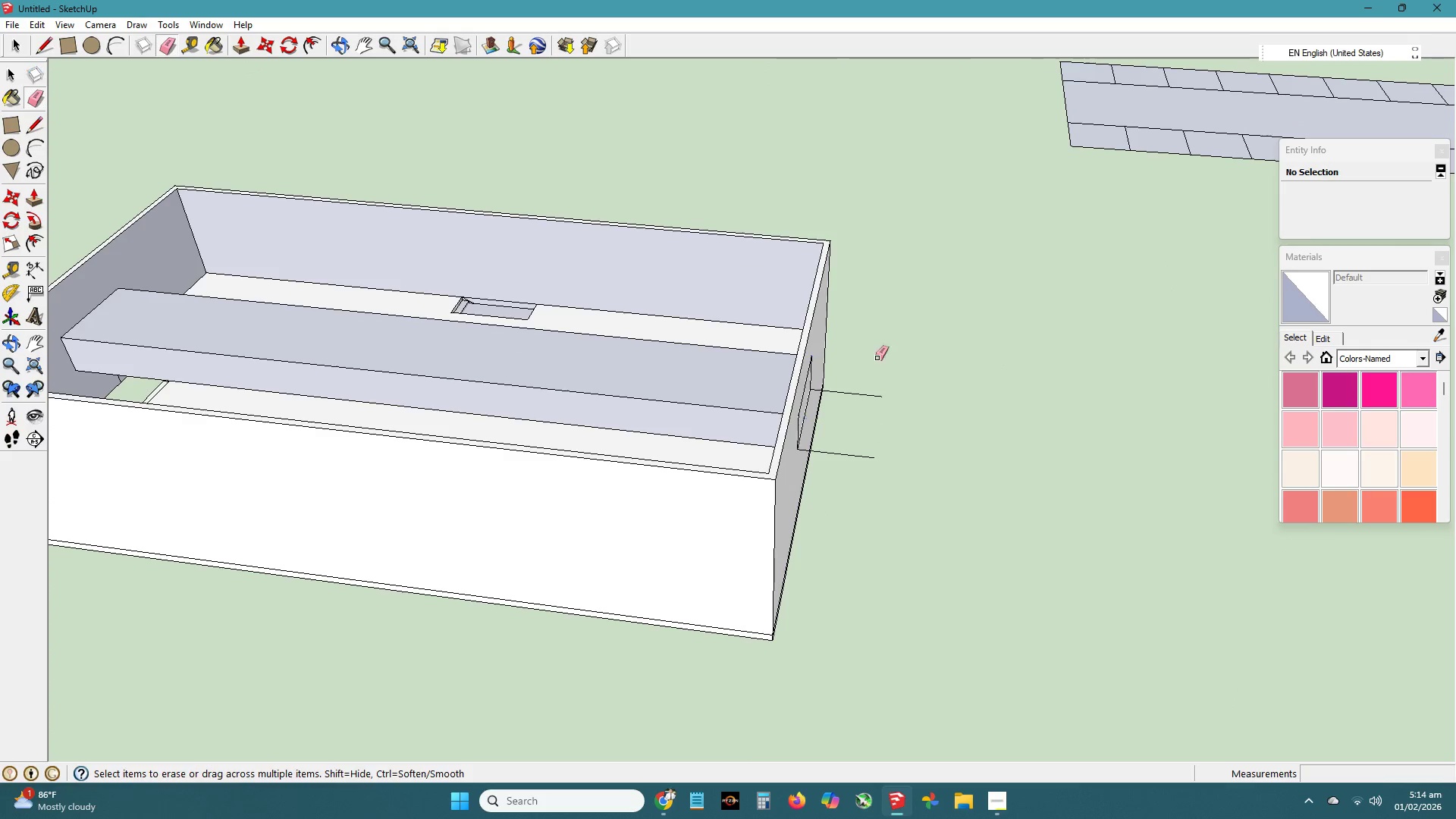 
left_click_drag(start_coordinate=[877, 342], to_coordinate=[865, 452])
 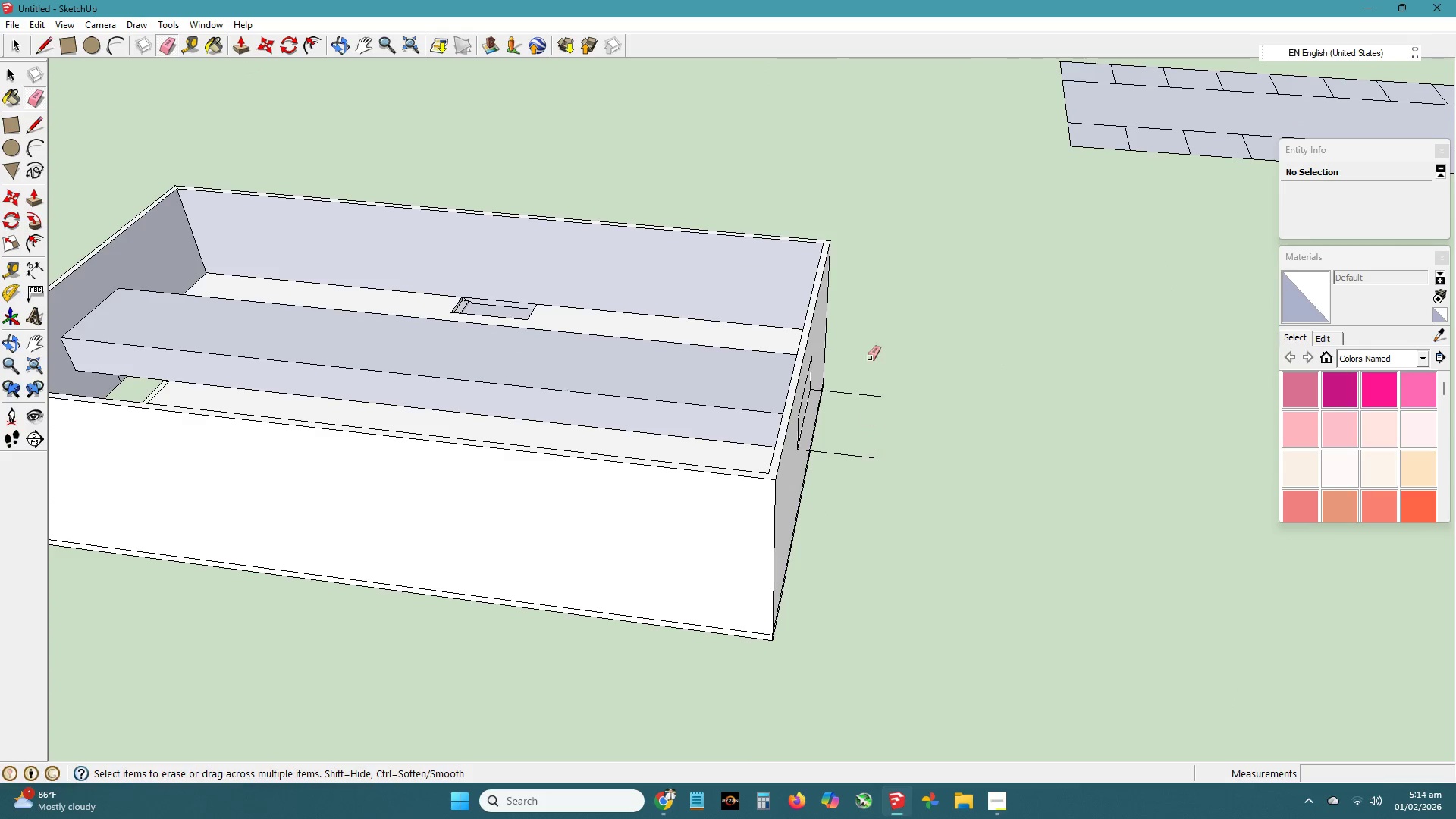 
left_click_drag(start_coordinate=[868, 358], to_coordinate=[860, 444])
 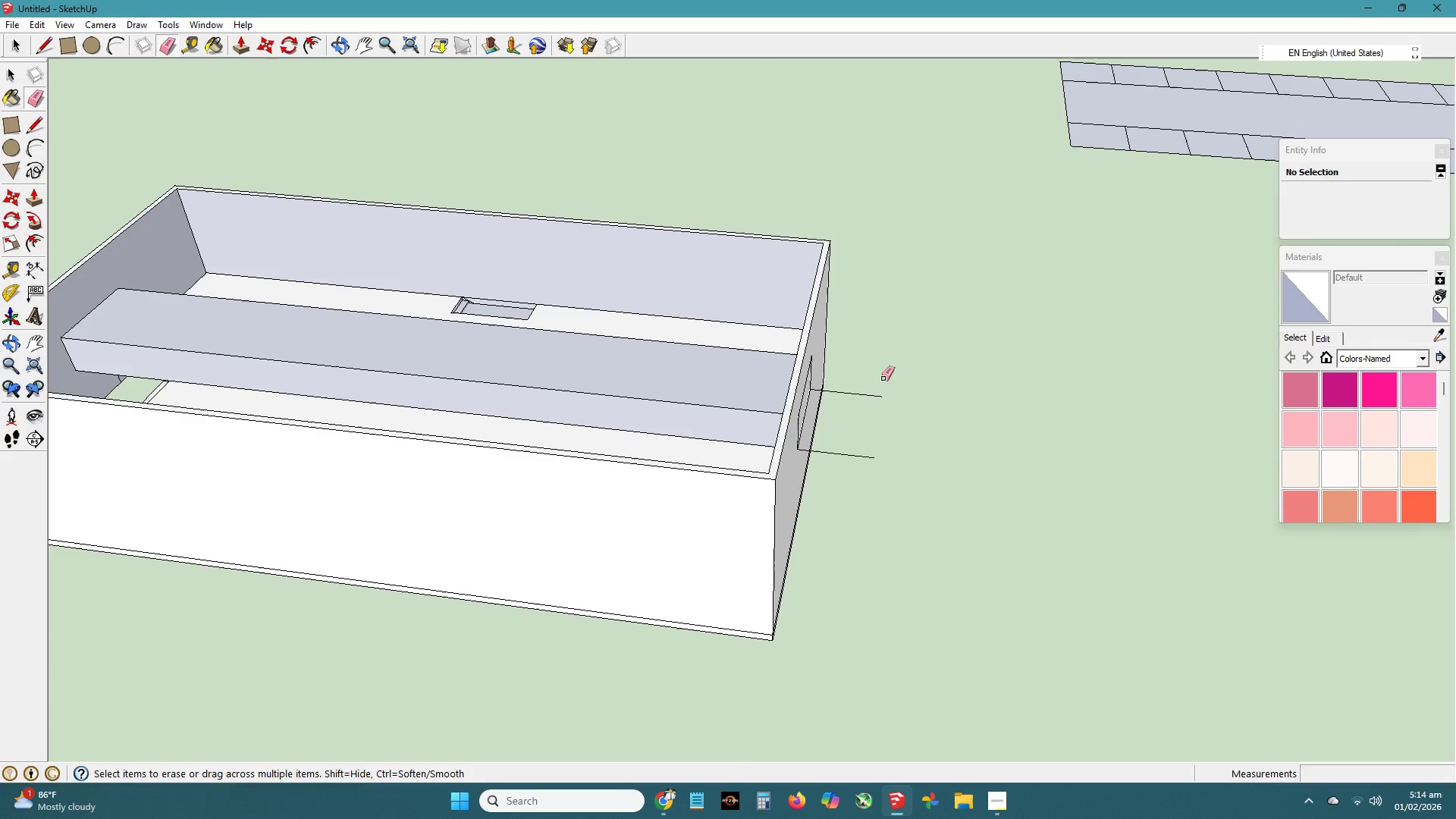 
left_click_drag(start_coordinate=[883, 375], to_coordinate=[875, 485])
 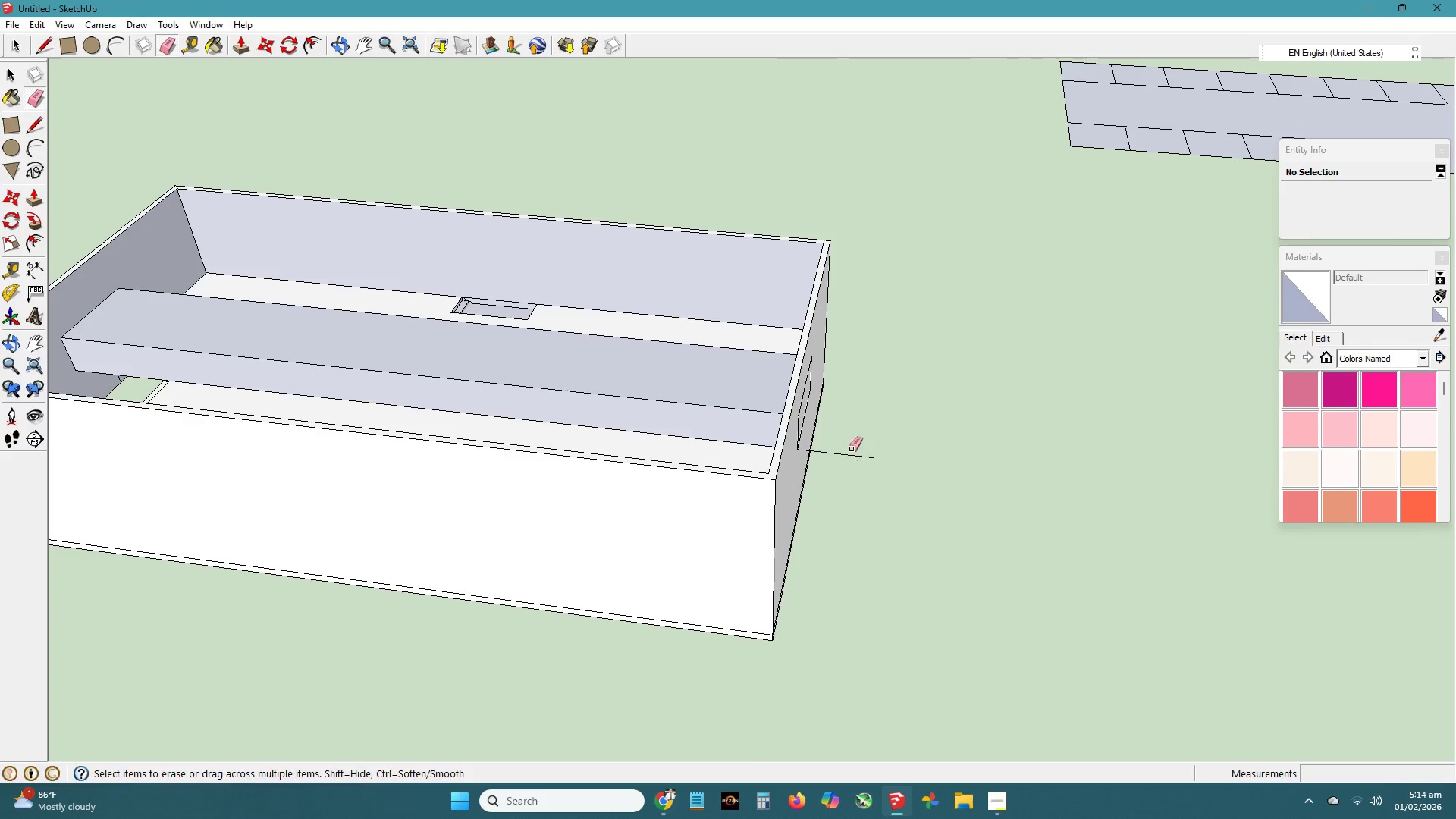 
left_click_drag(start_coordinate=[851, 449], to_coordinate=[880, 405])
 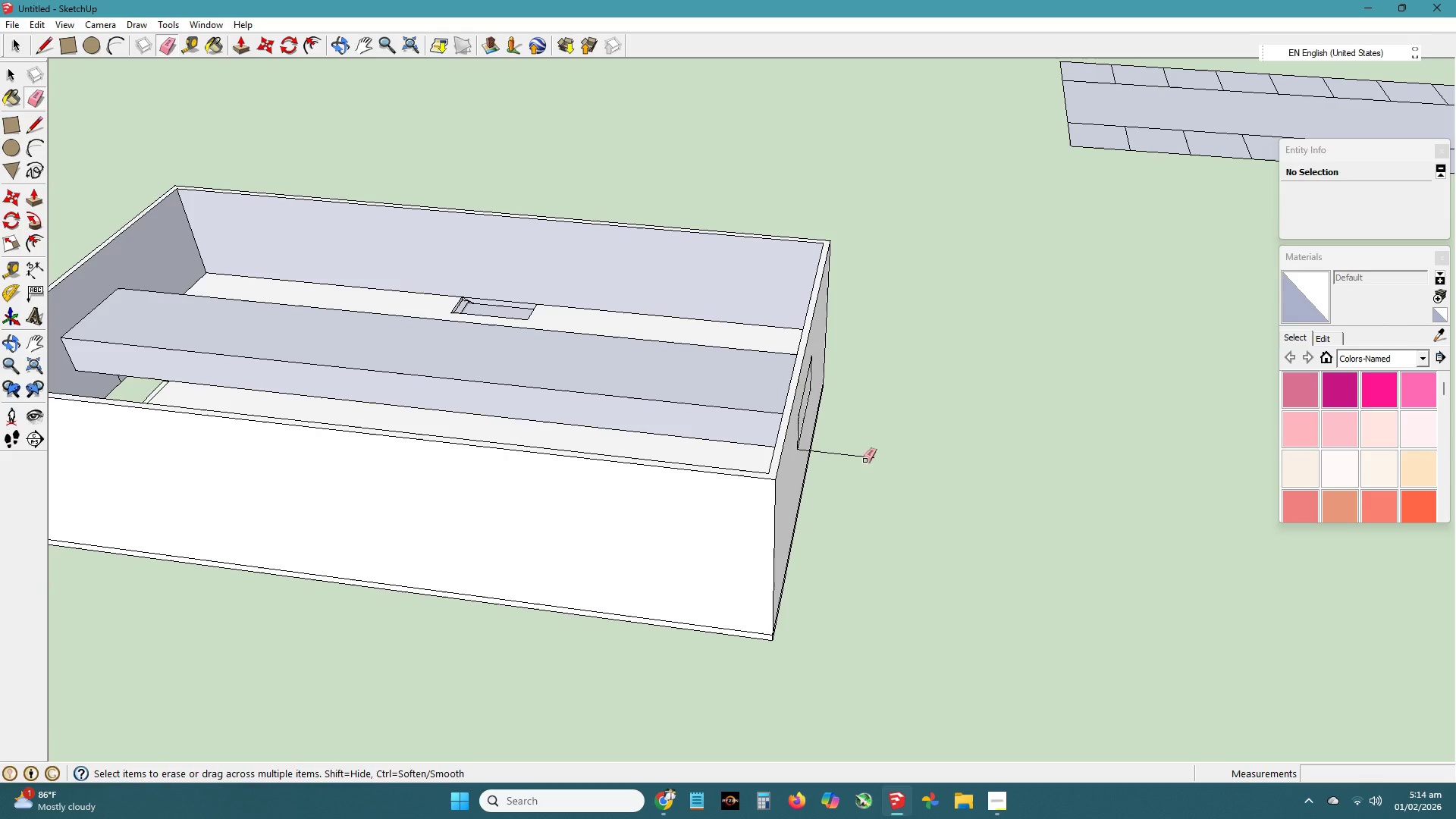 
left_click_drag(start_coordinate=[864, 460], to_coordinate=[856, 465])
 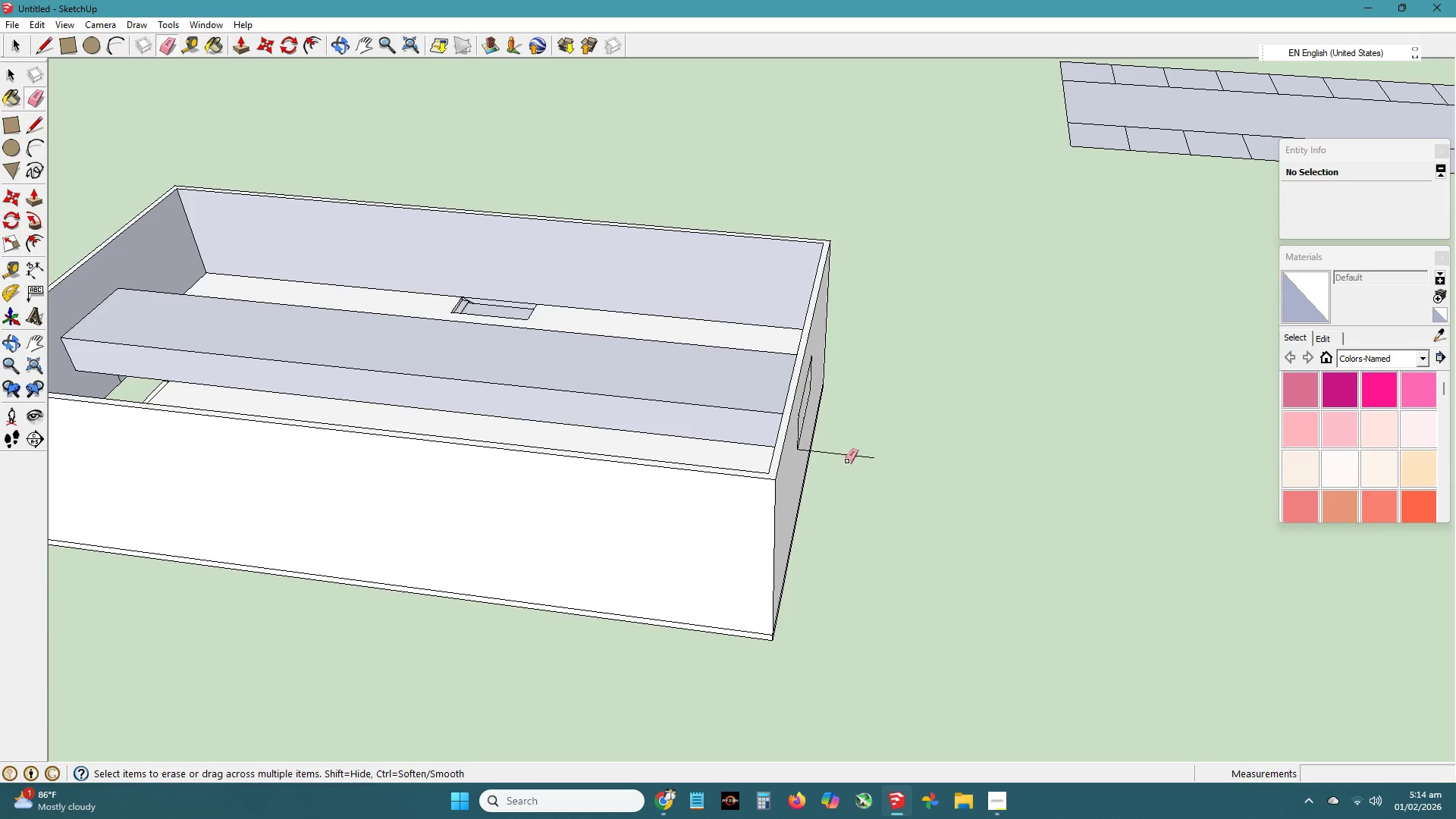 
left_click_drag(start_coordinate=[846, 463], to_coordinate=[847, 446])
 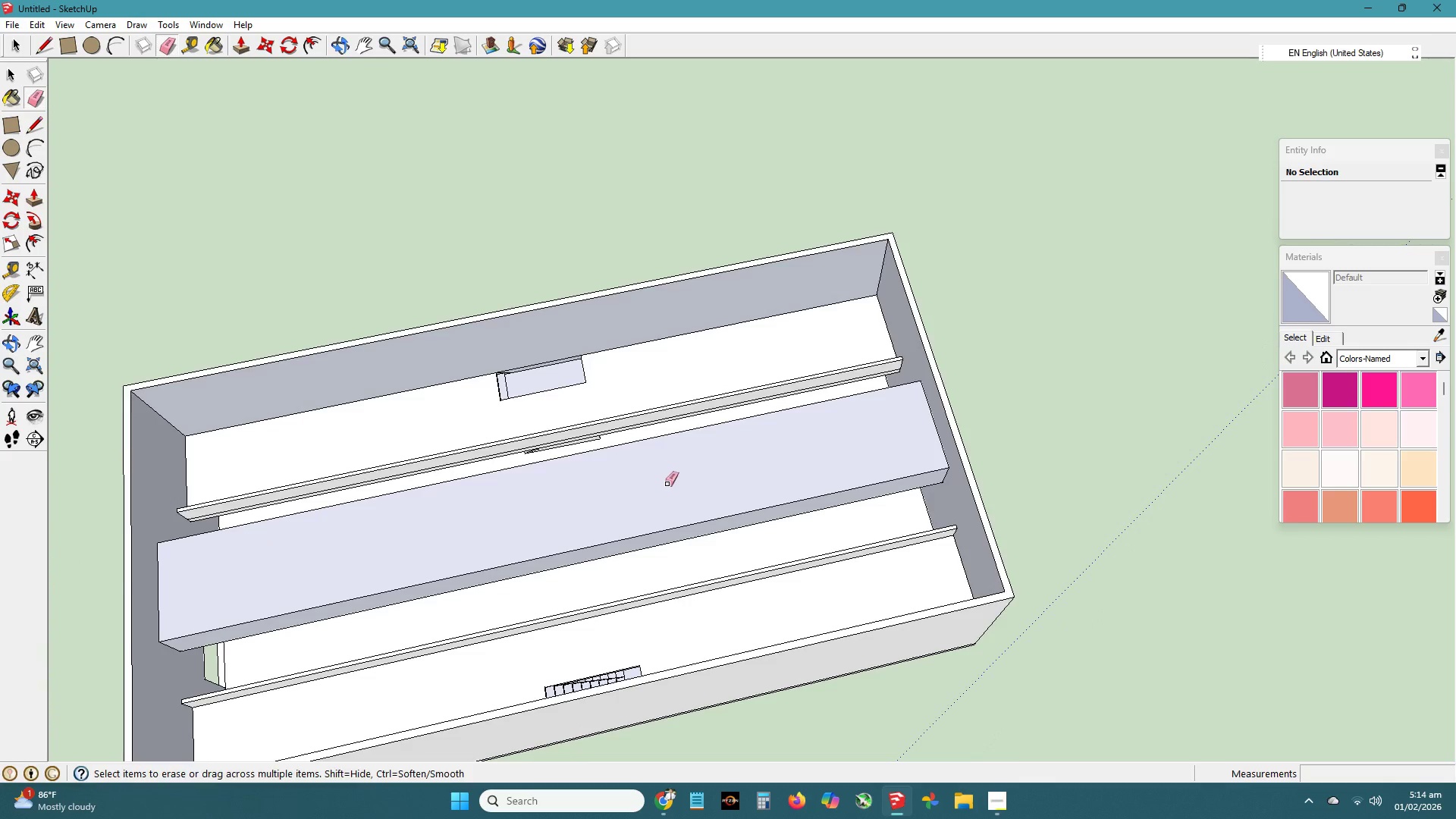 
left_click_drag(start_coordinate=[702, 544], to_coordinate=[702, 427])
 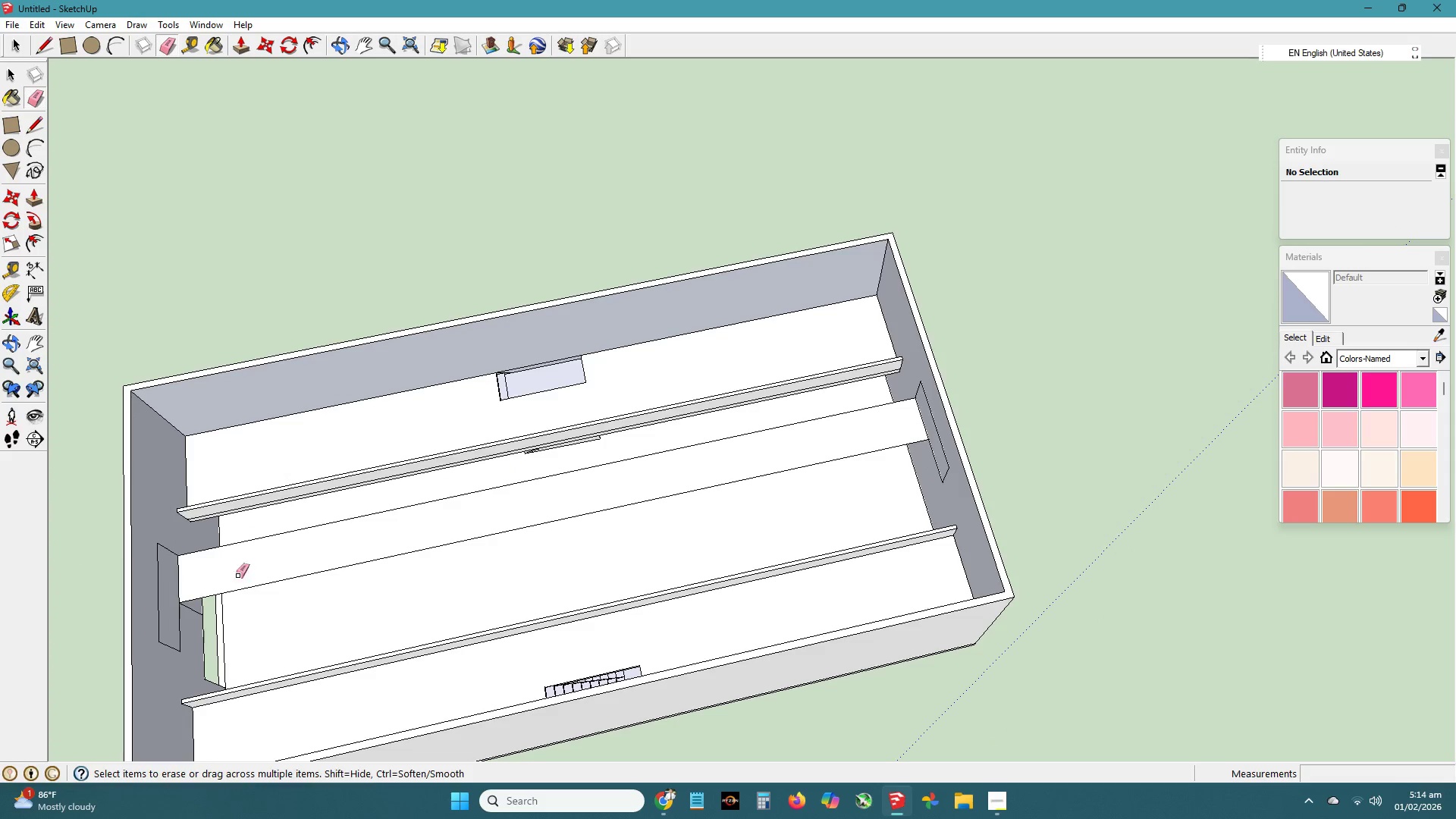 
left_click_drag(start_coordinate=[237, 589], to_coordinate=[287, 582])
 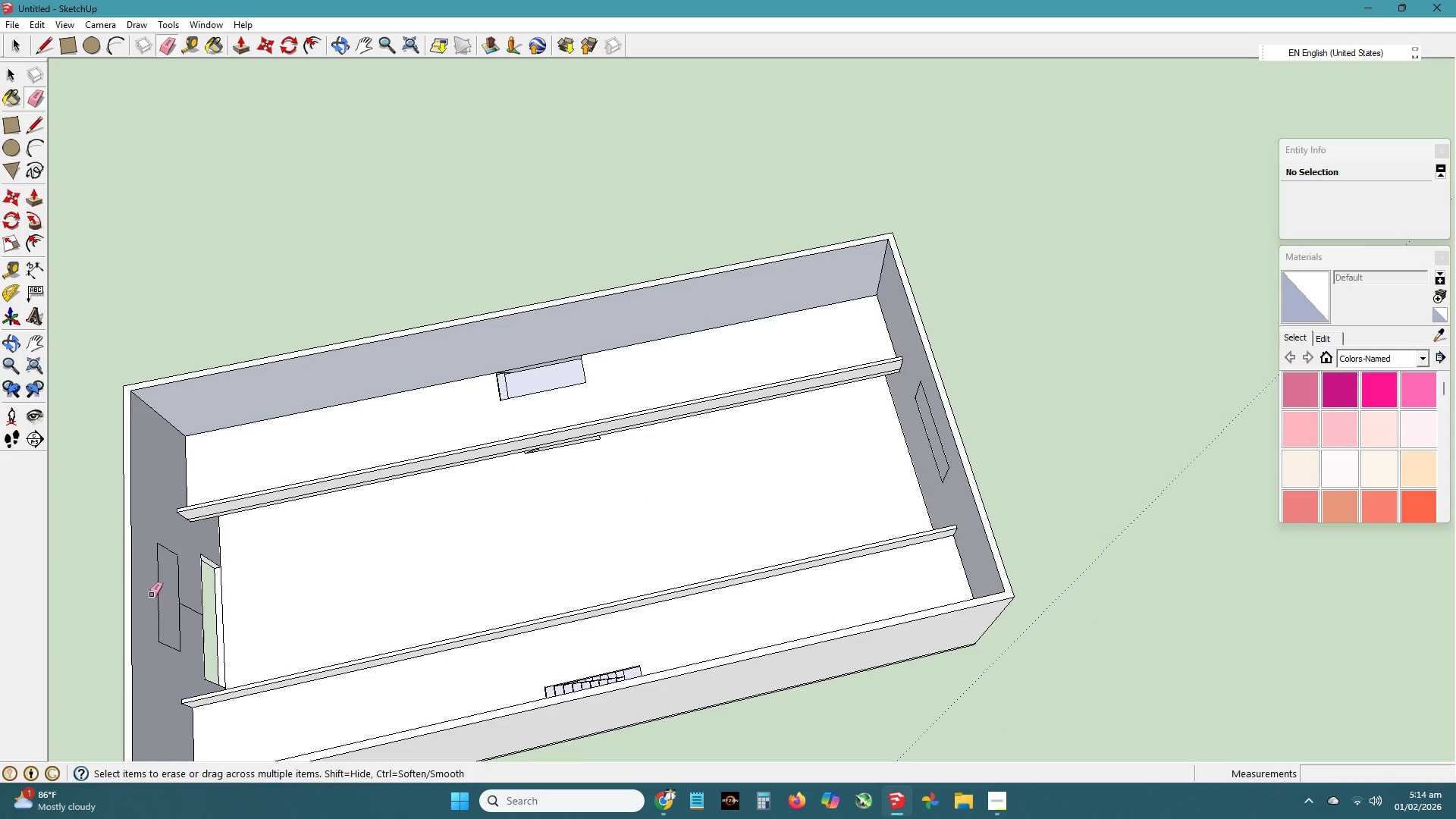 
key(Space)
 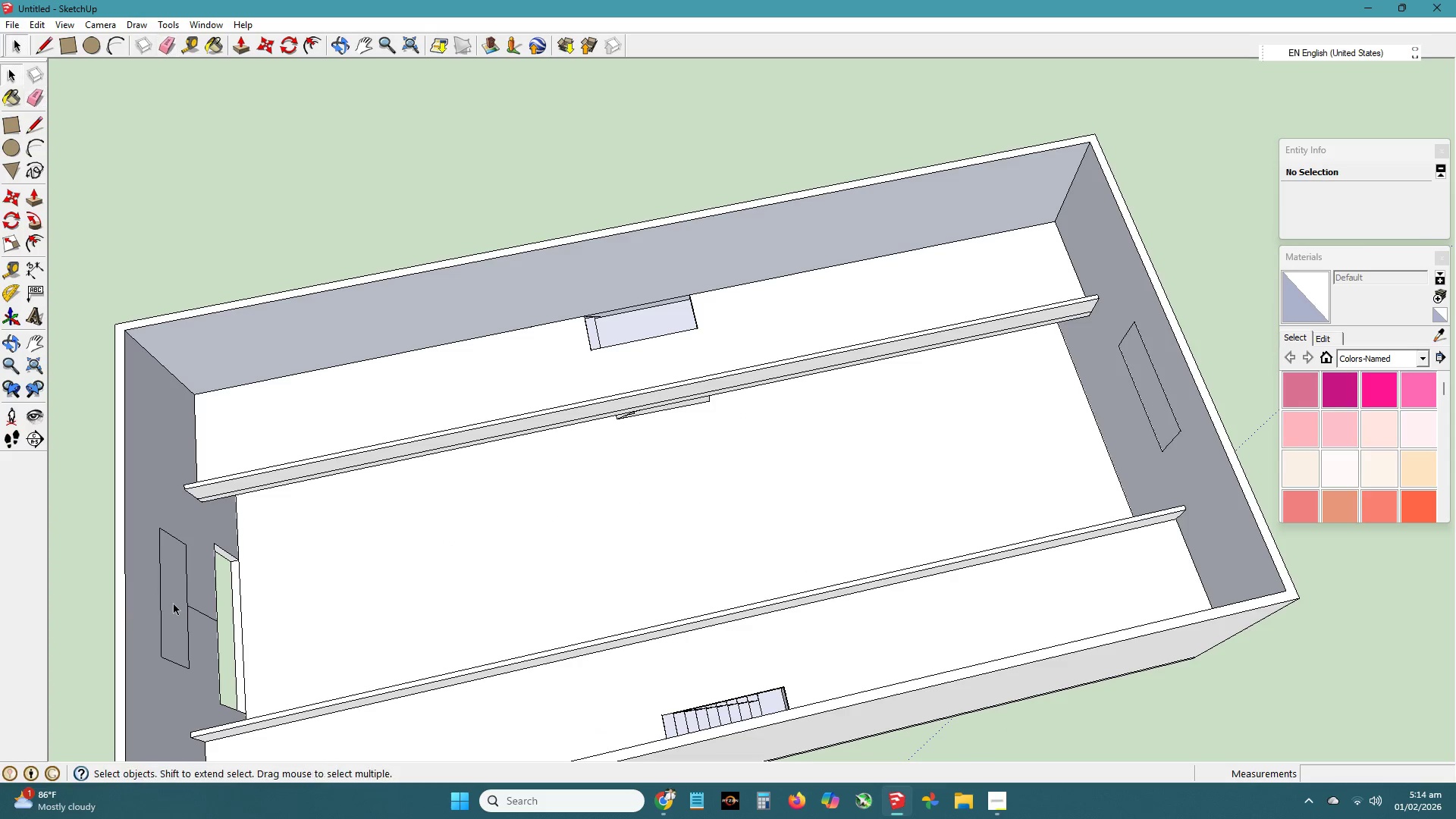 
left_click([174, 604])
 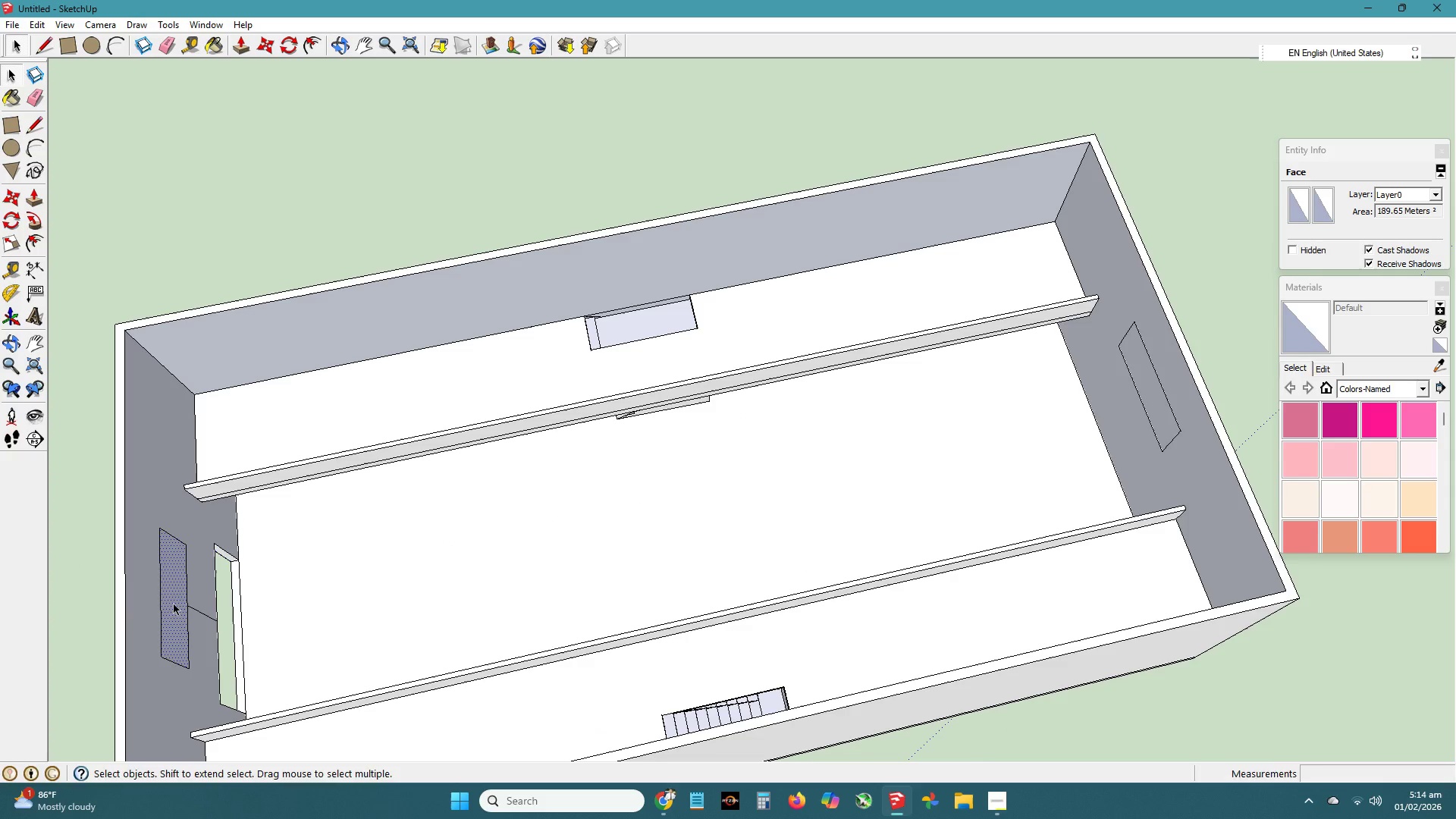 
scroll: coordinate [151, 594], scroll_direction: up, amount: 3.0
 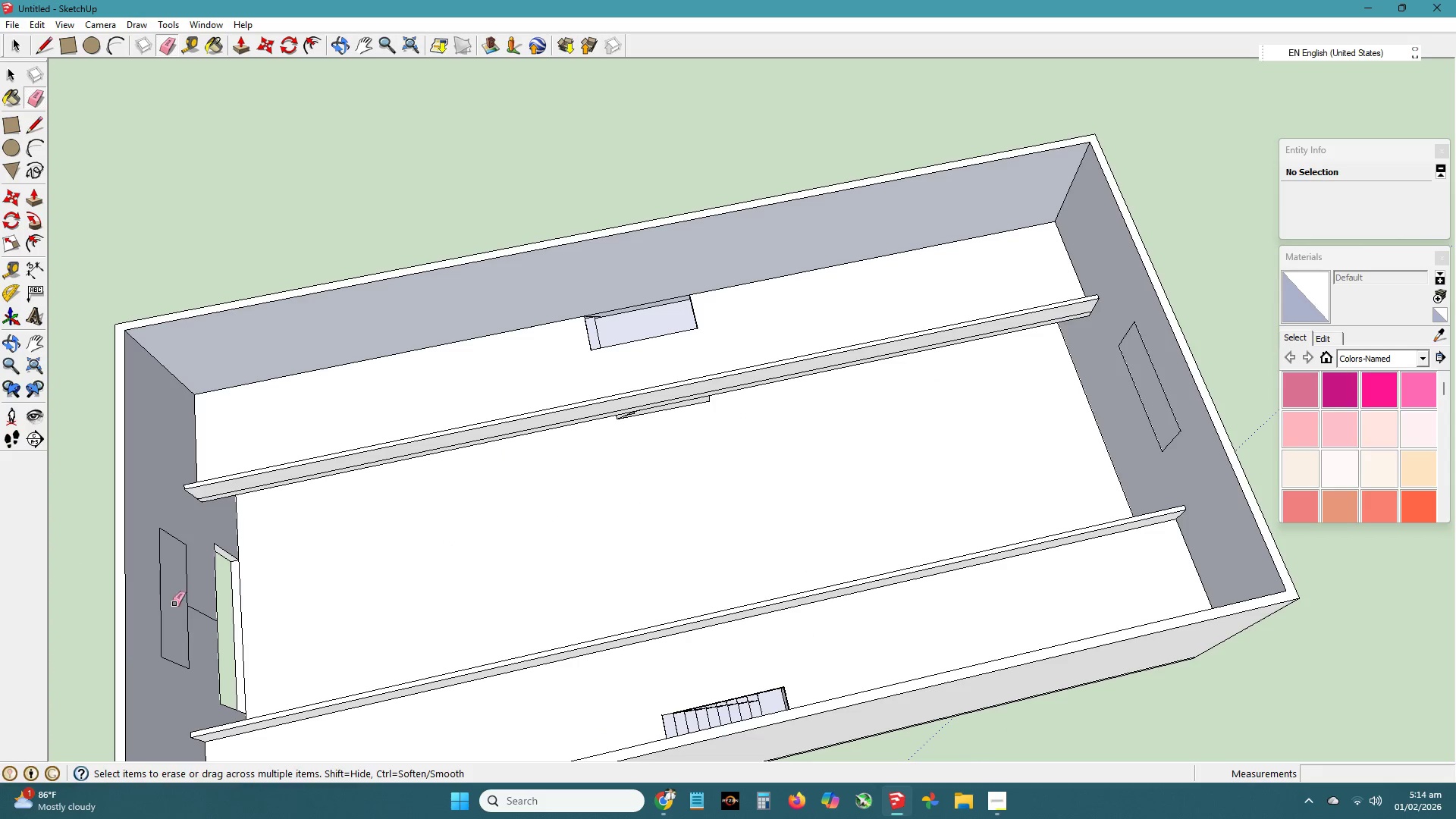 
key(P)
 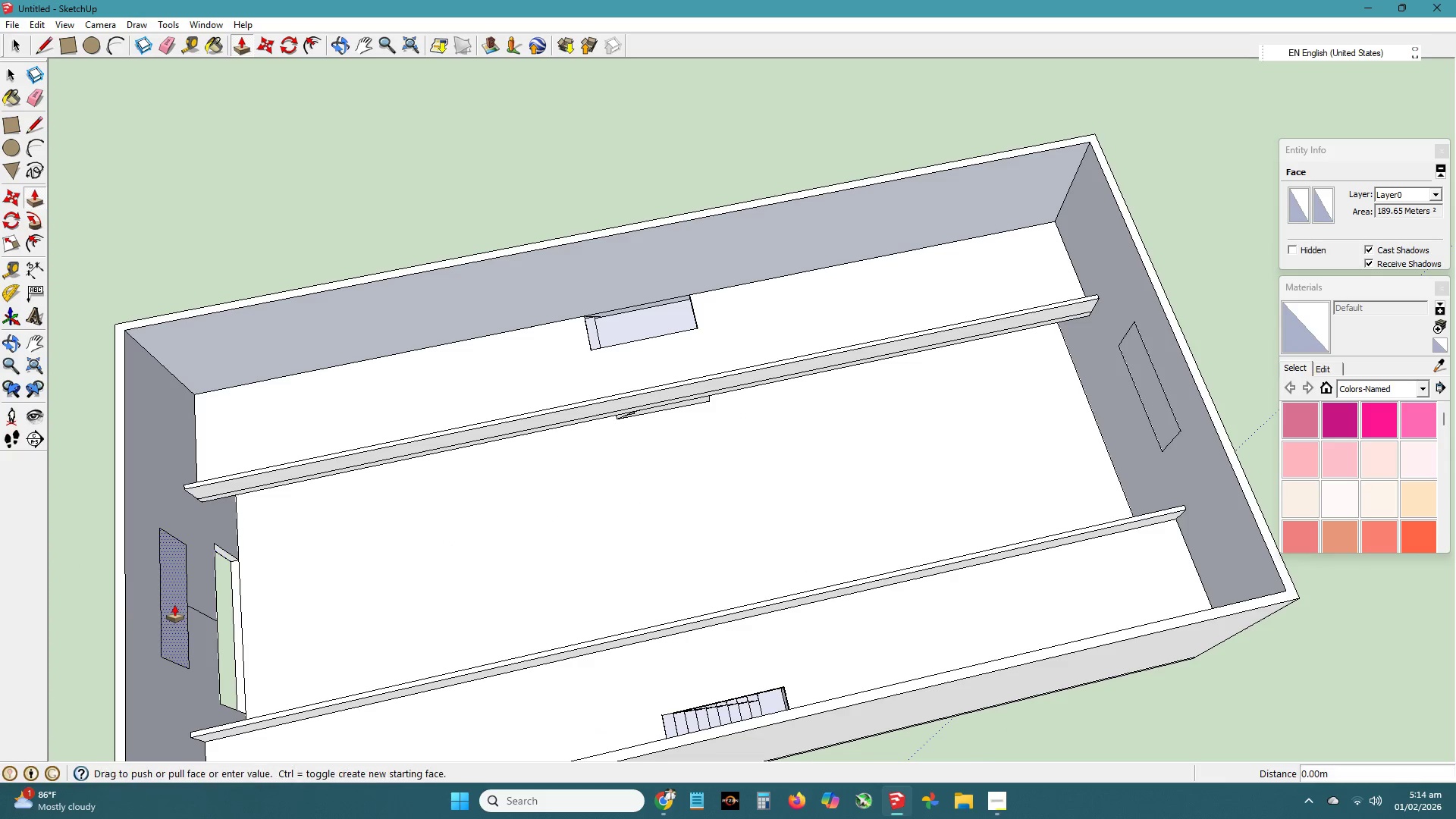 
left_click([174, 604])
 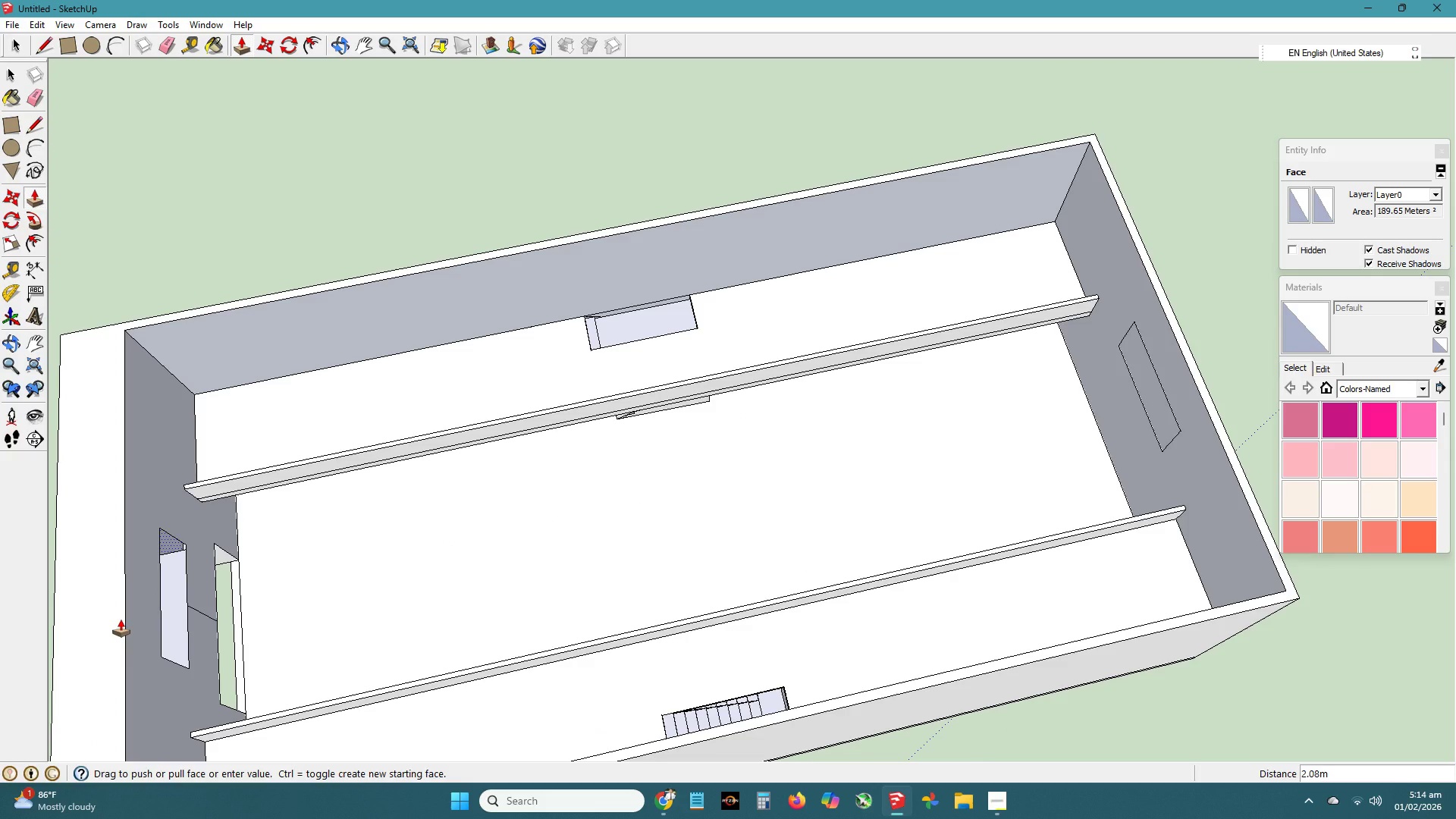 
key(H)
 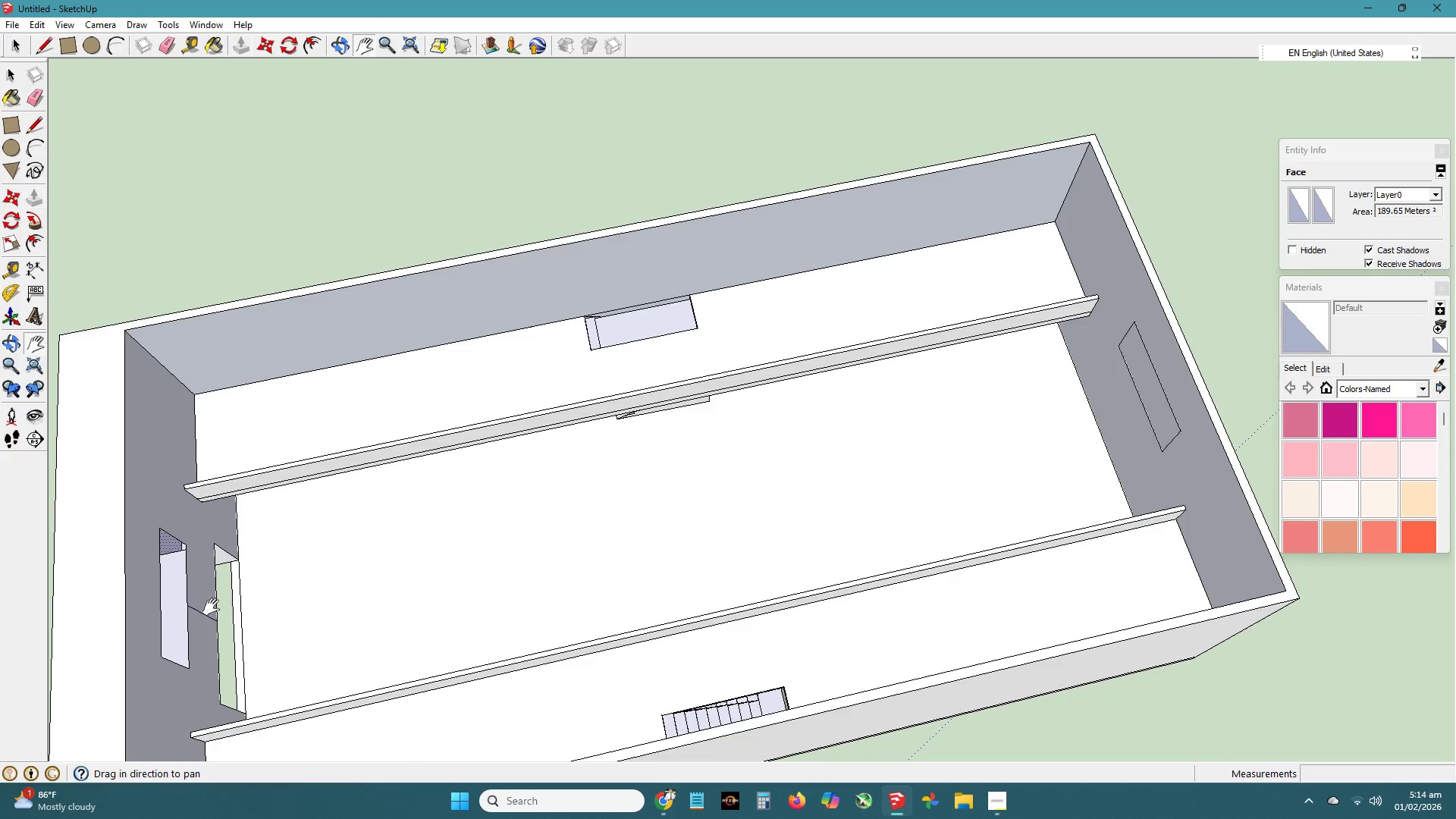 
key(Escape)
 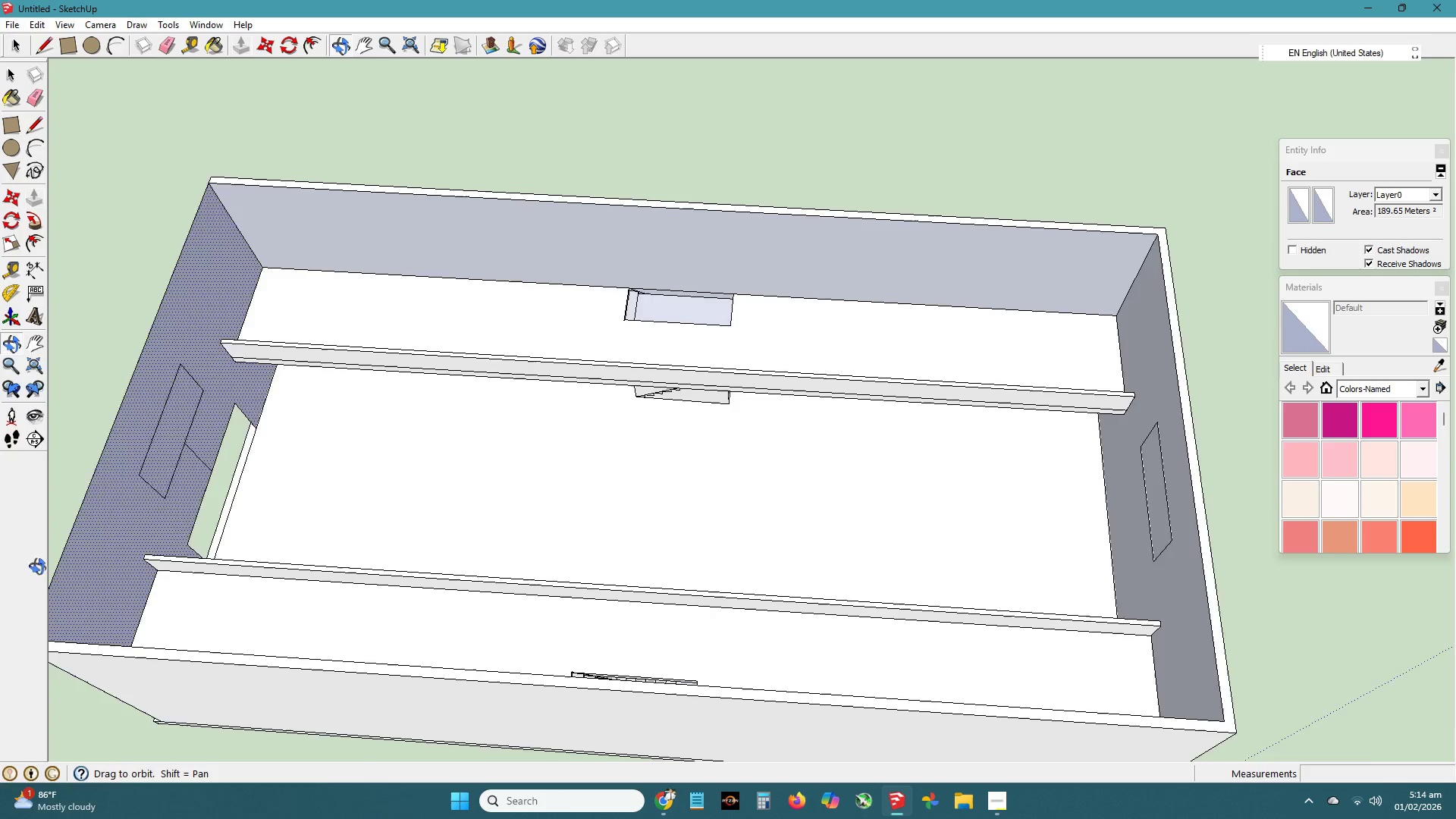 
key(H)
 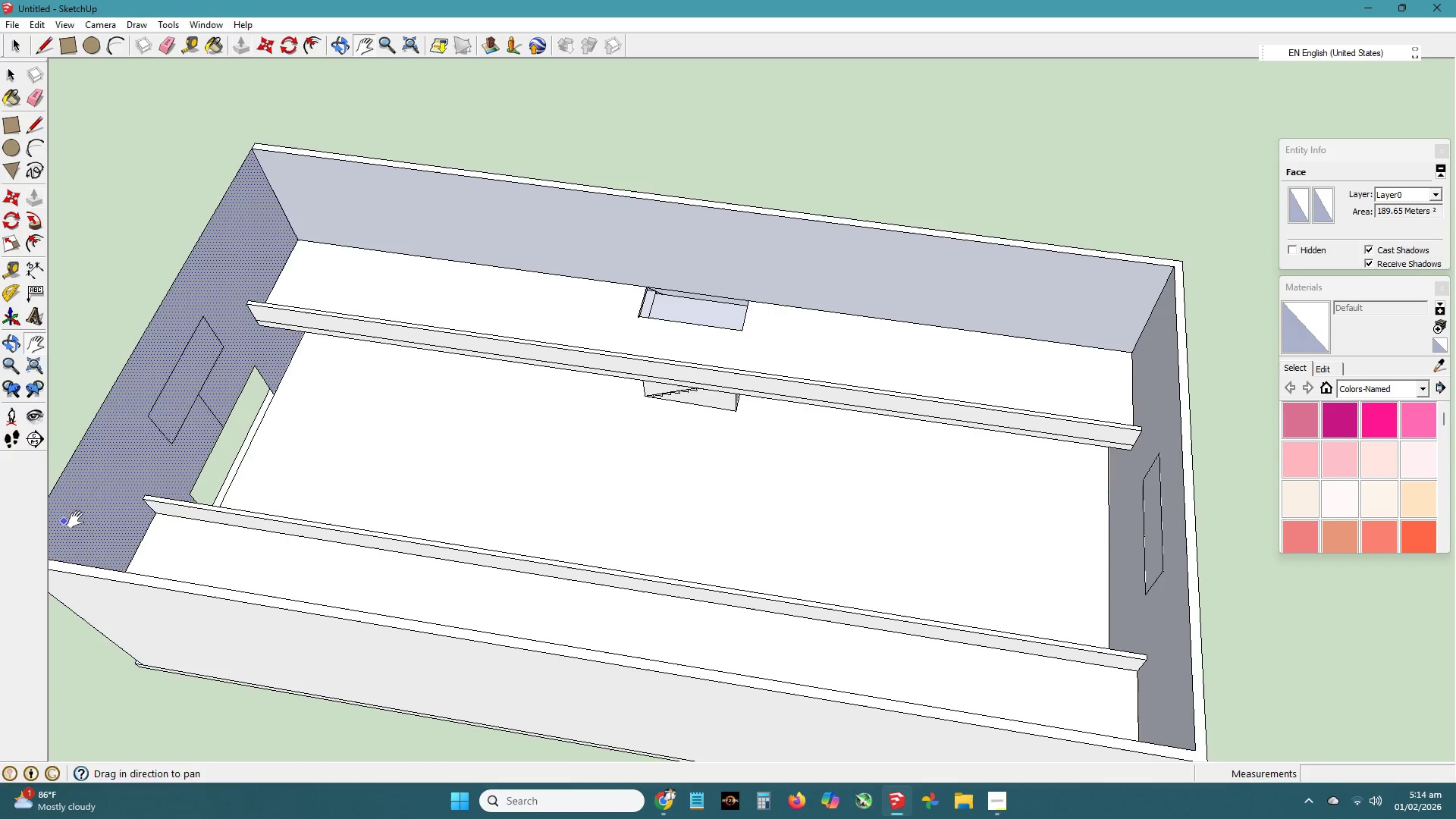 
left_click_drag(start_coordinate=[104, 520], to_coordinate=[325, 529])
 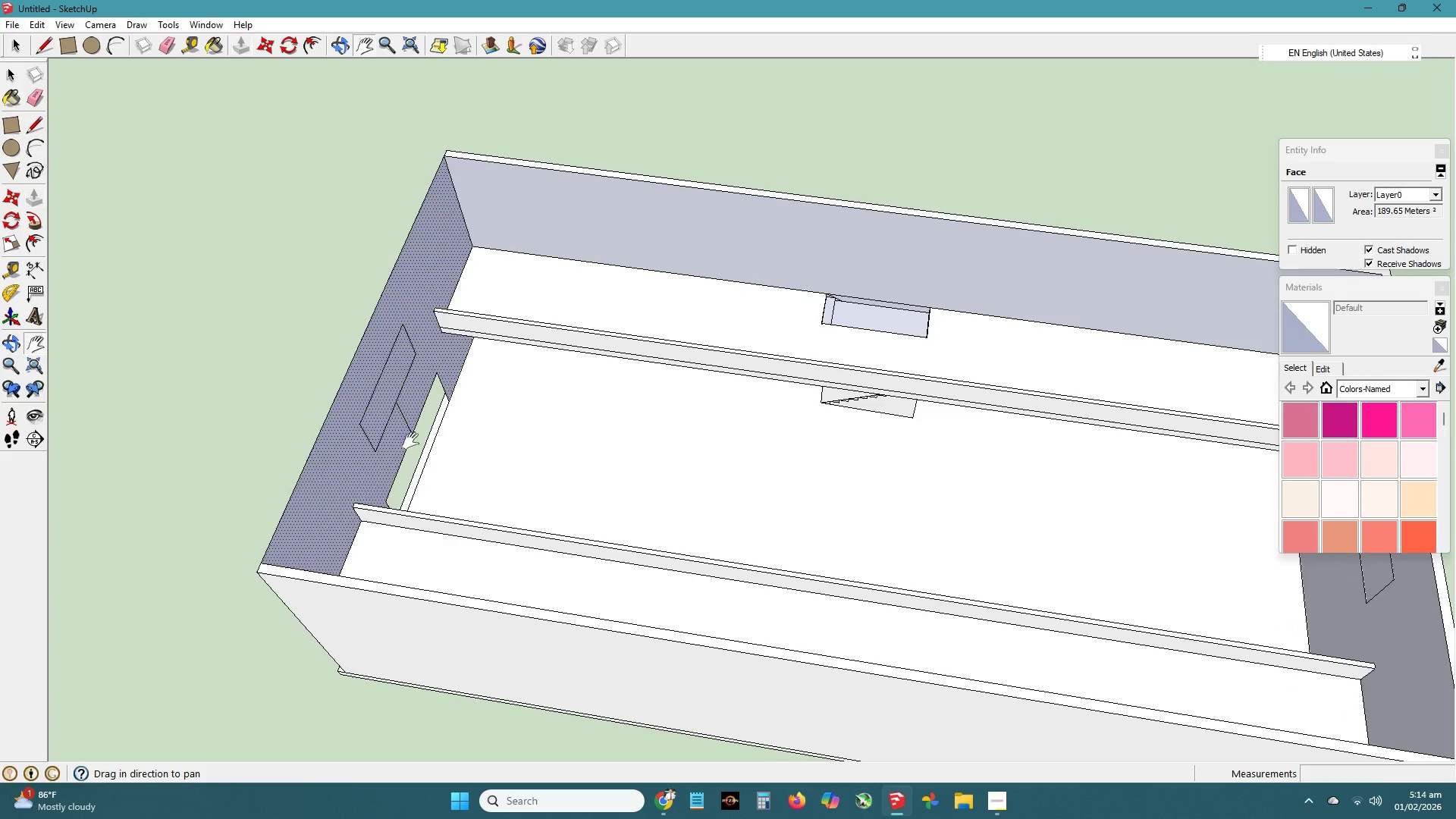 
key(Space)
 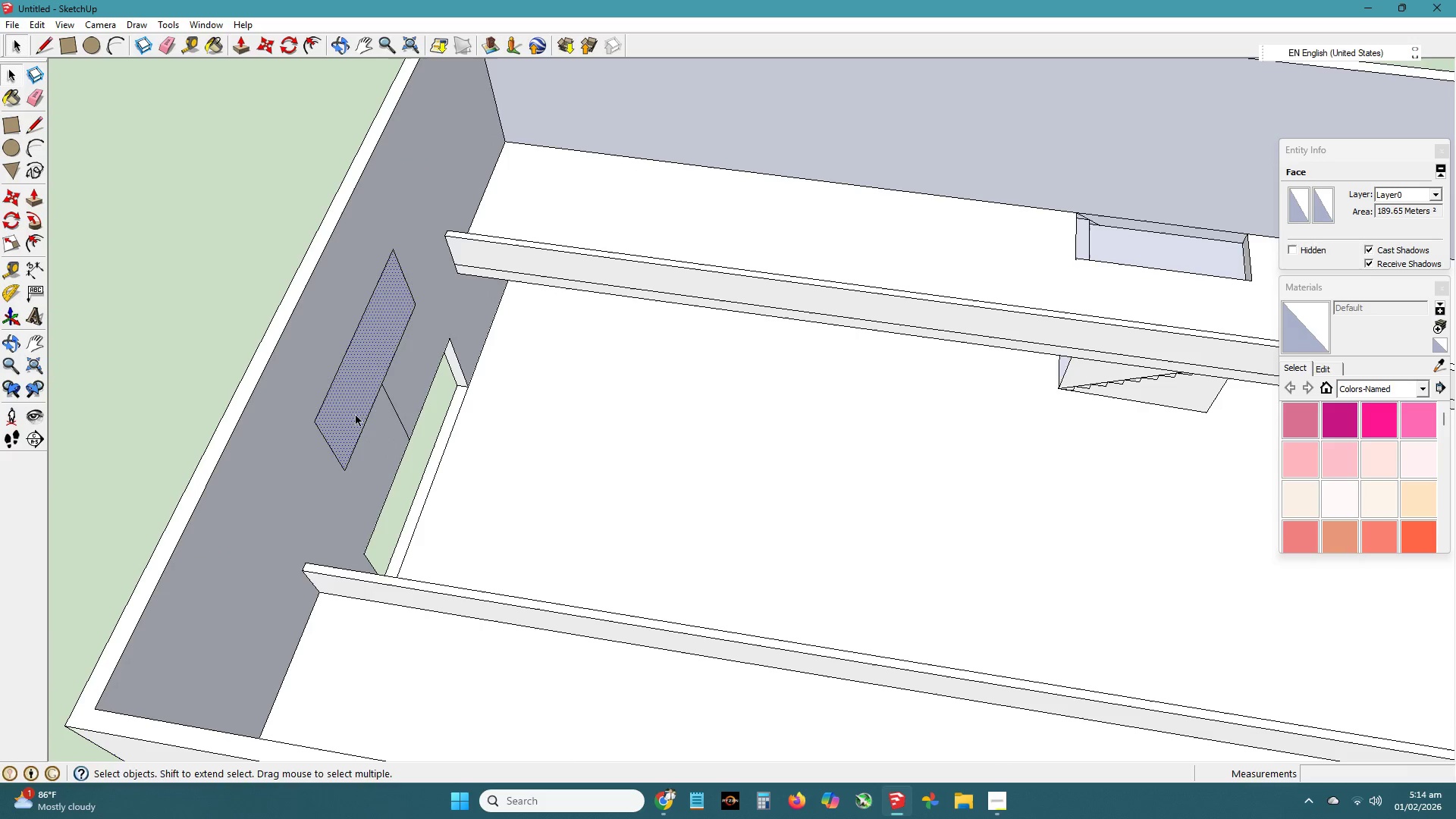 
left_click([356, 412])
 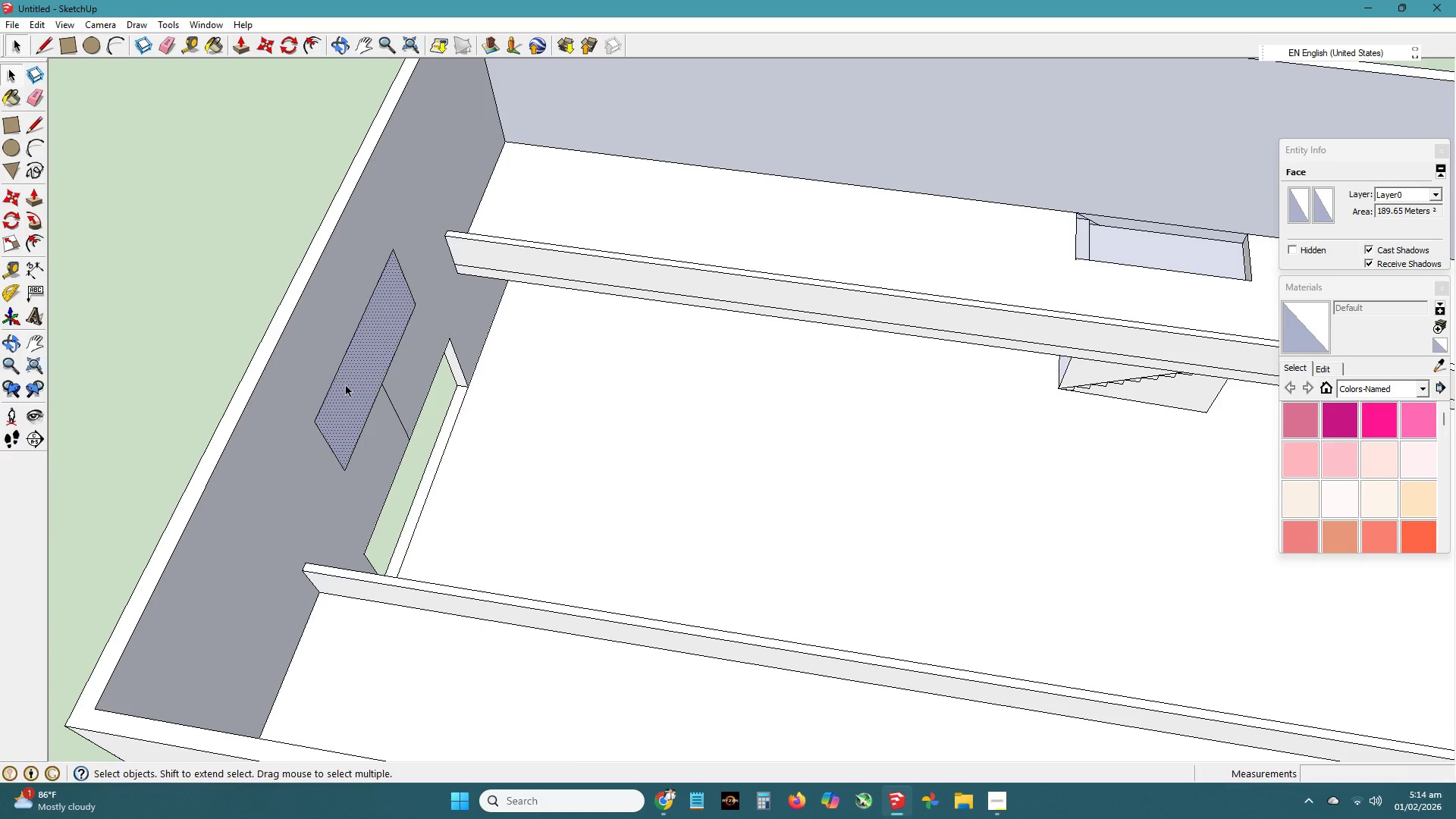 
scroll: coordinate [416, 427], scroll_direction: up, amount: 5.0
 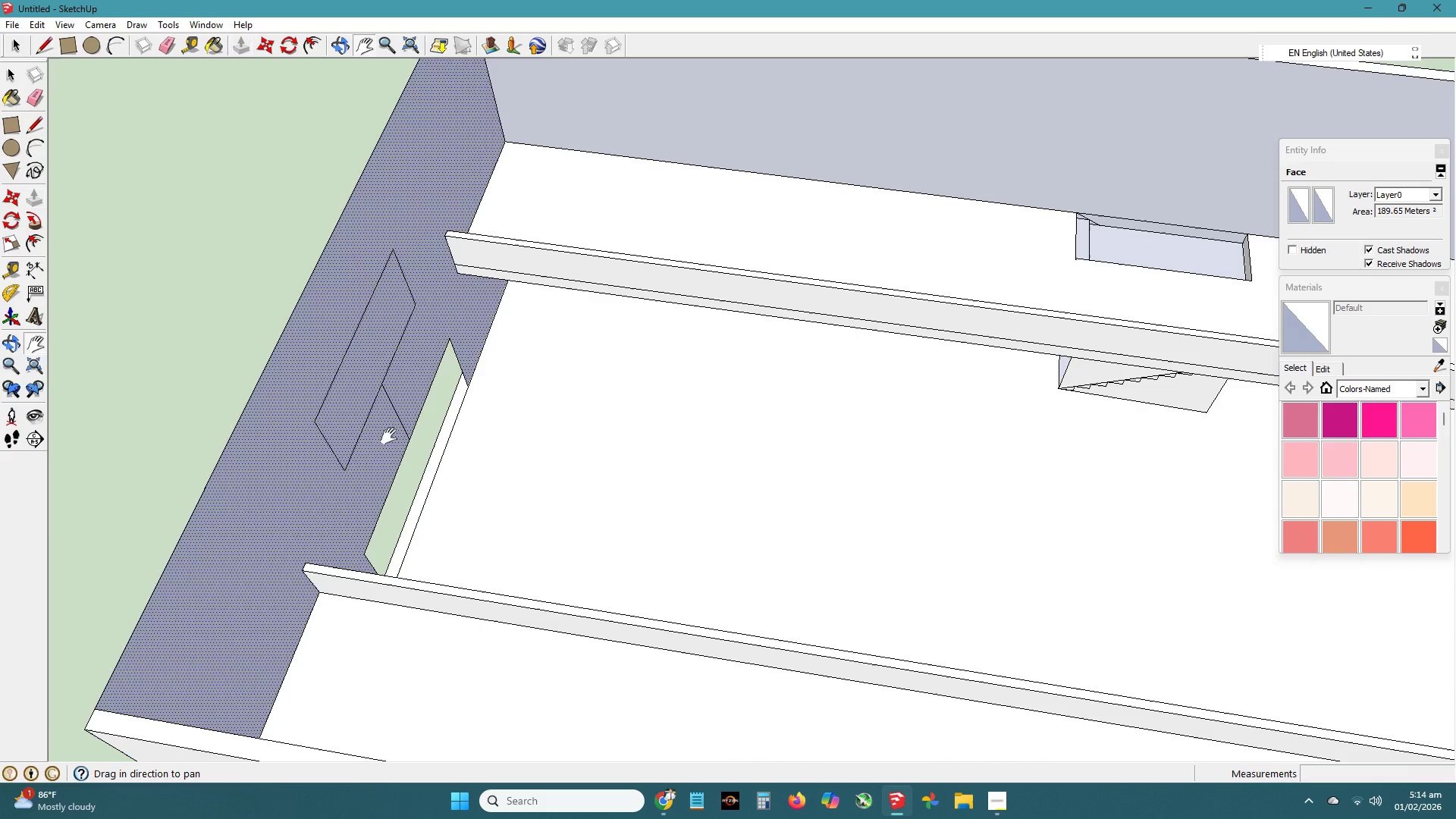 
key(P)
 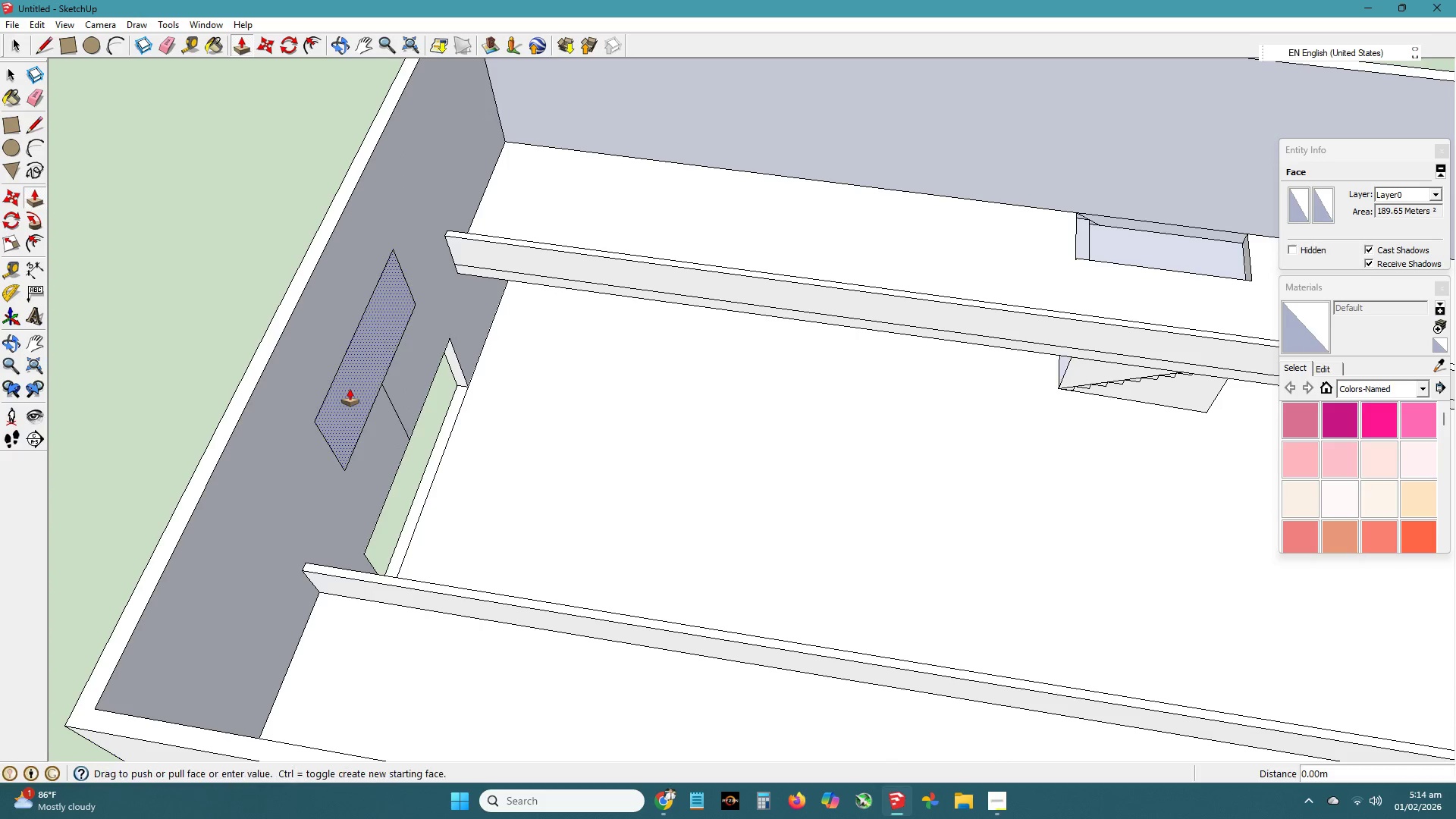 
left_click([350, 388])
 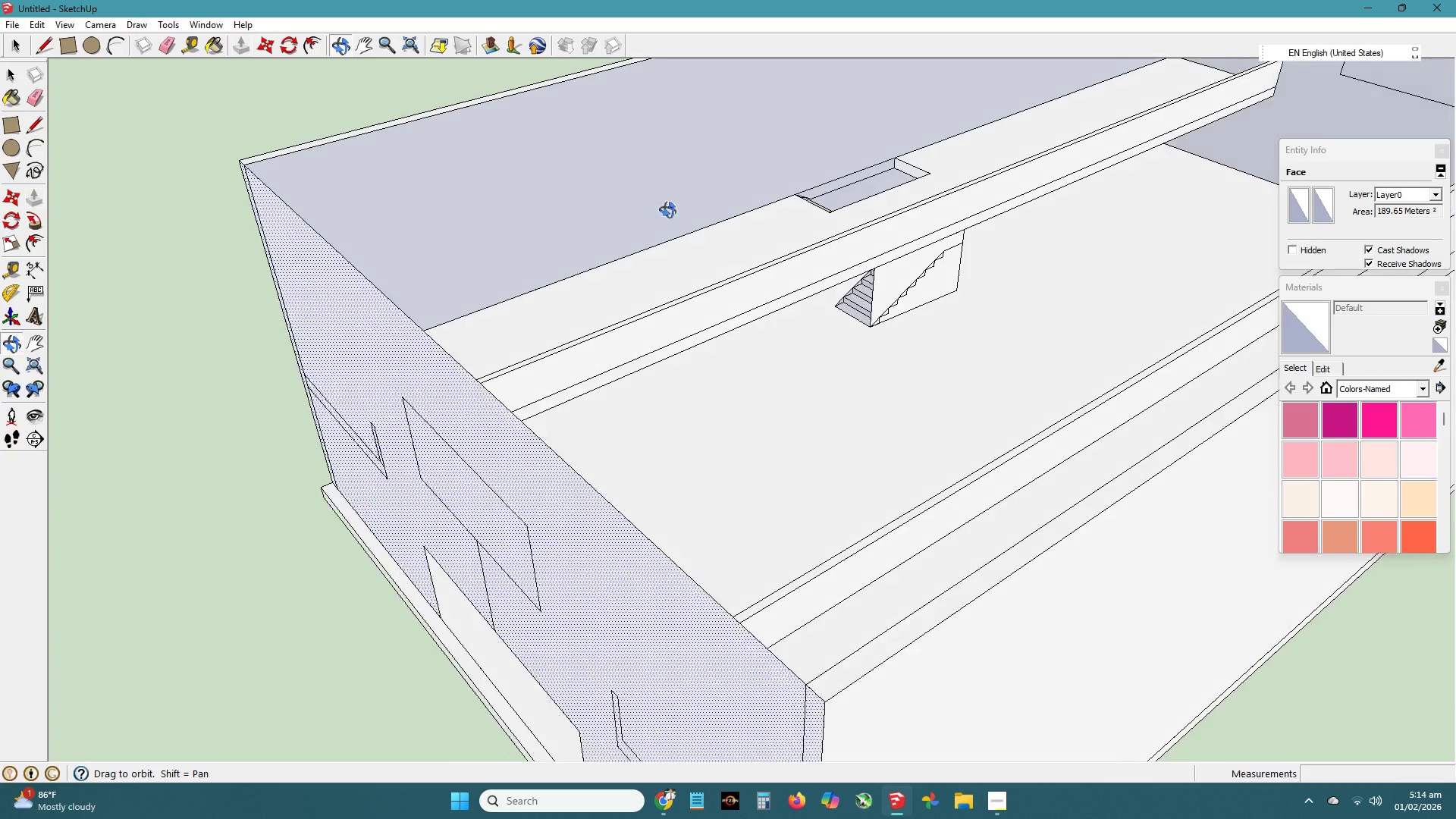 
key(Escape)
 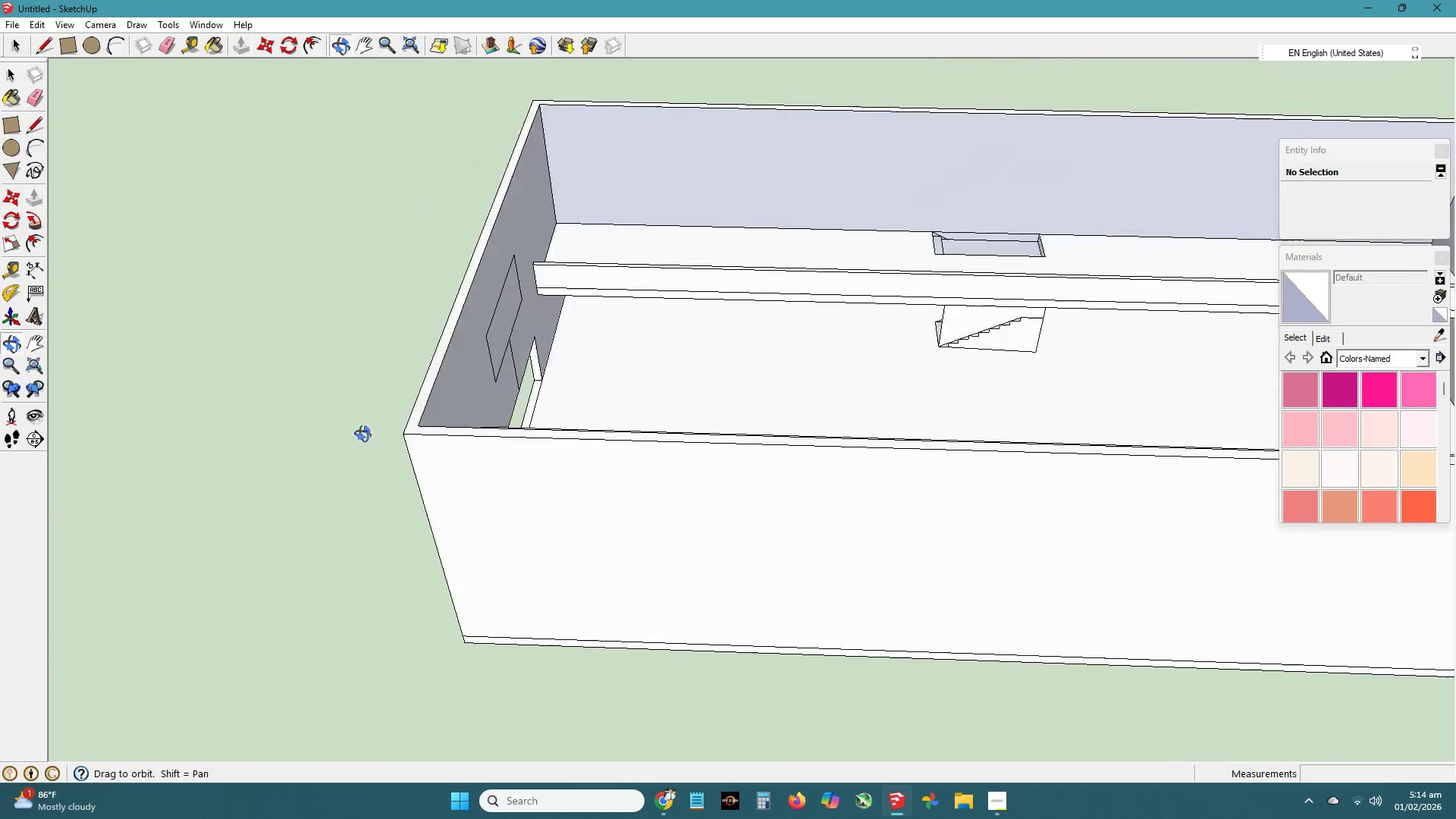 
scroll: coordinate [686, 259], scroll_direction: down, amount: 4.0
 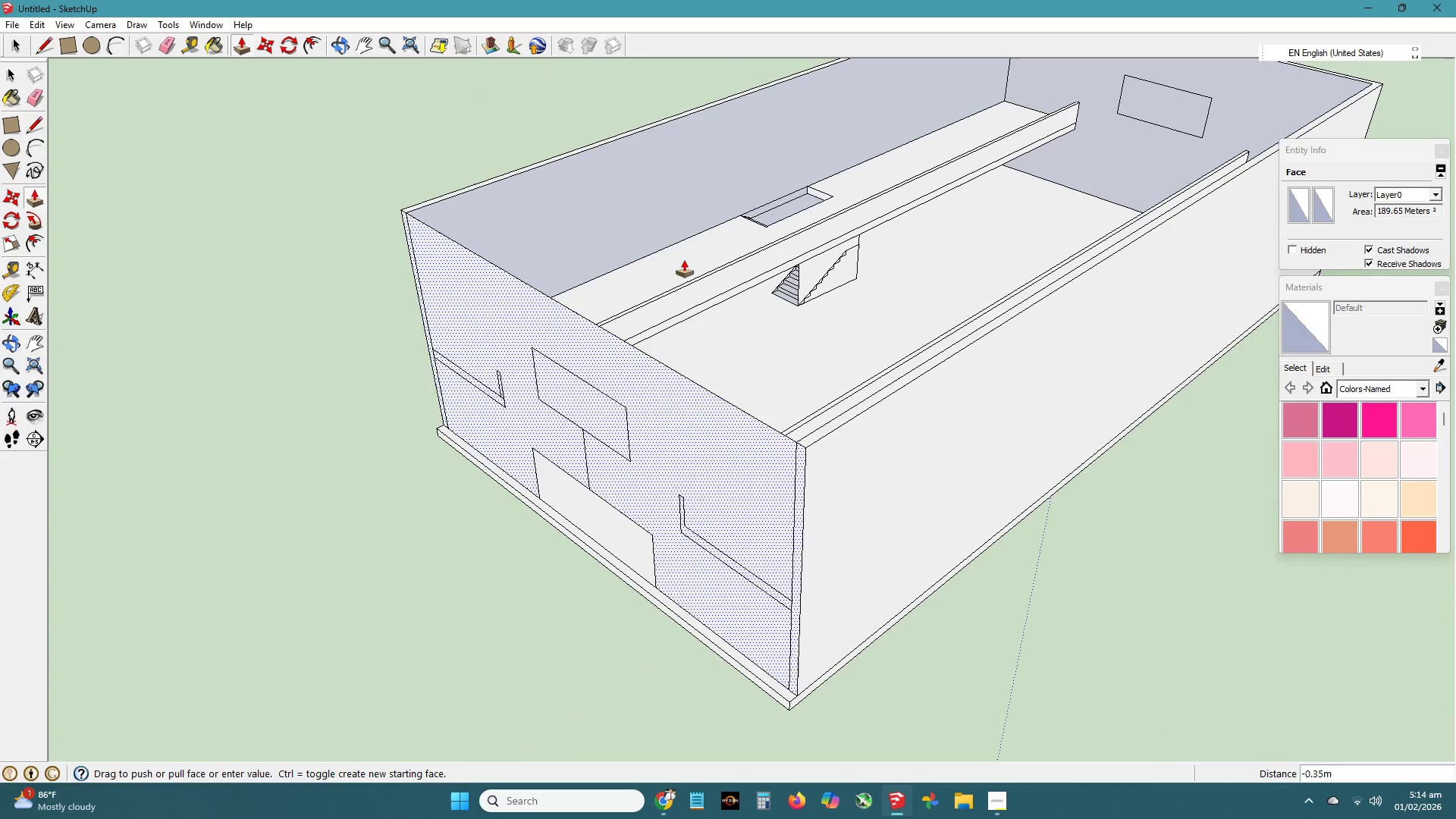 
key(H)
 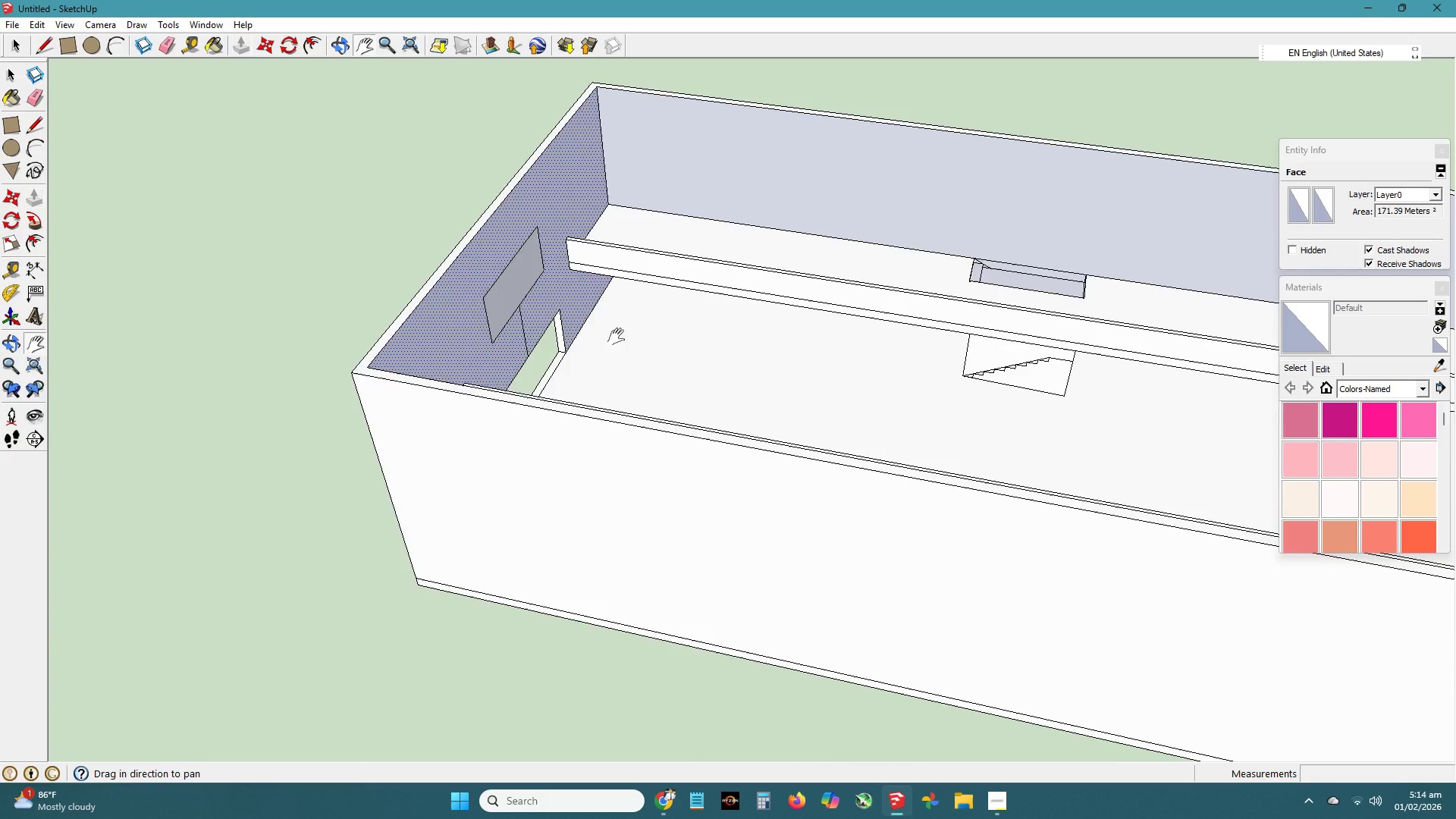 
left_click_drag(start_coordinate=[617, 337], to_coordinate=[575, 400])
 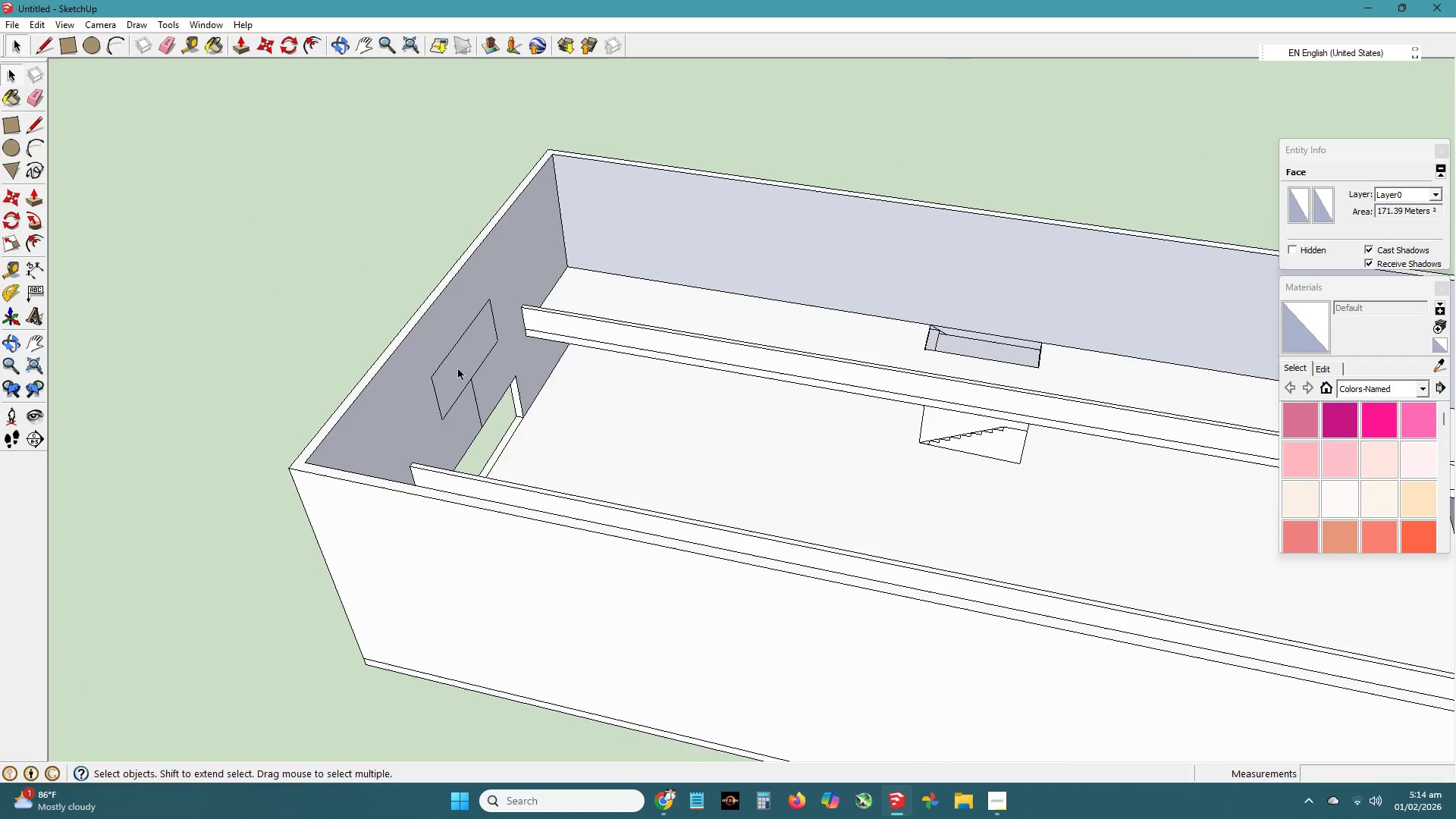 
key(Space)
 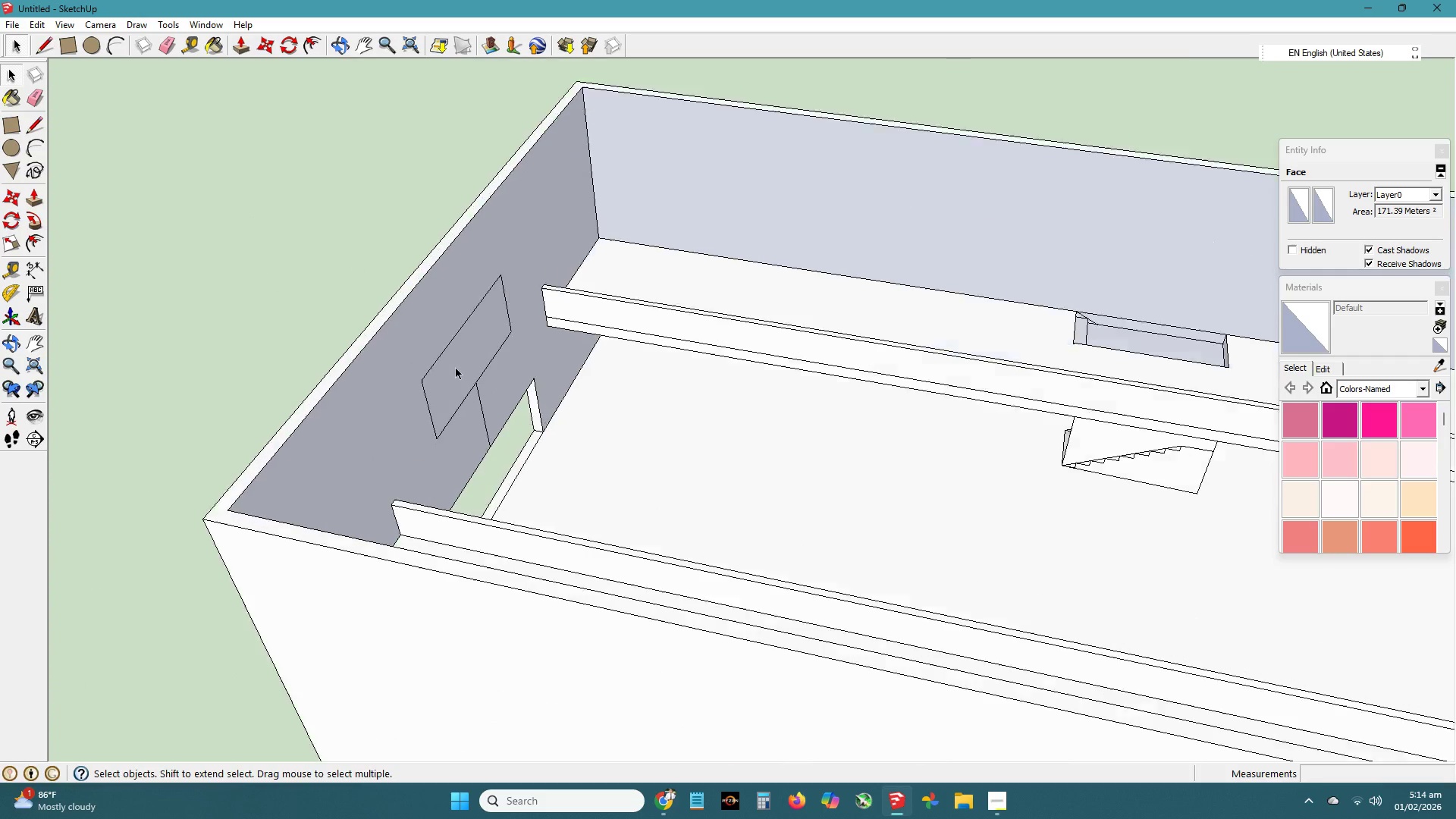 
left_click([453, 376])
 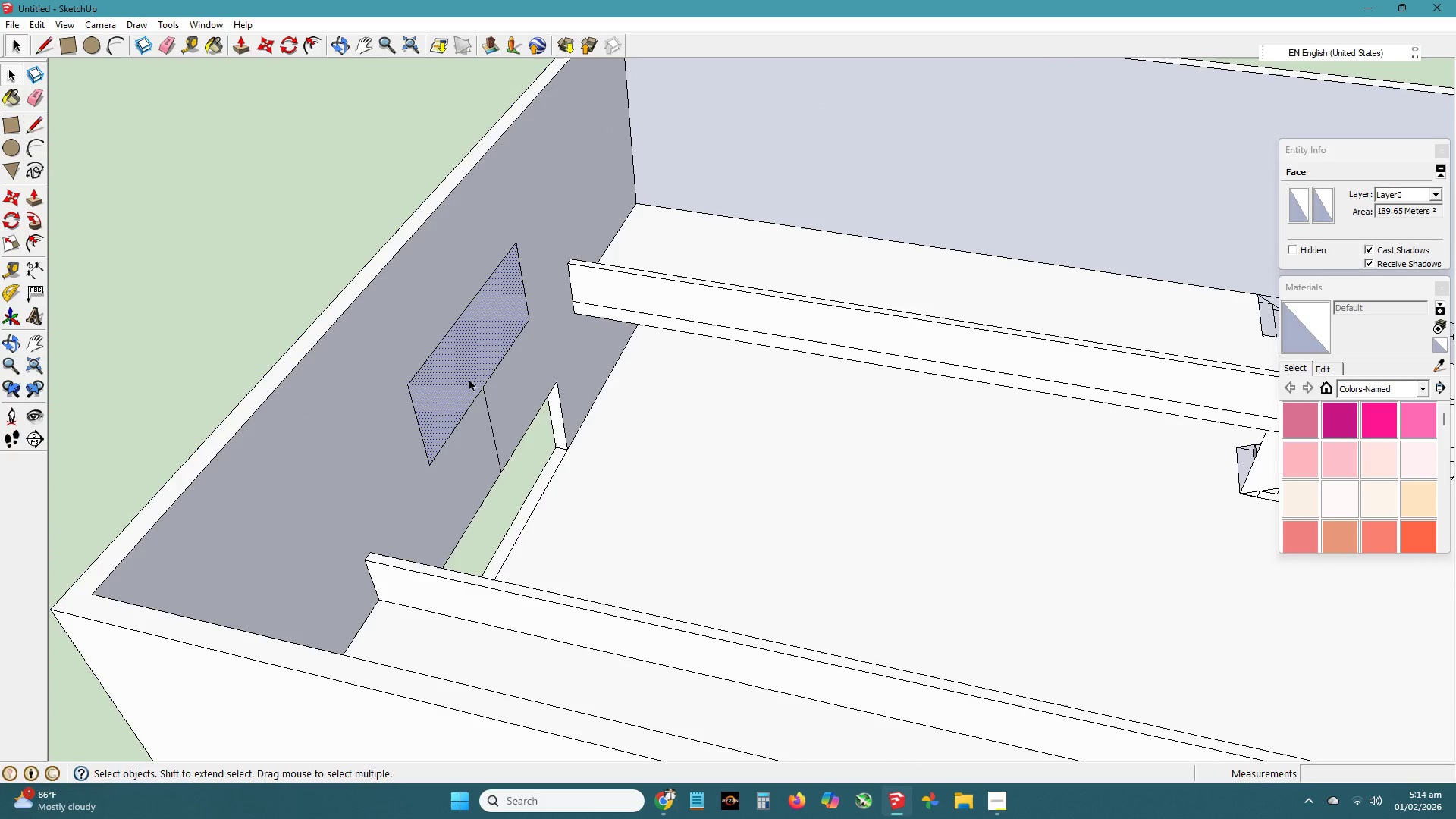 
scroll: coordinate [456, 370], scroll_direction: up, amount: 6.0
 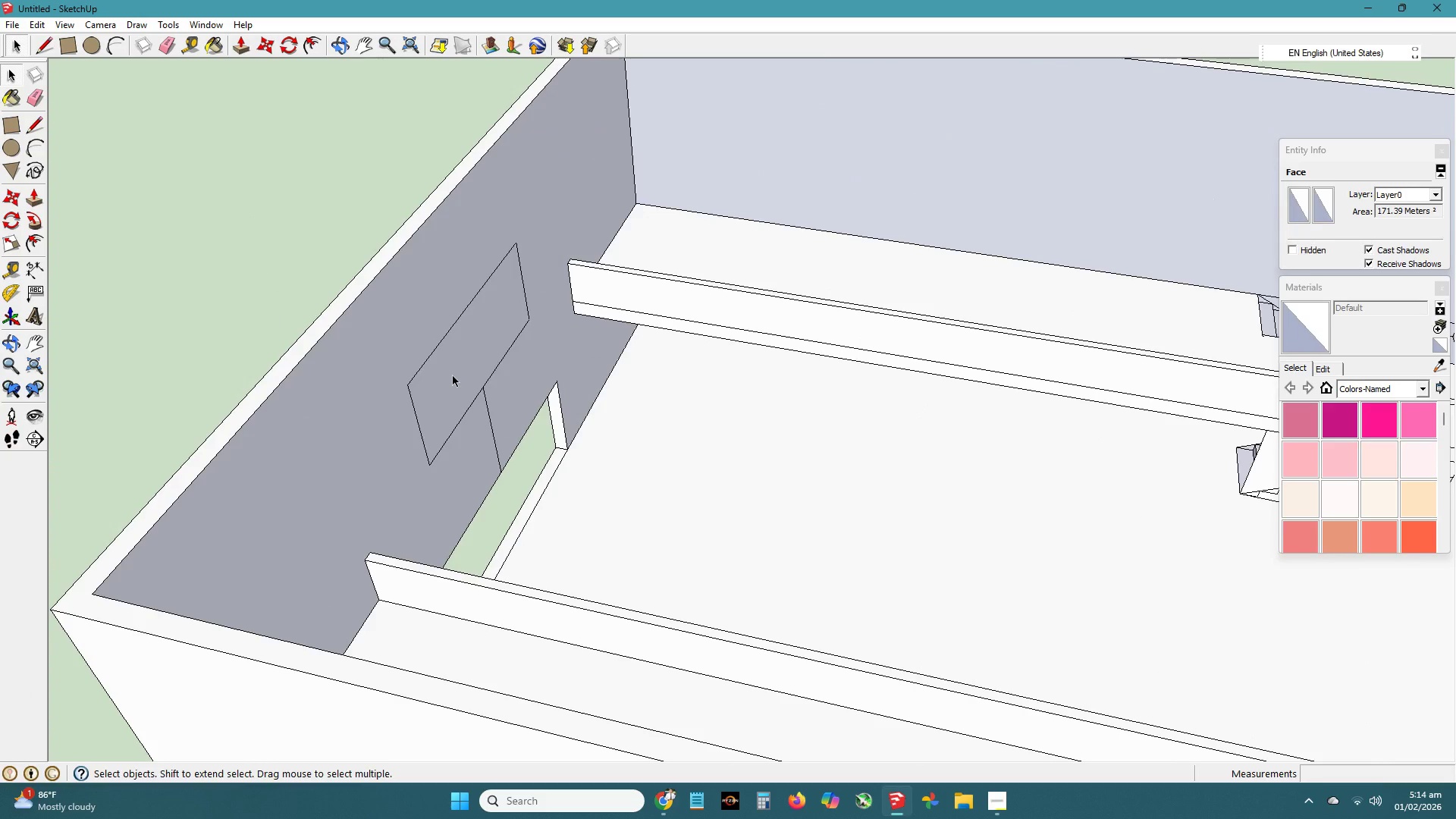 
key(P)
 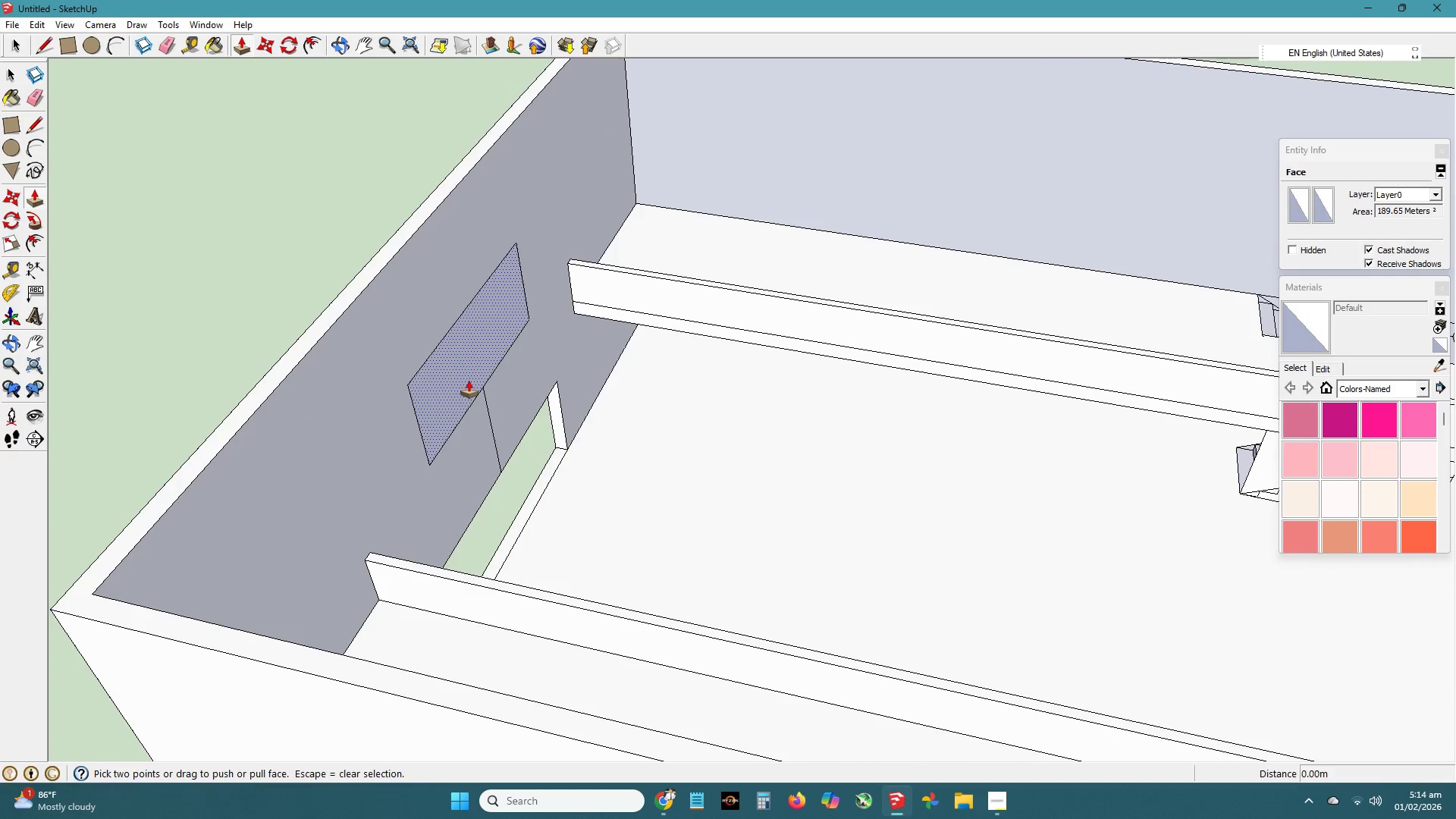 
left_click([469, 380])
 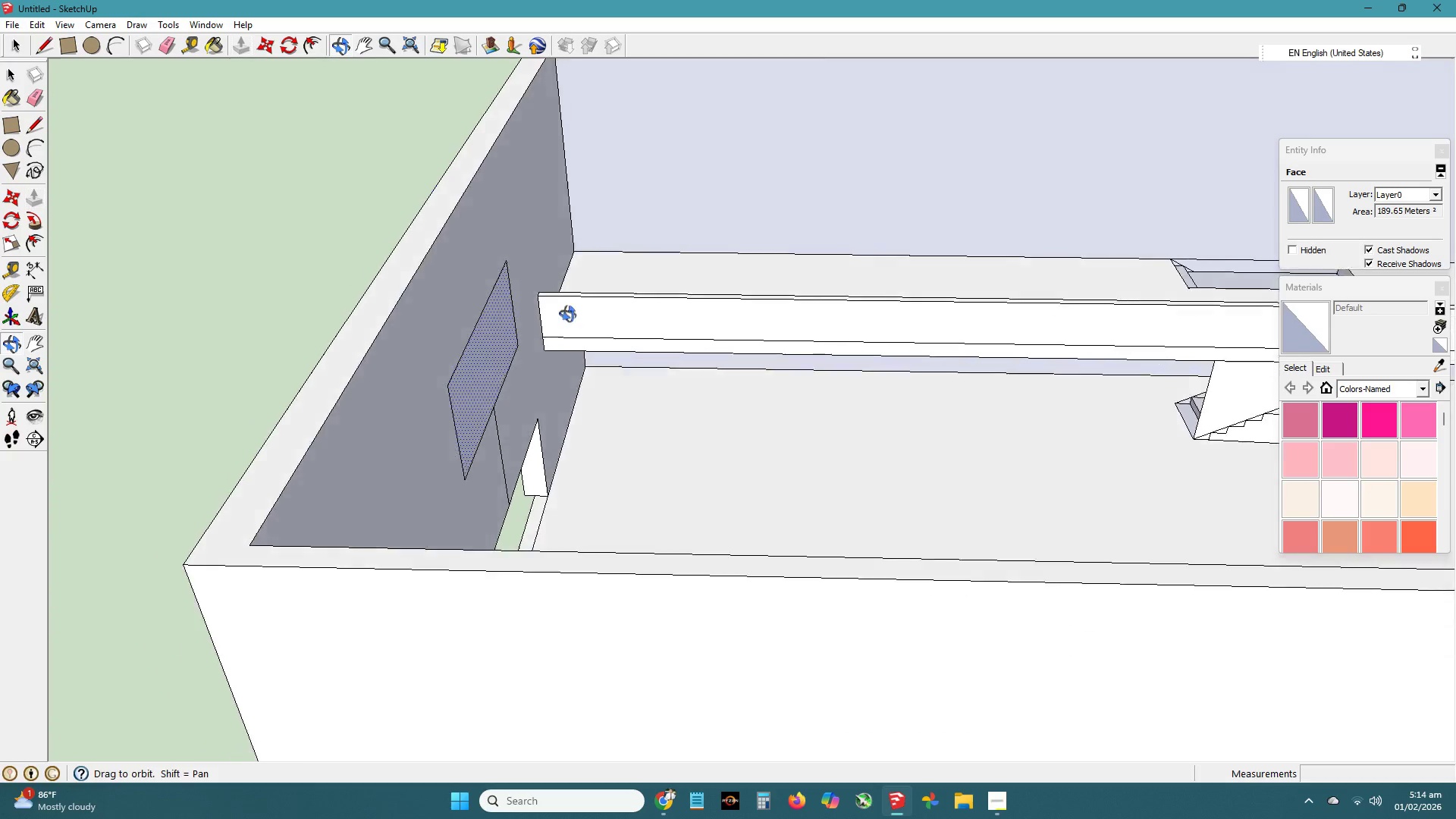 
key(Escape)
 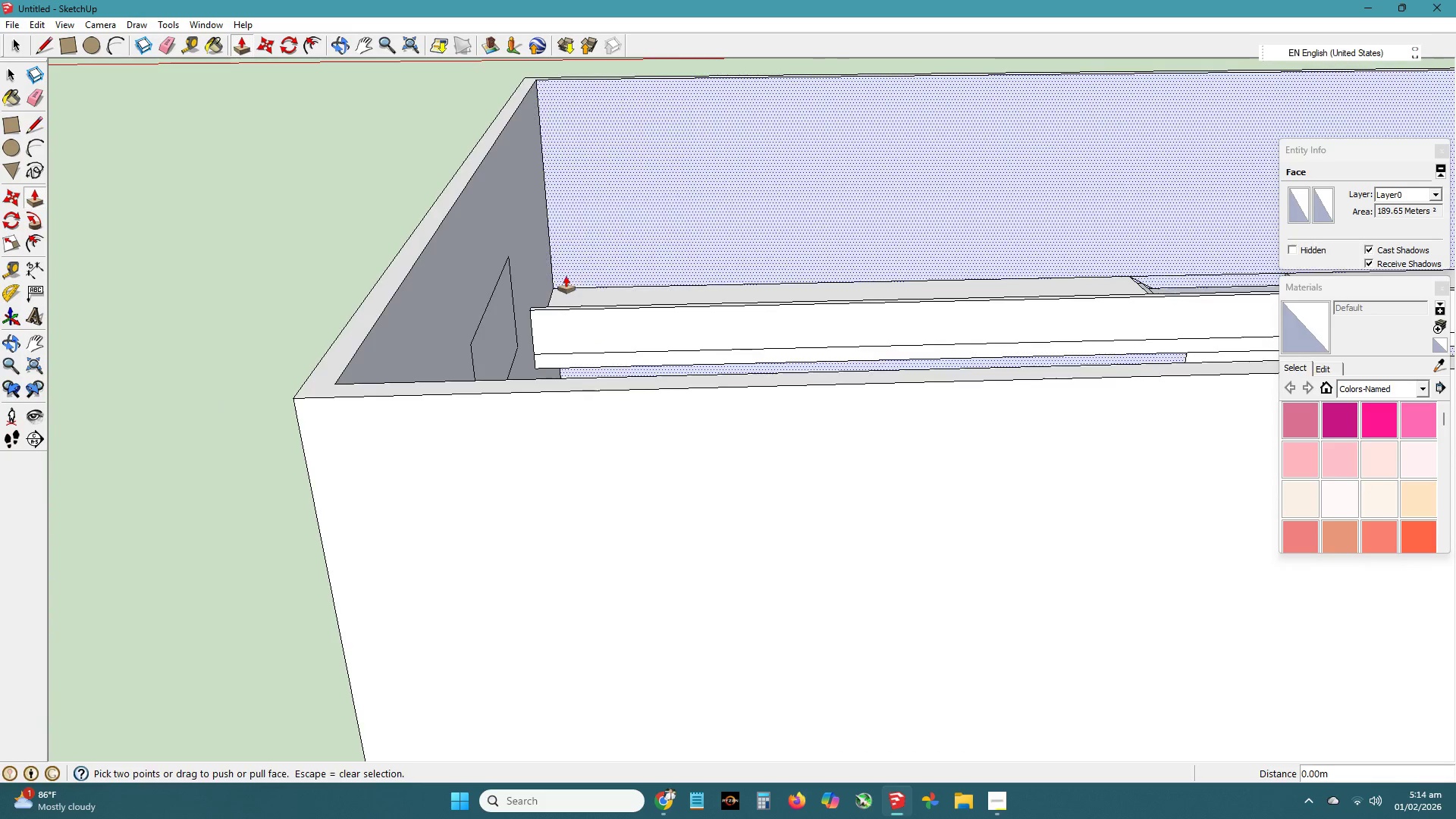 
scroll: coordinate [566, 275], scroll_direction: up, amount: 1.0
 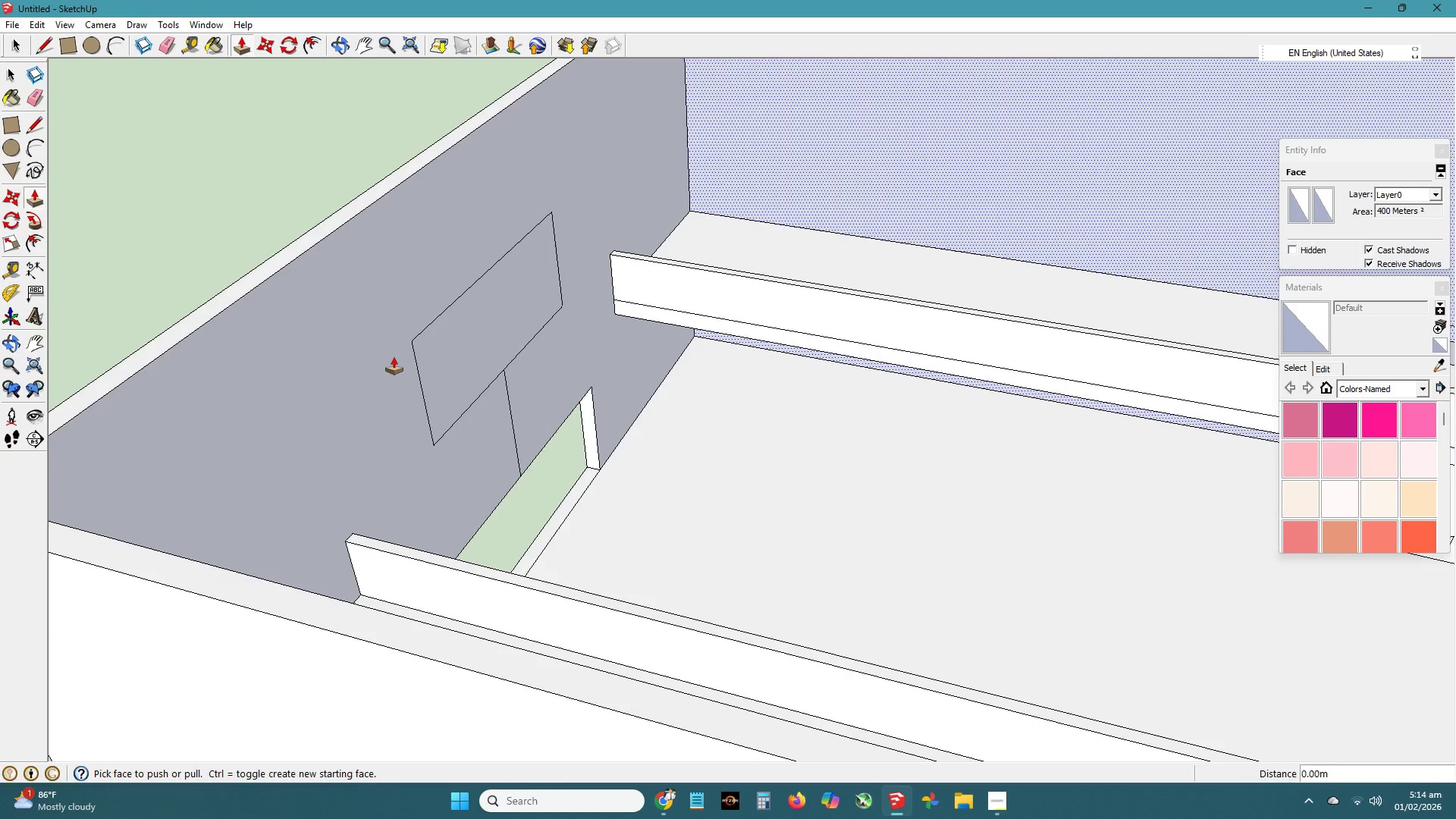 
key(L)
 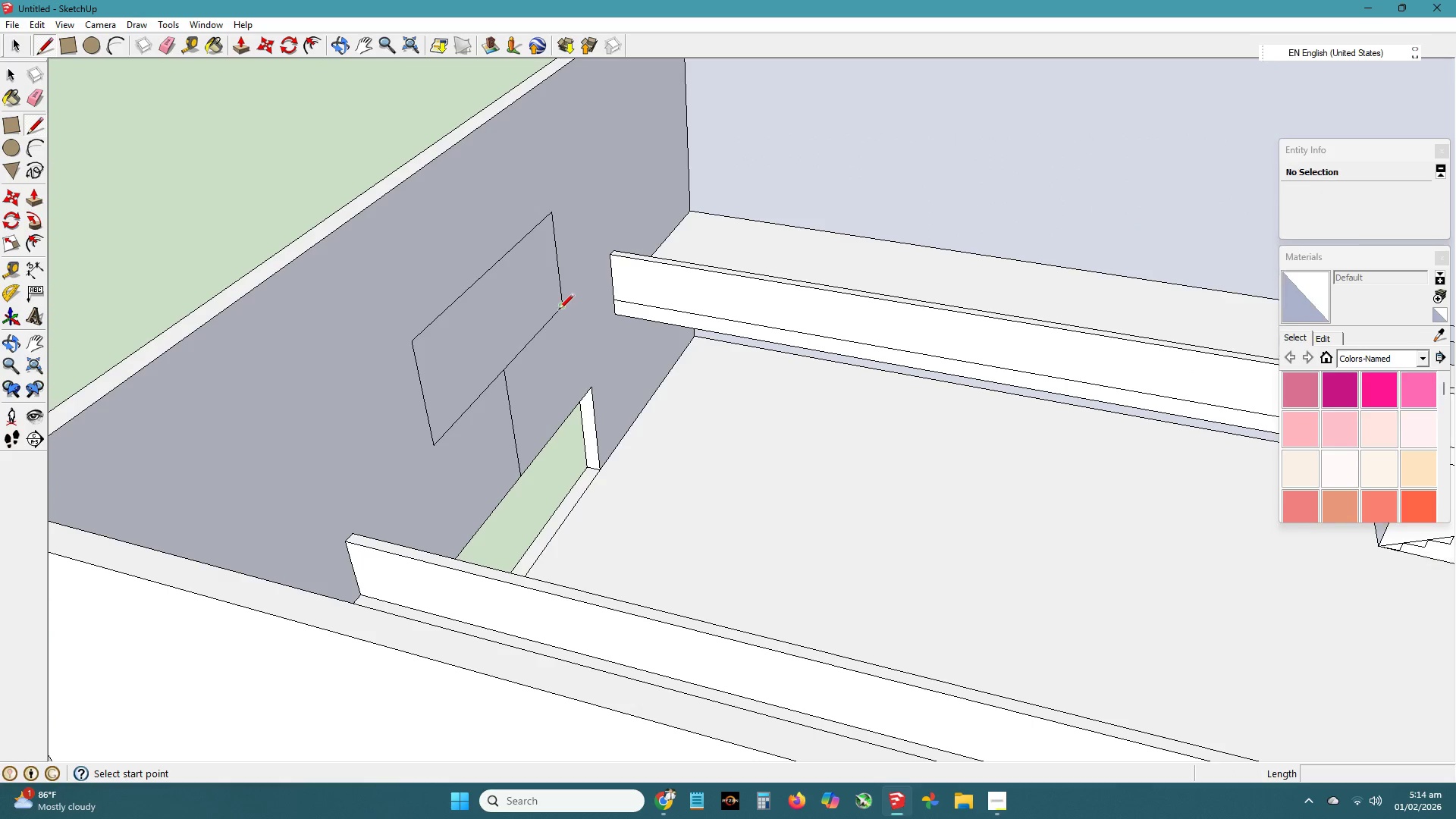 
left_click([559, 309])
 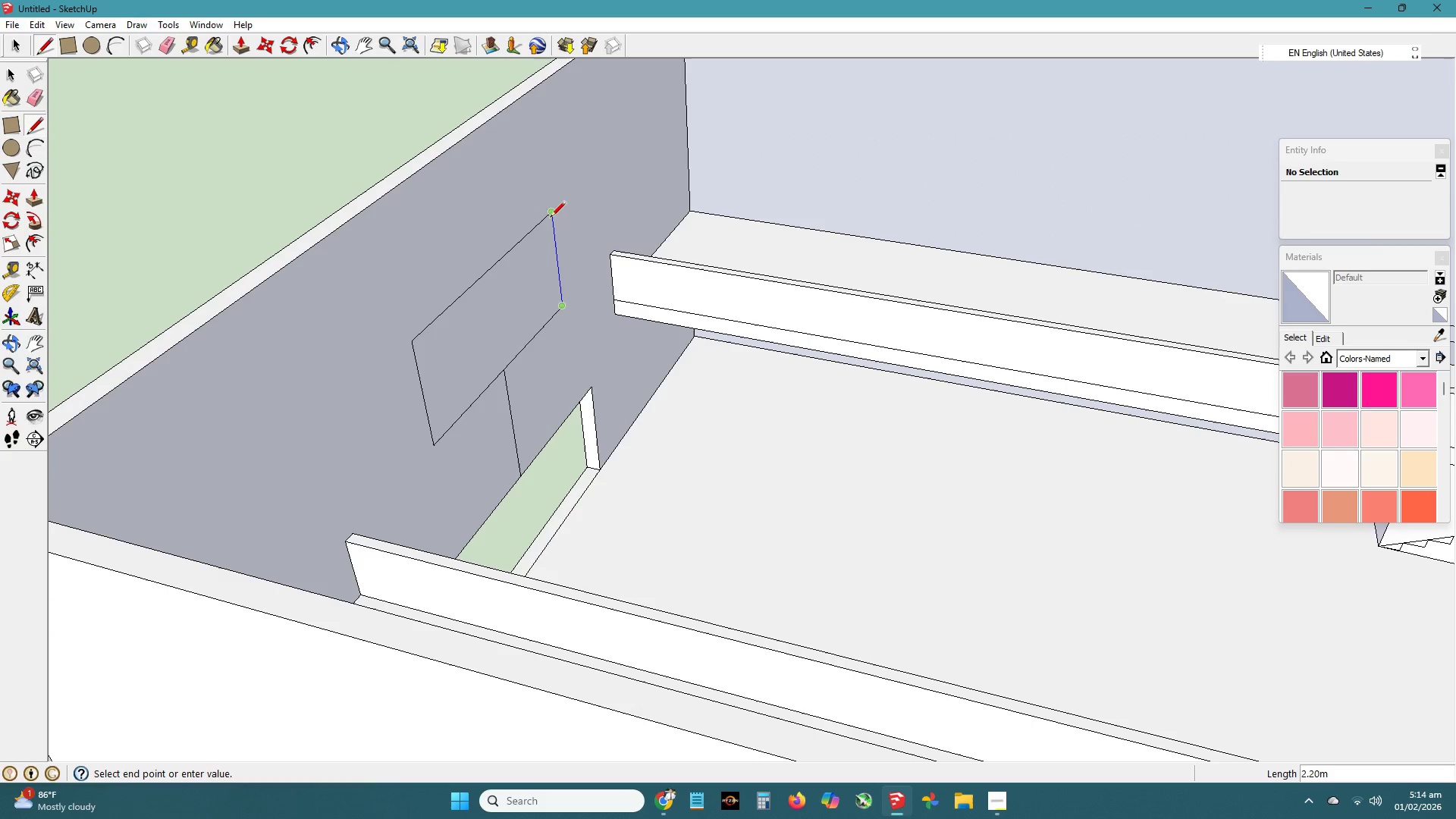 
left_click([550, 215])
 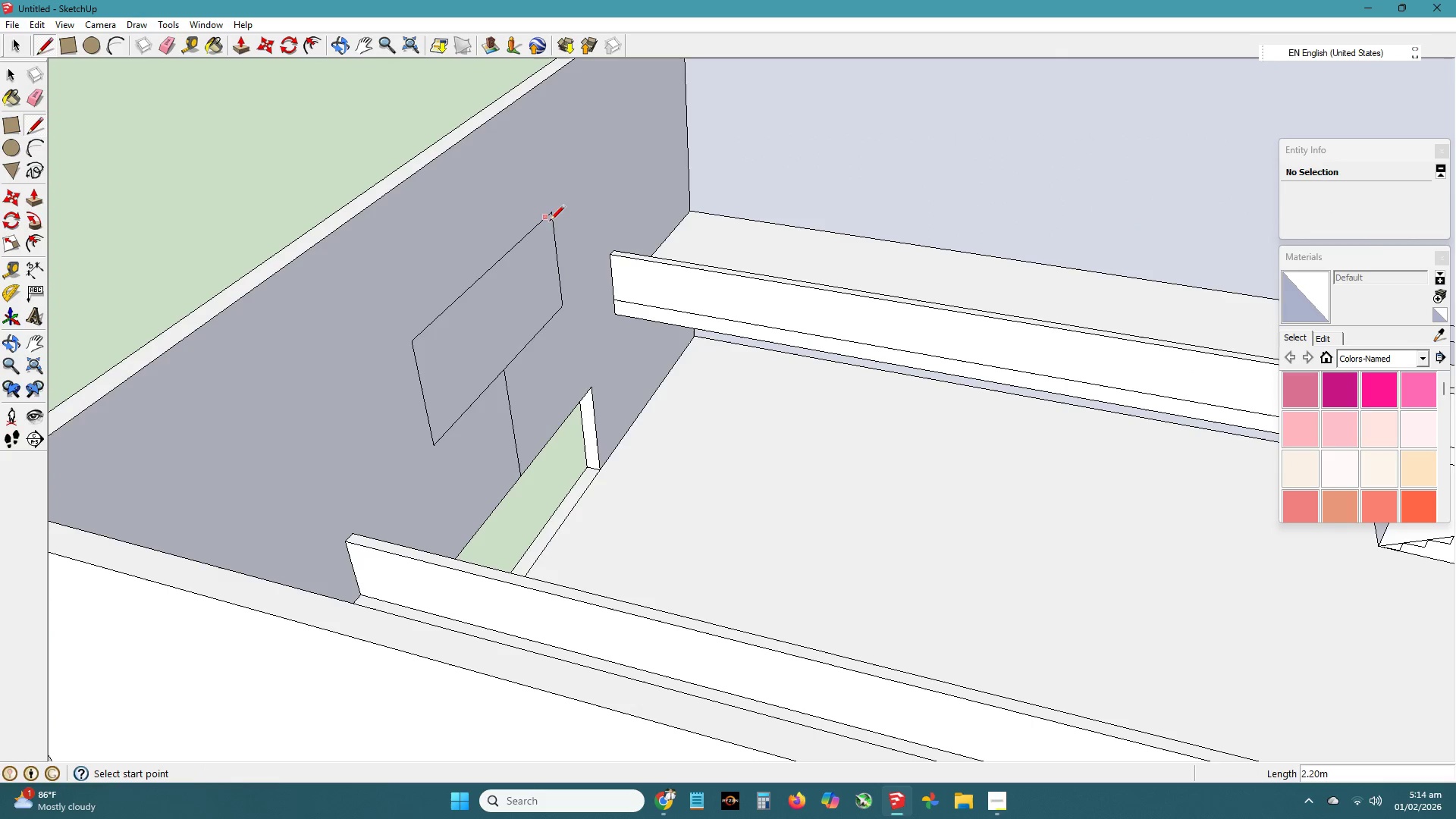 
key(Space)
 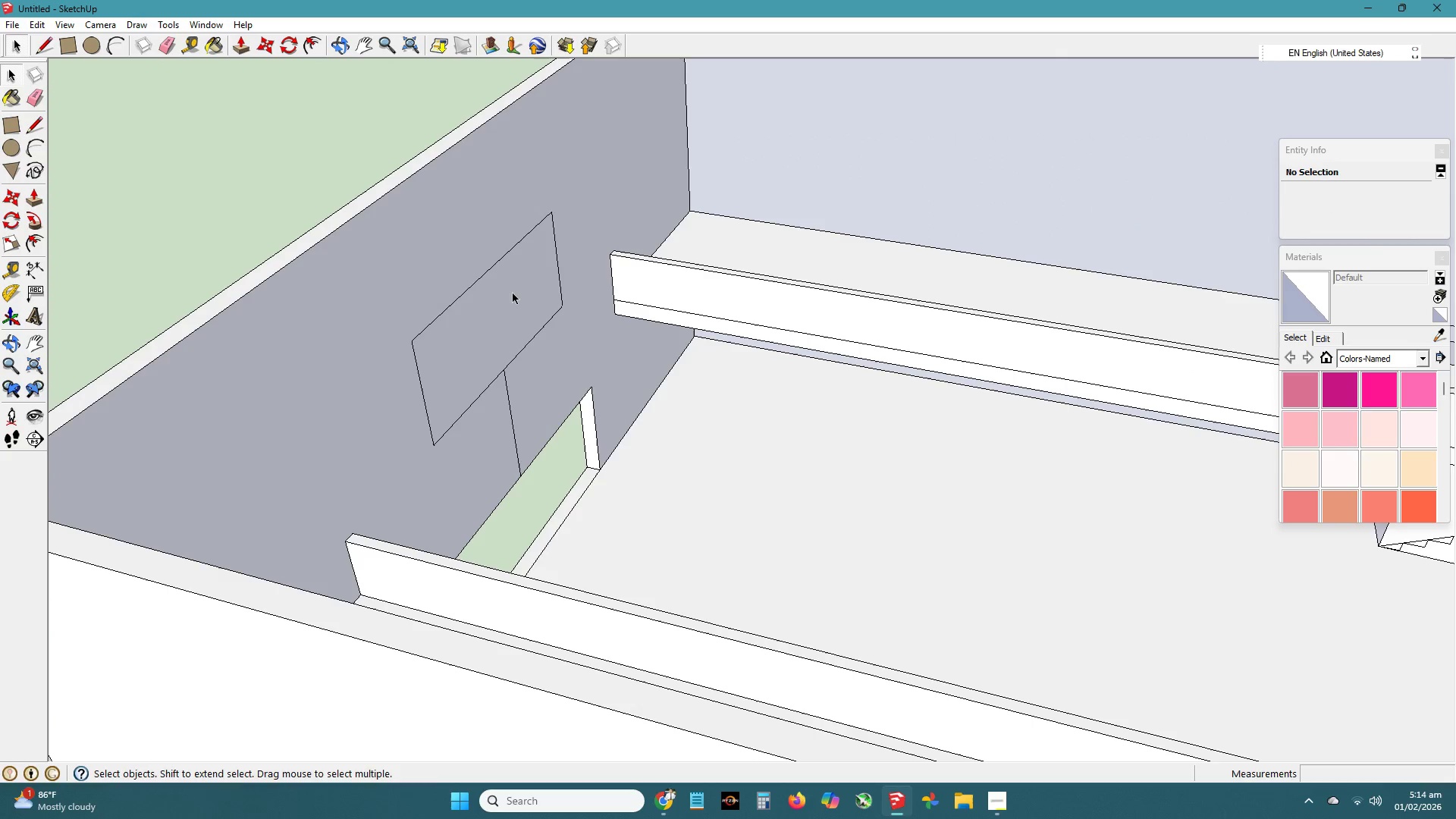 
double_click([513, 293])
 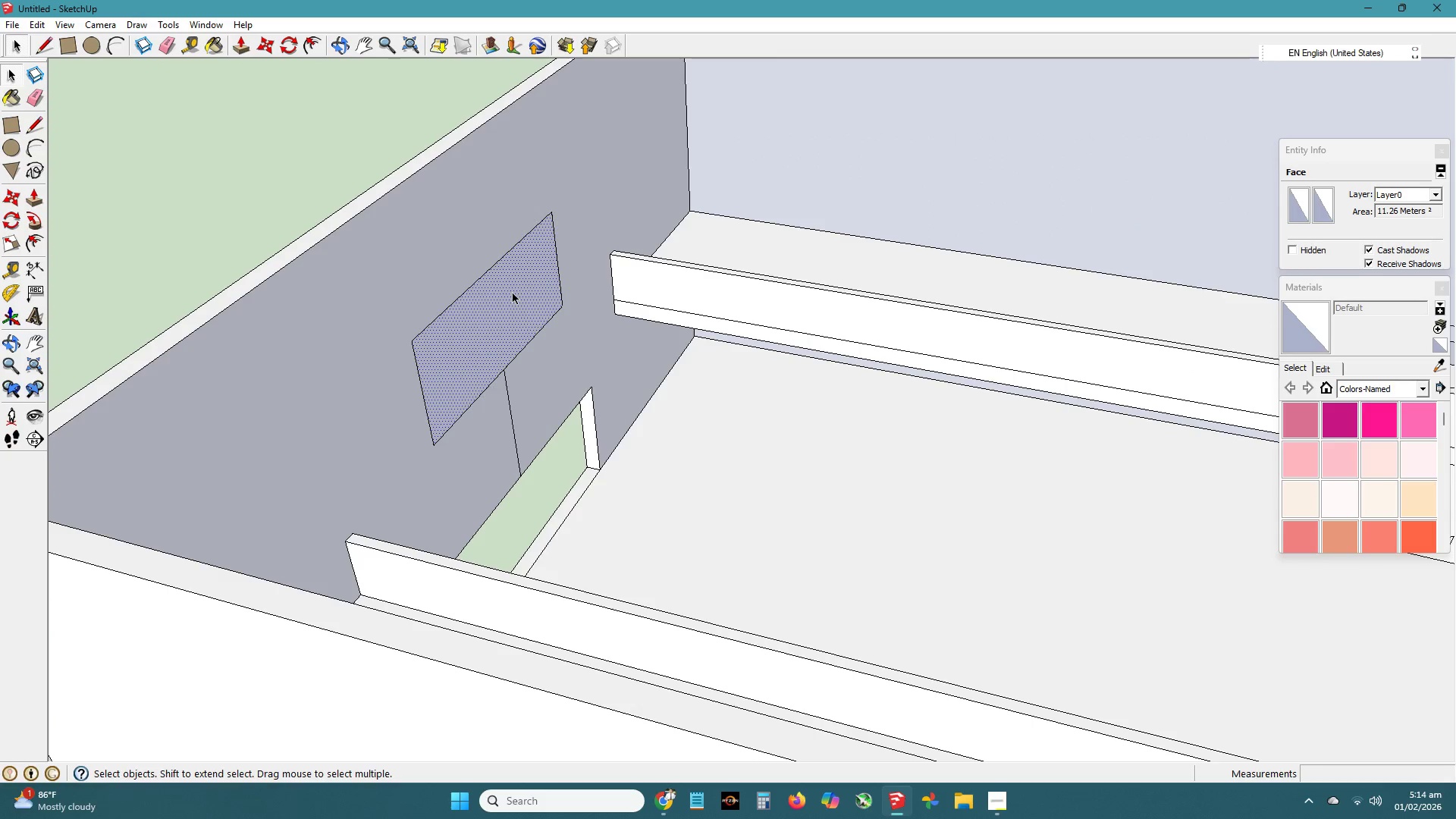 
key(P)
 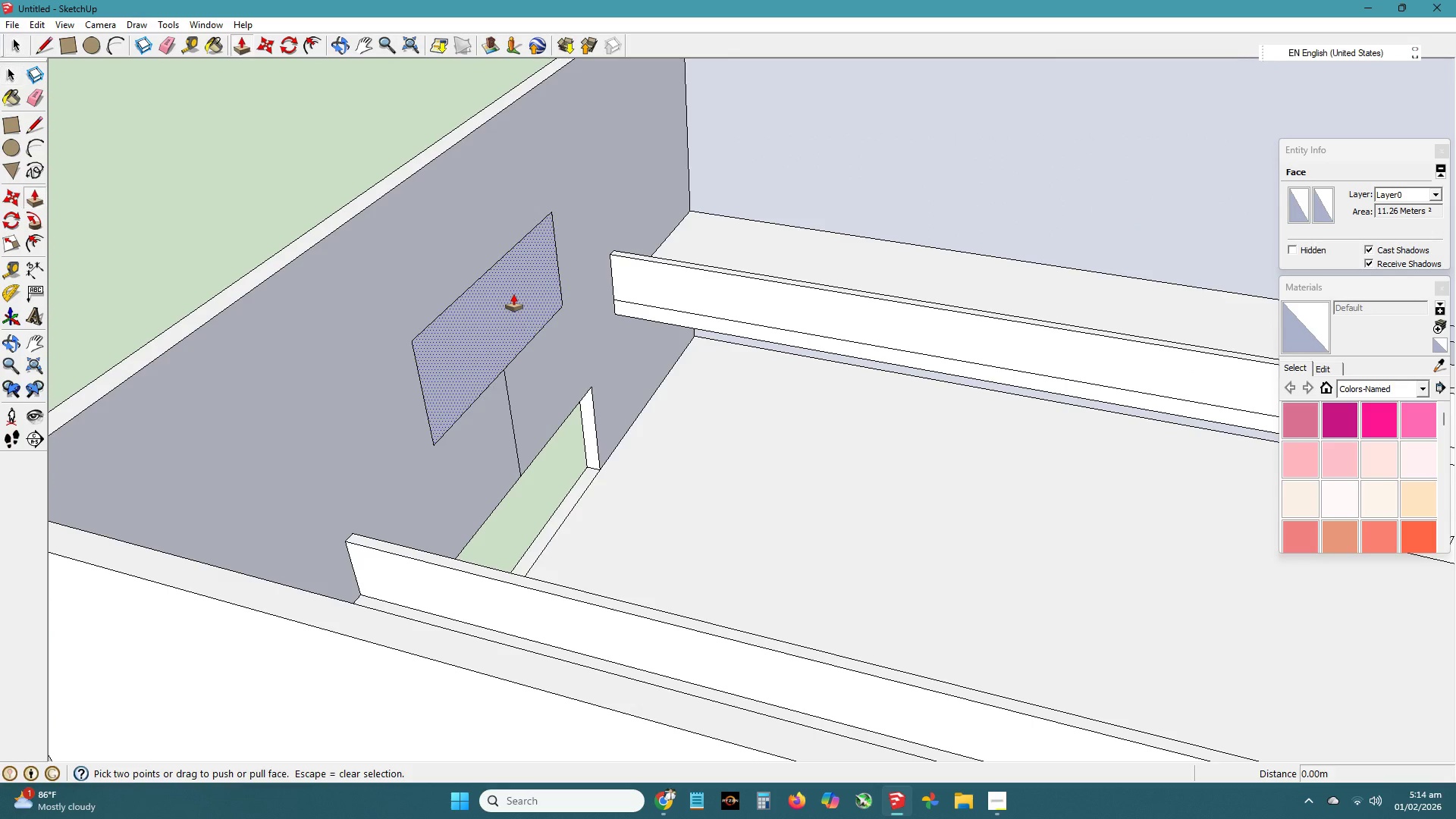 
left_click([513, 293])
 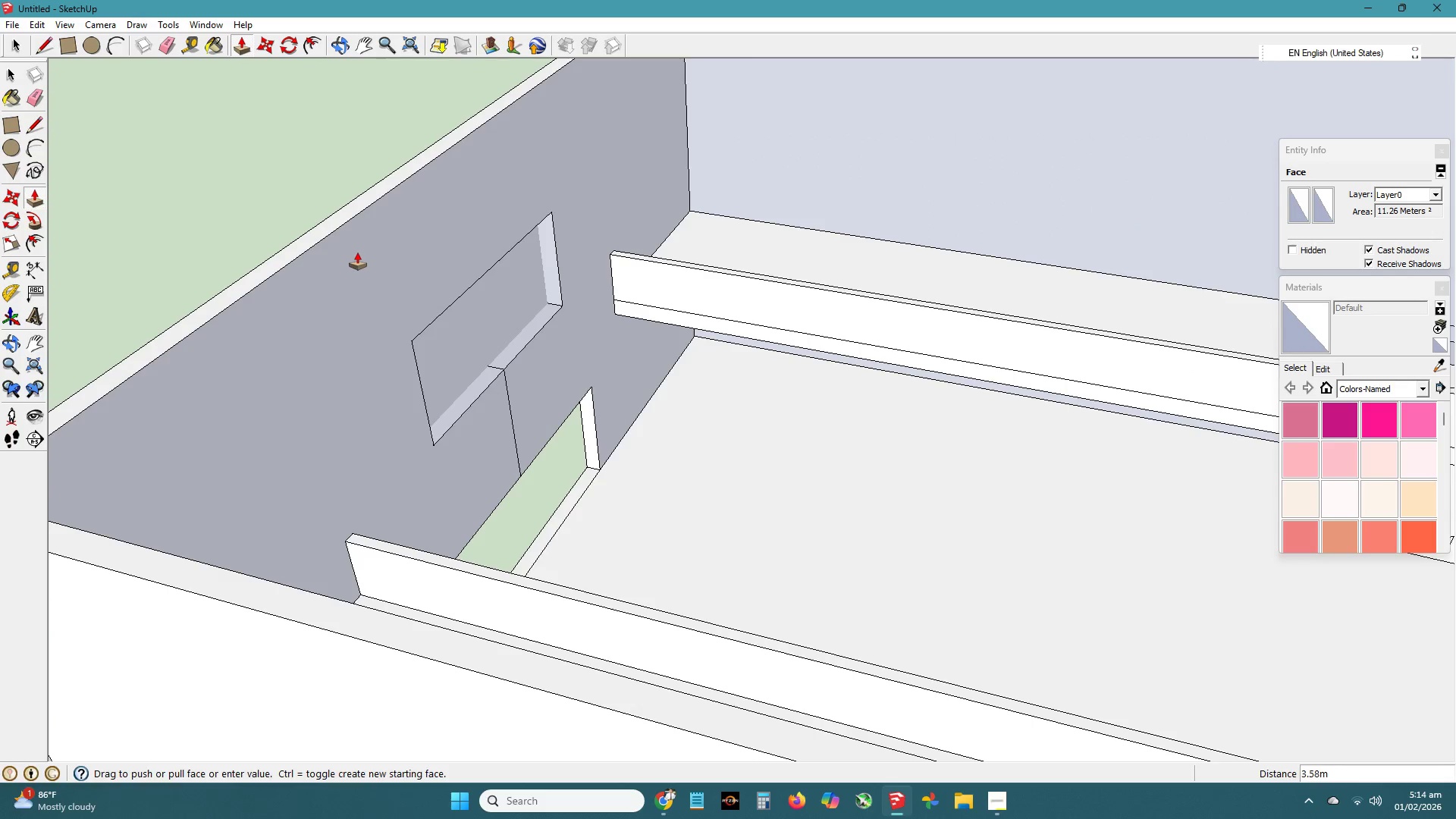 
left_click([357, 252])
 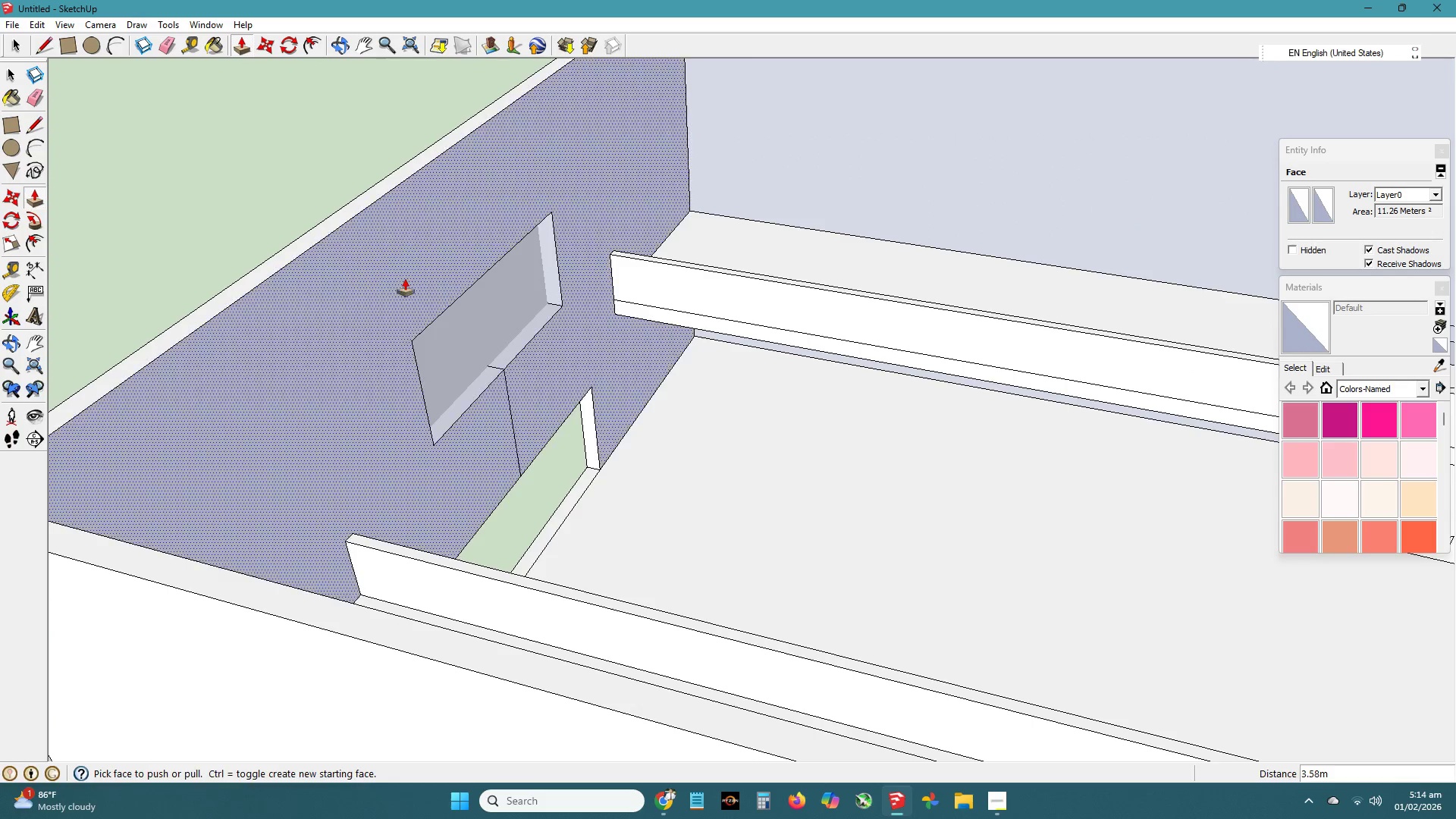 
key(Space)
 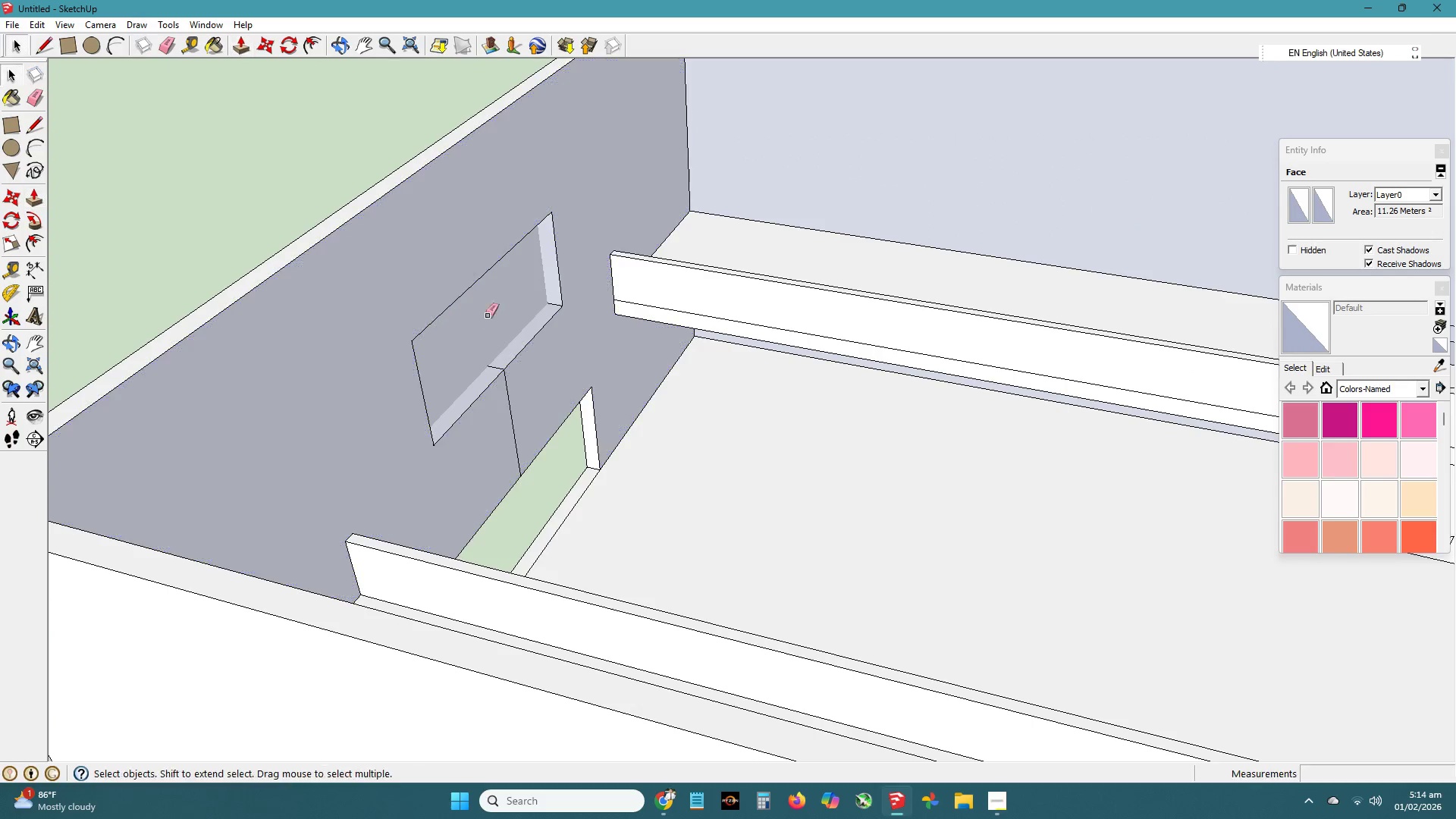 
key(E)
 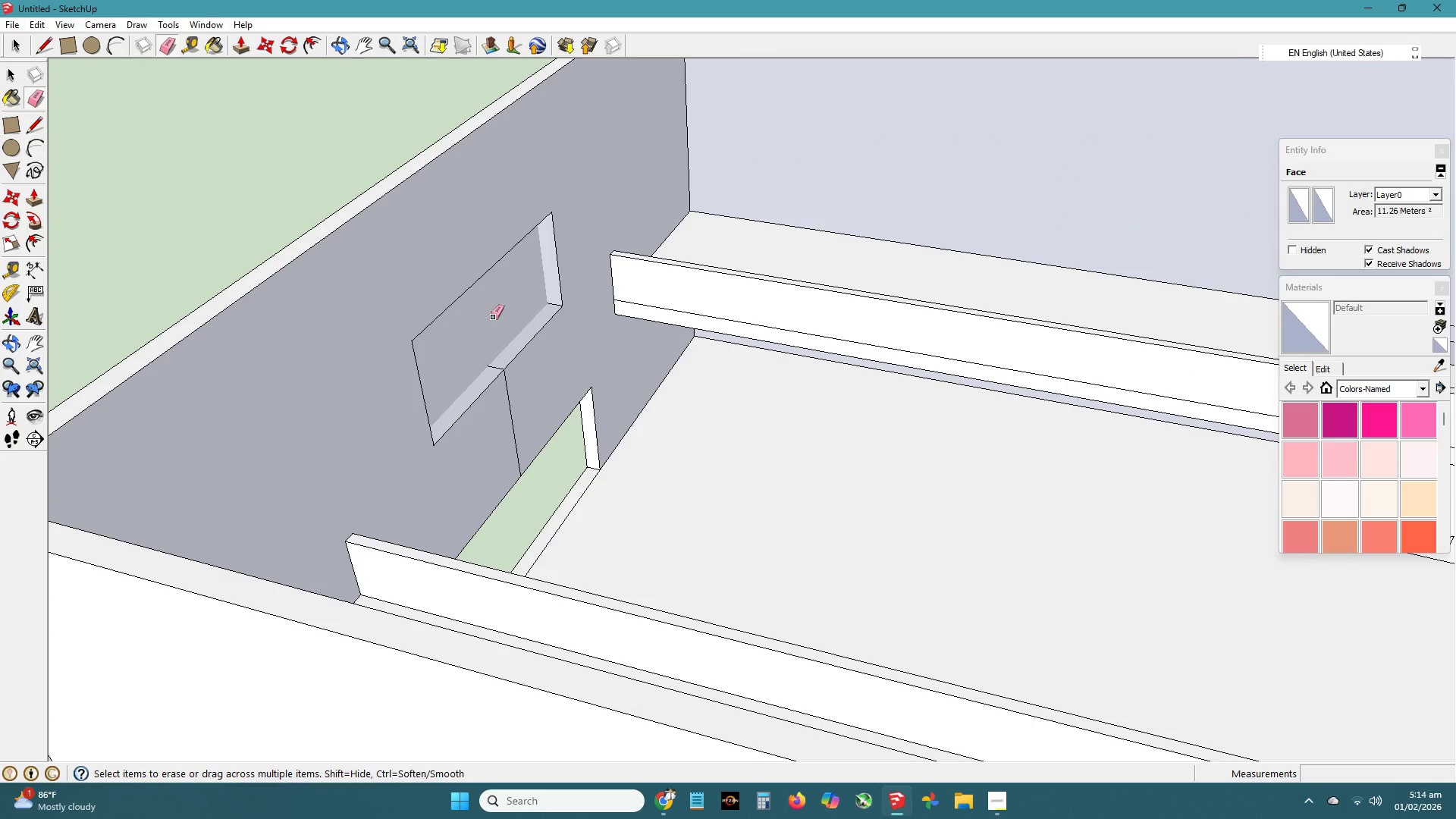 
left_click([492, 317])
 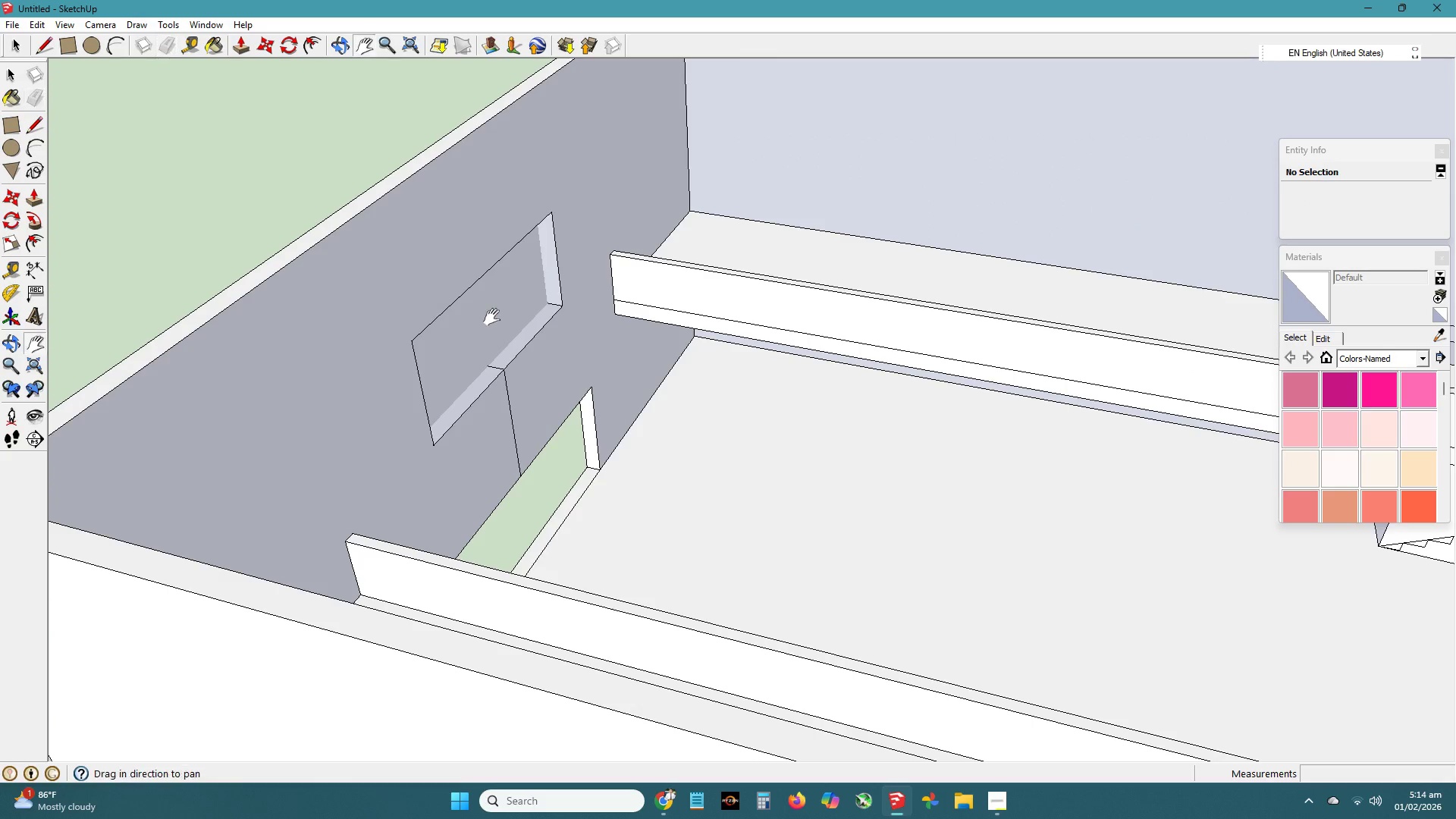 
key(H)
 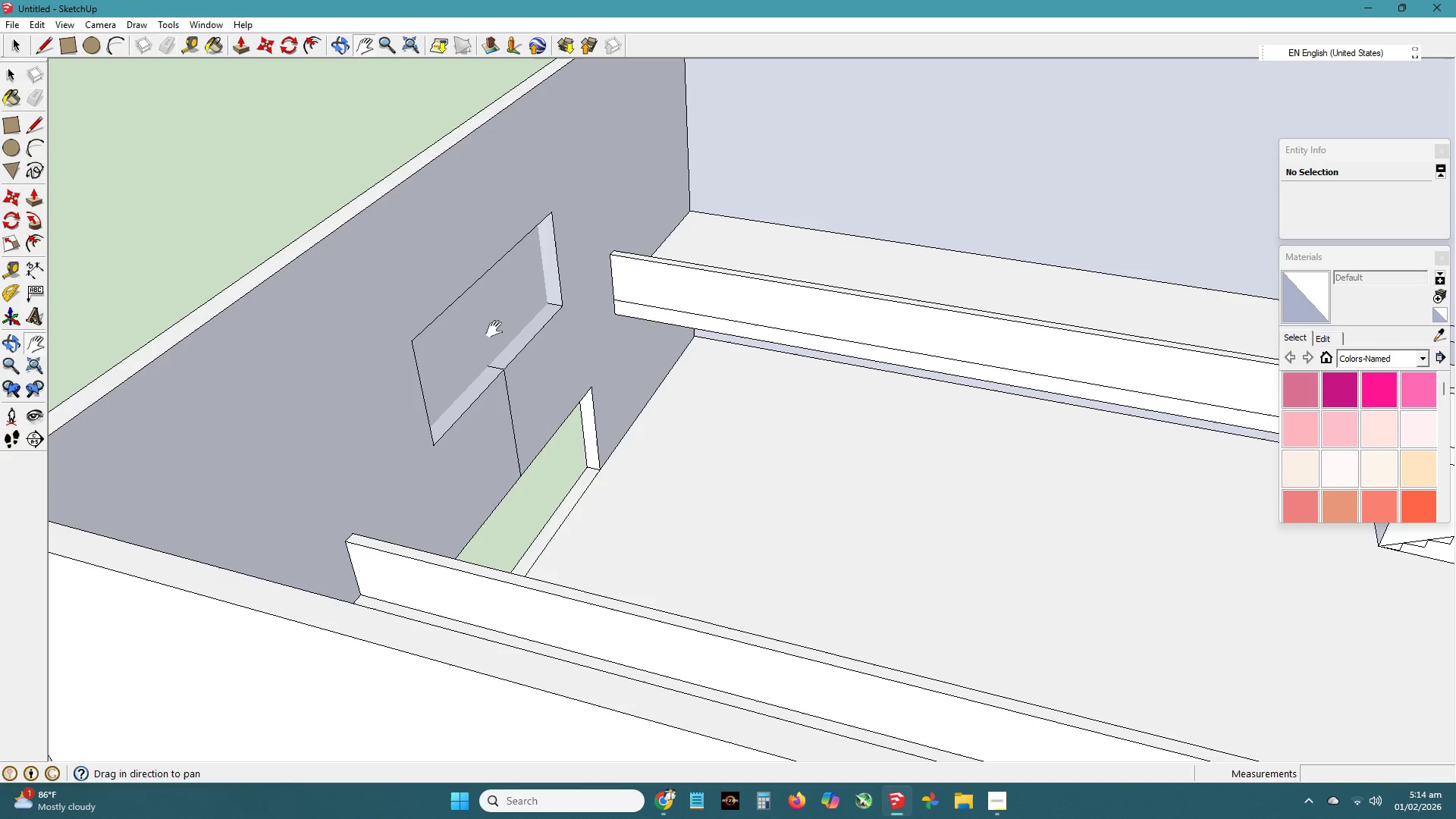 
key(Space)
 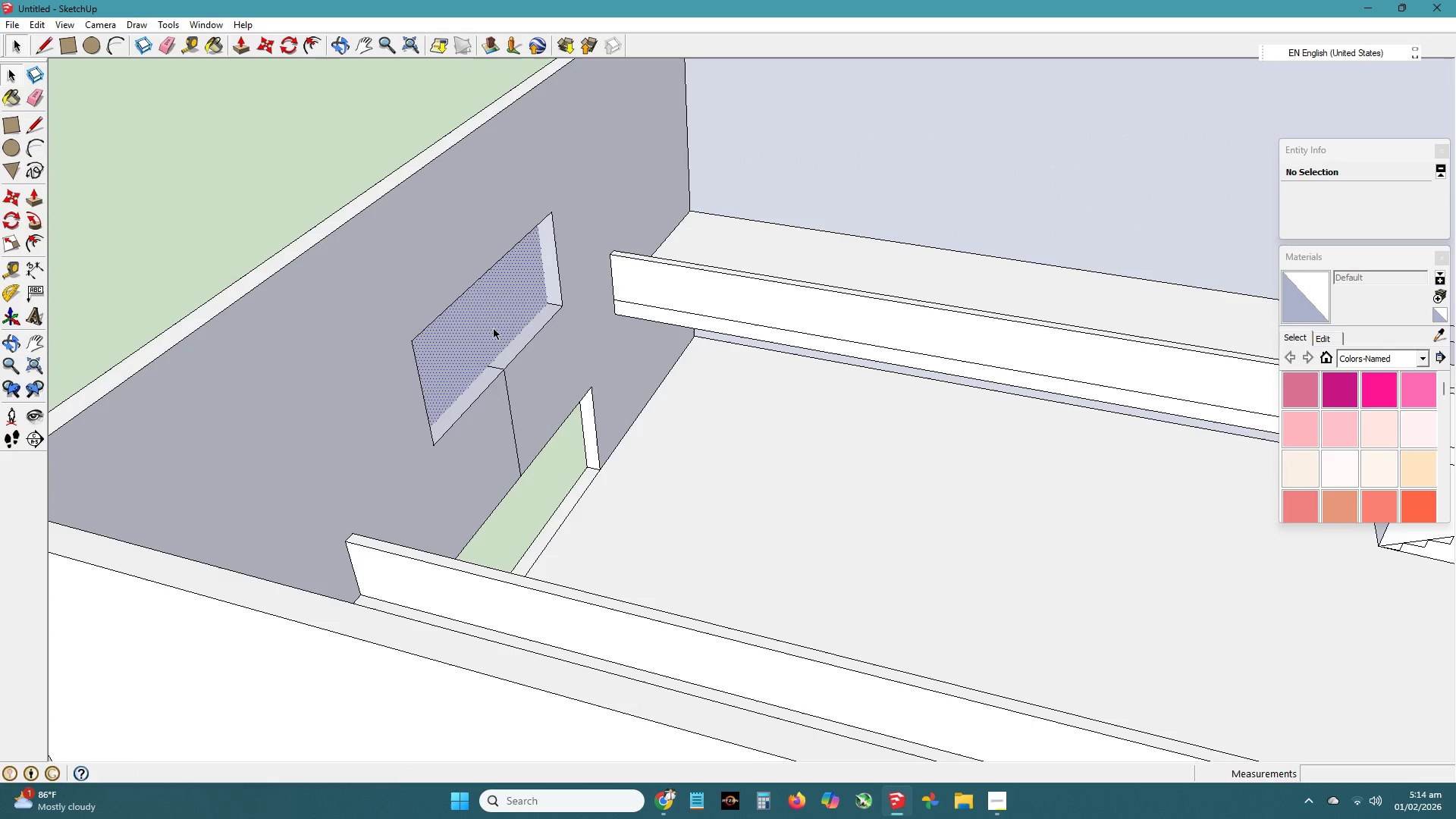 
double_click([494, 329])
 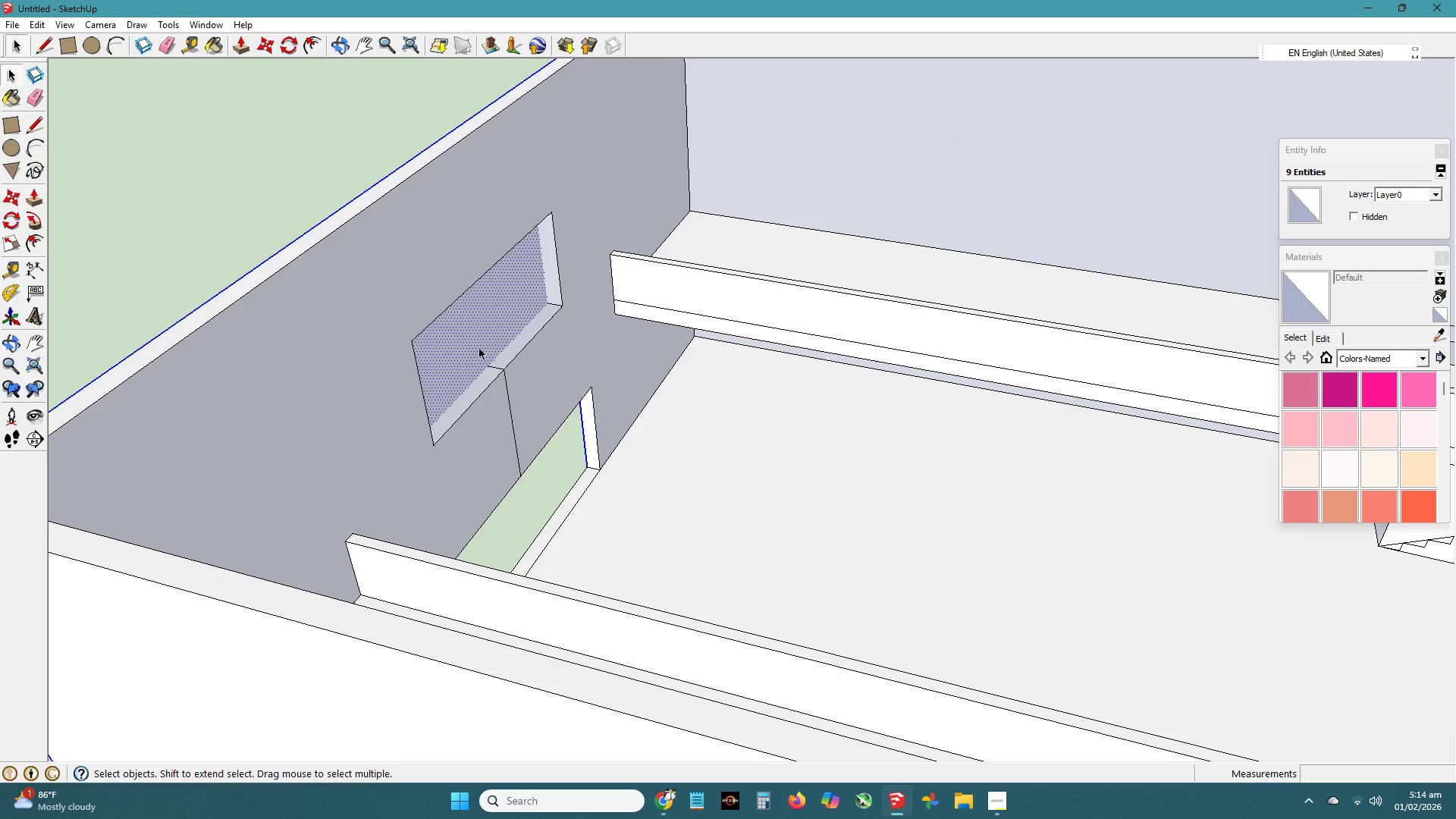 
key(H)
 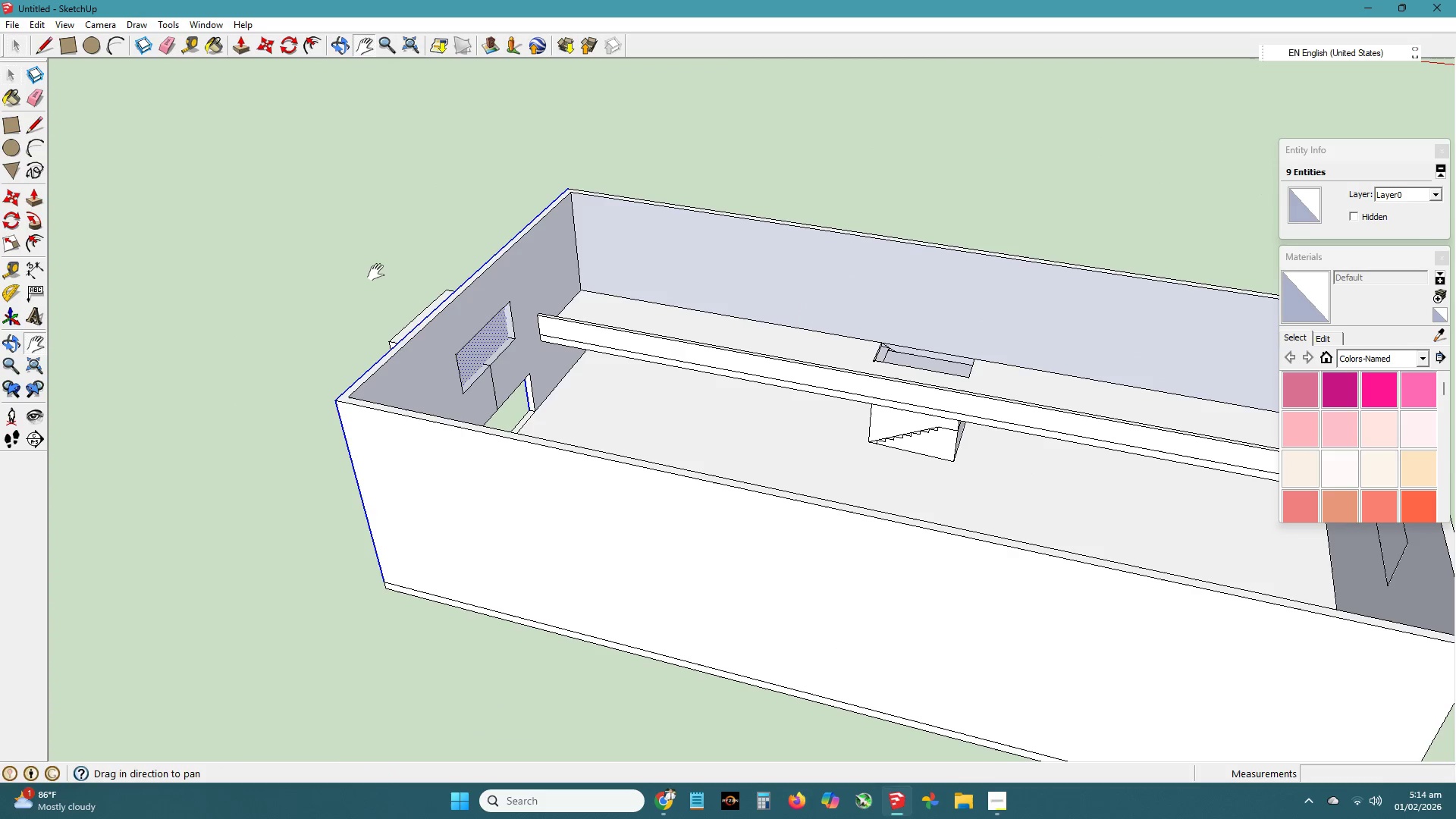 
left_click([376, 272])
 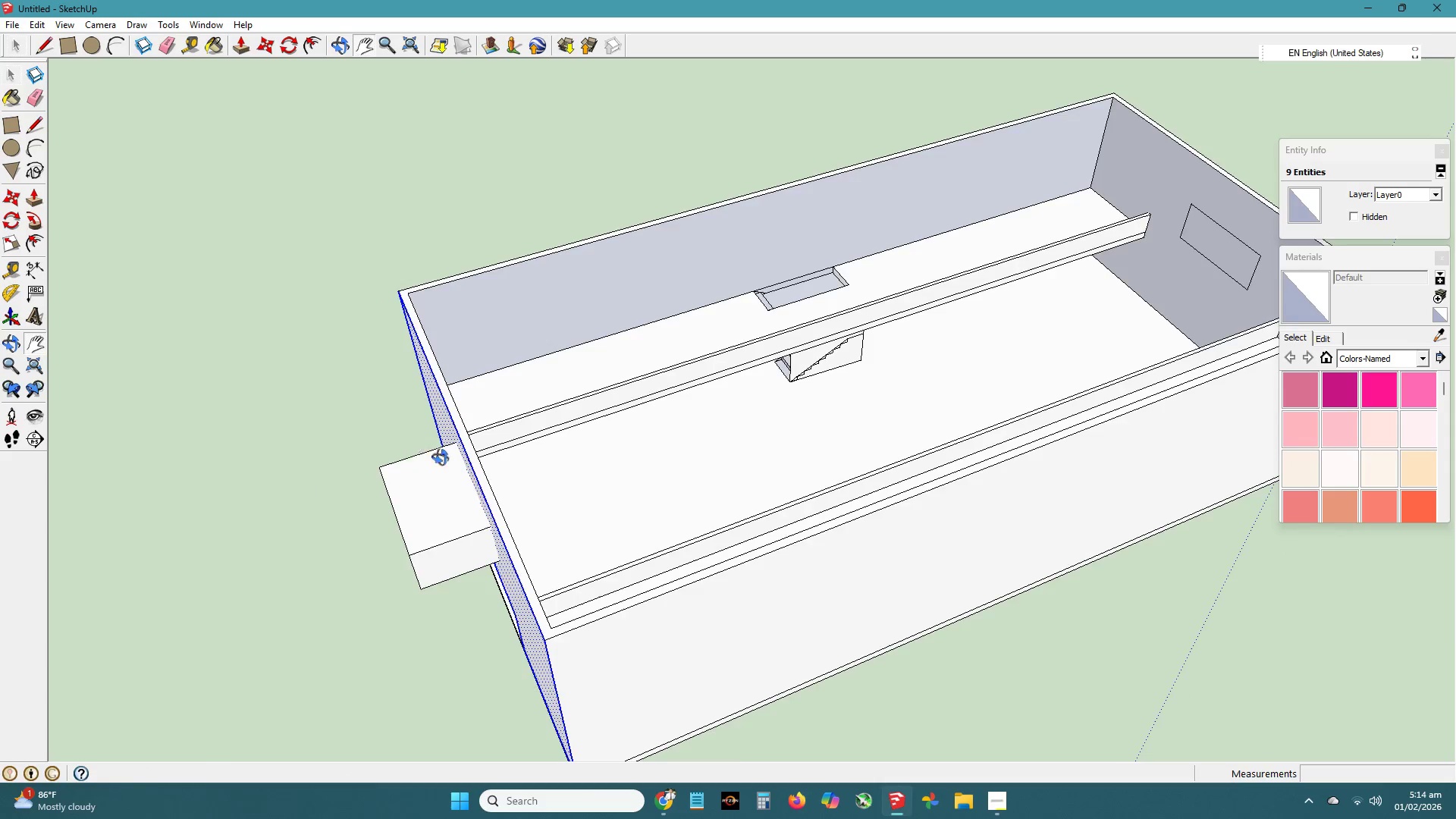 
scroll: coordinate [482, 367], scroll_direction: down, amount: 10.0
 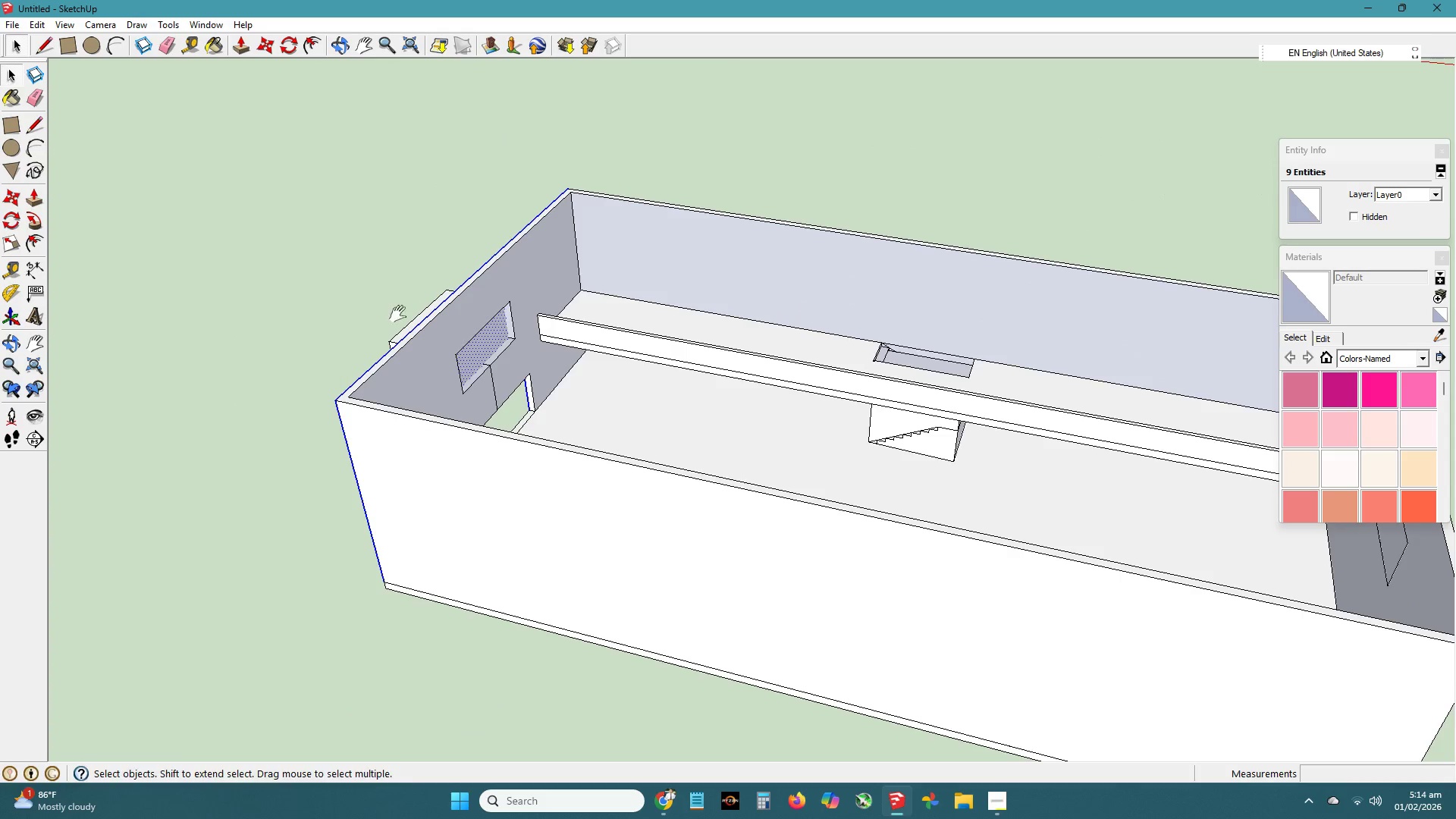 
key(Space)
 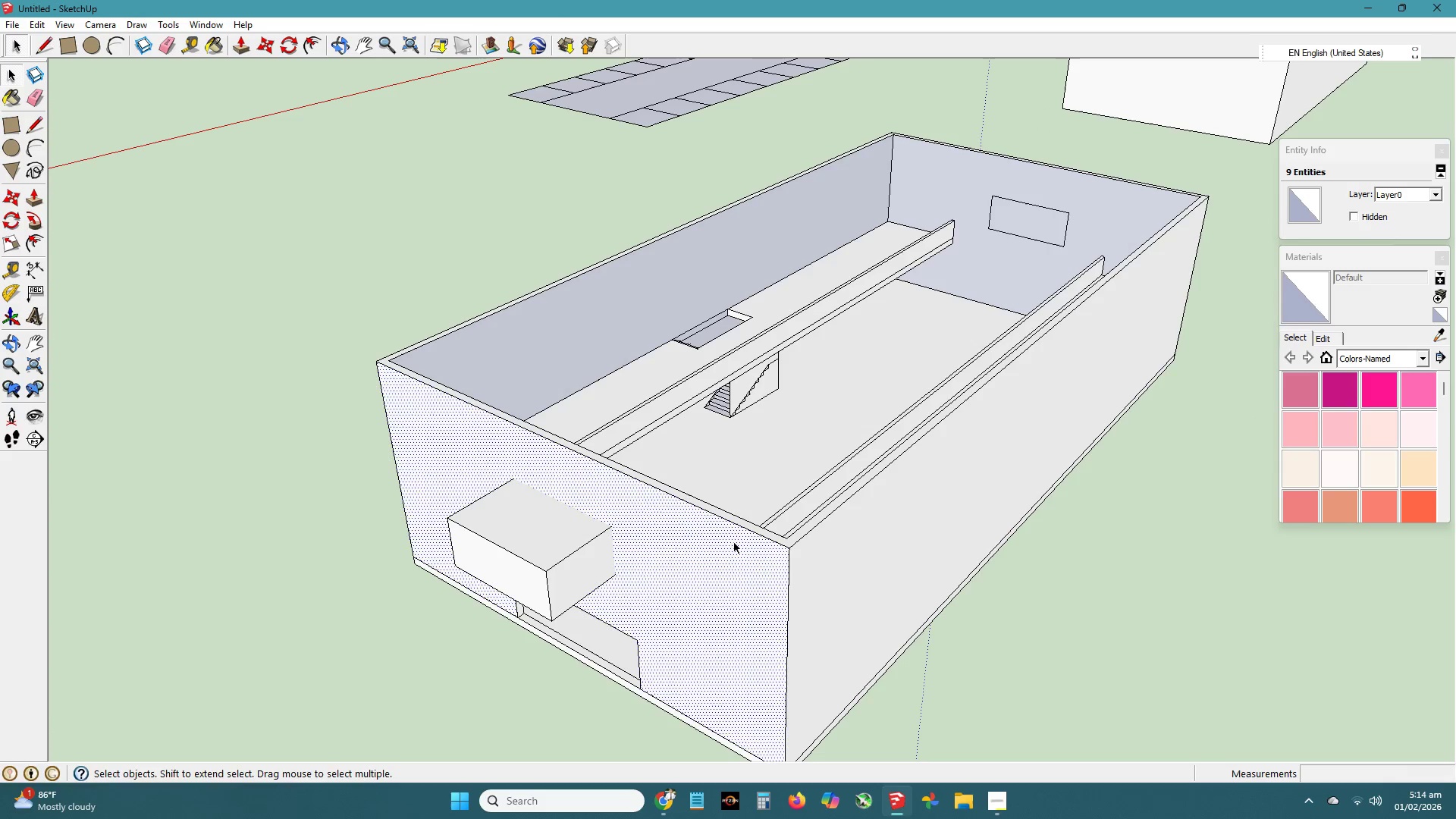 
double_click([735, 543])
 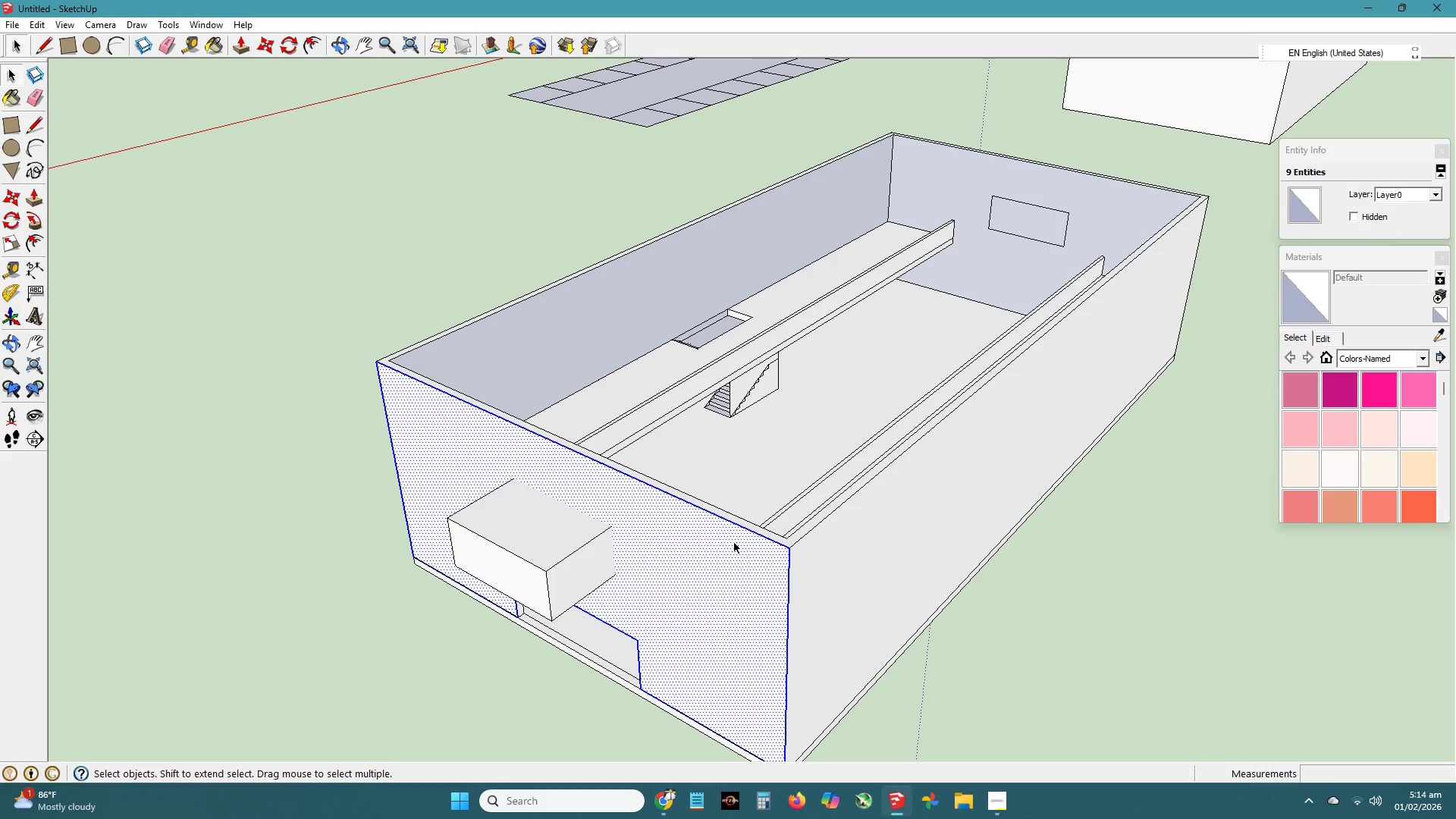 
double_click([735, 543])
 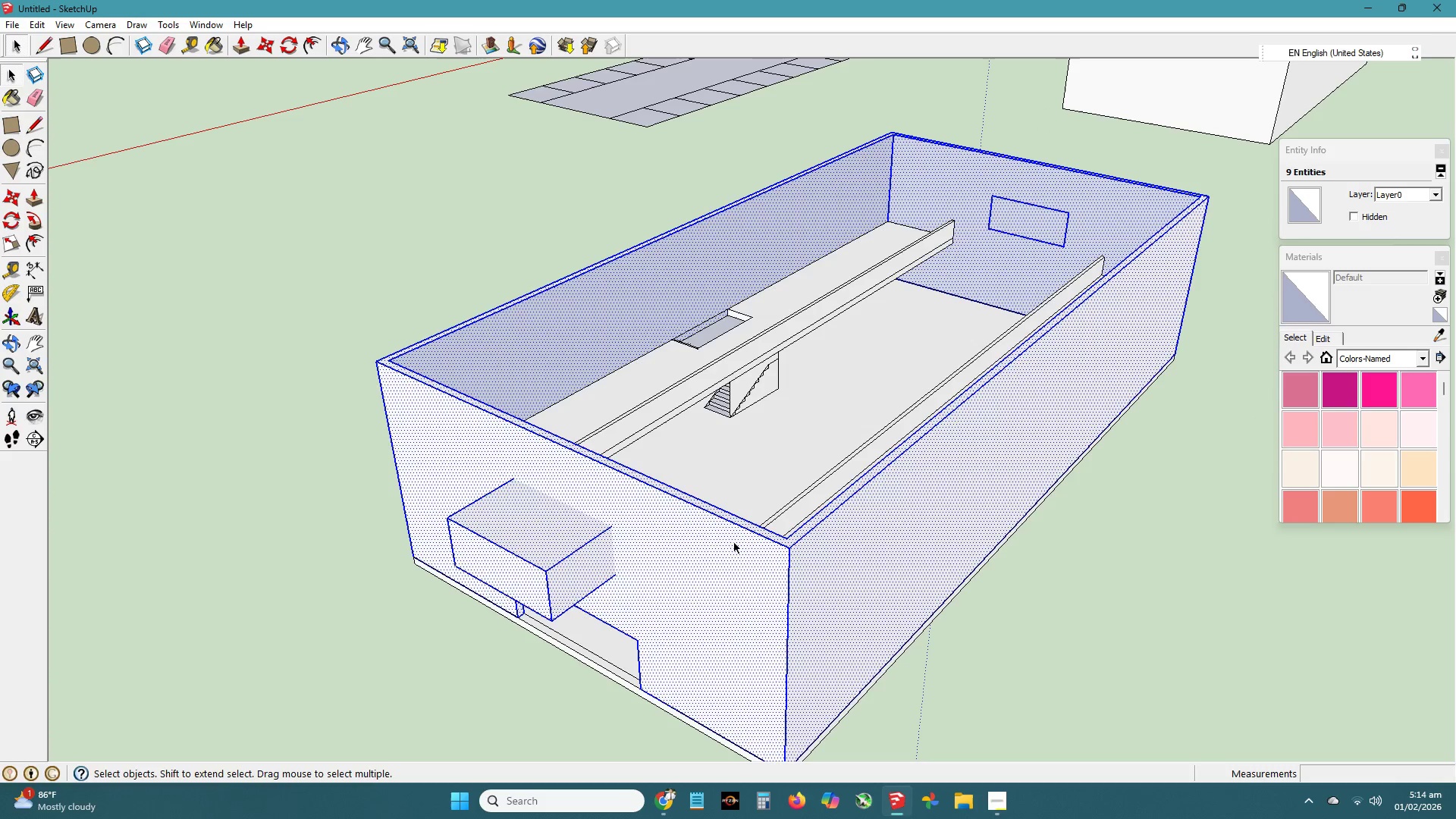 
triple_click([735, 543])
 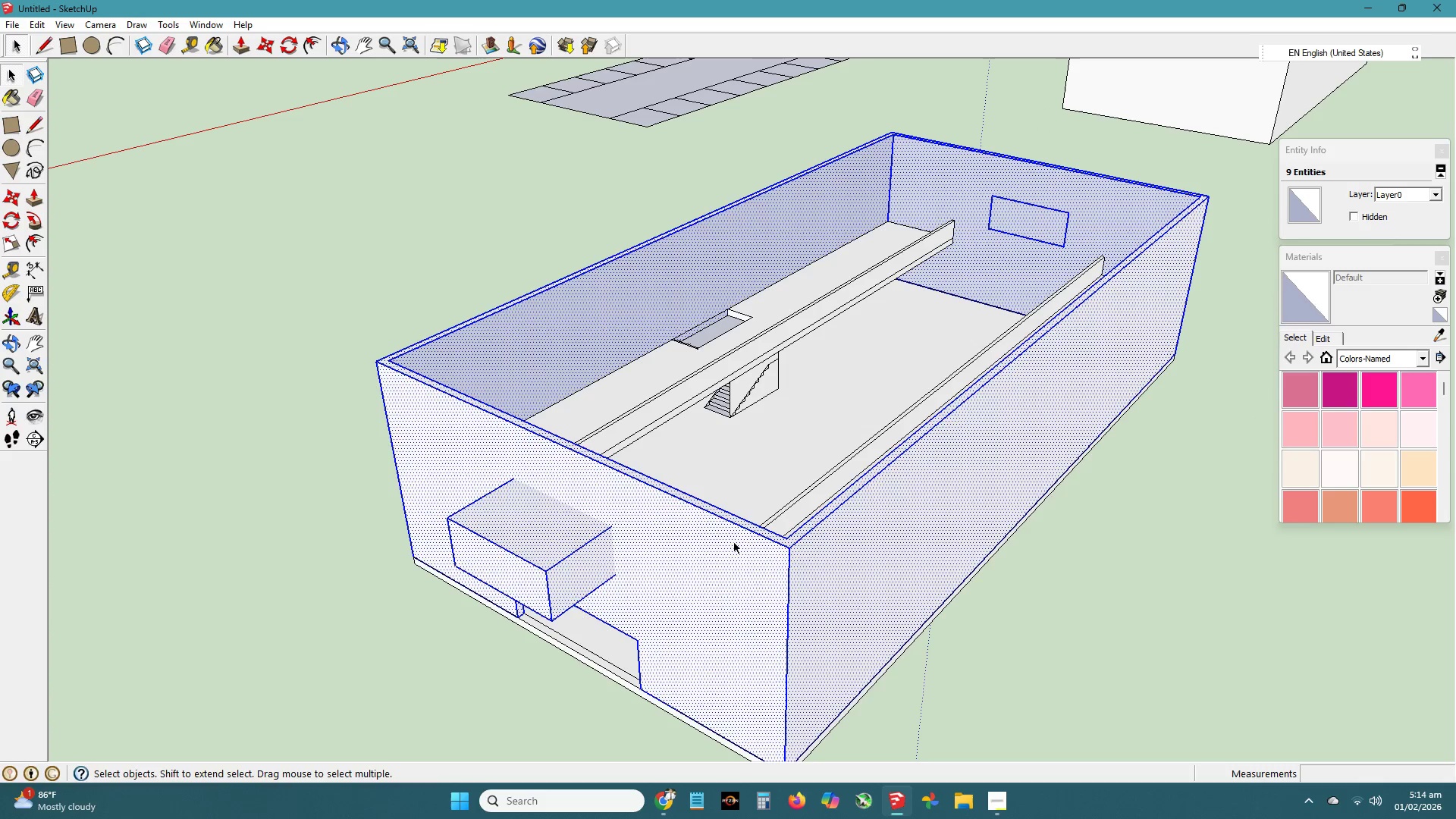 
triple_click([735, 543])
 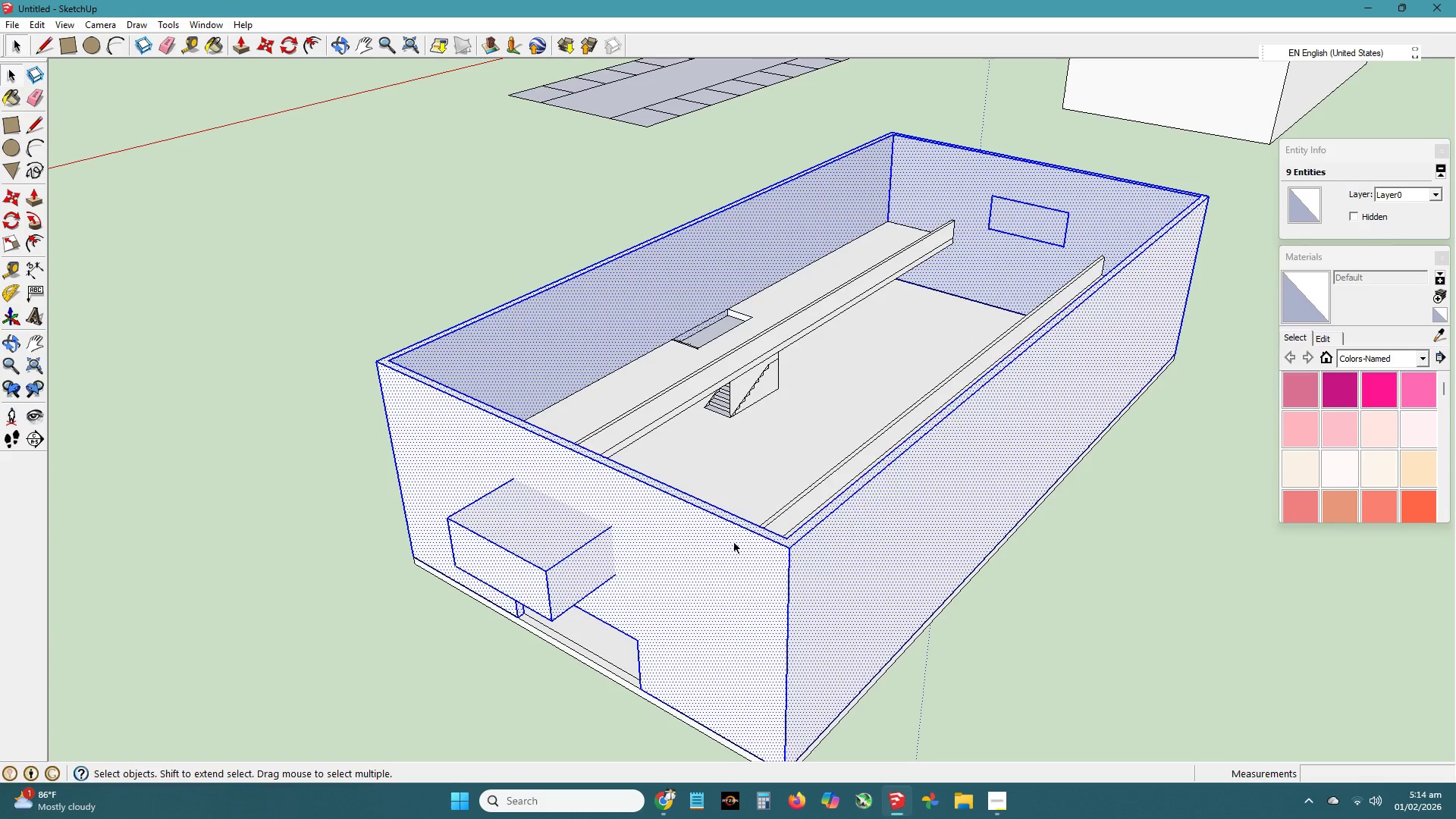 
right_click([735, 543])
 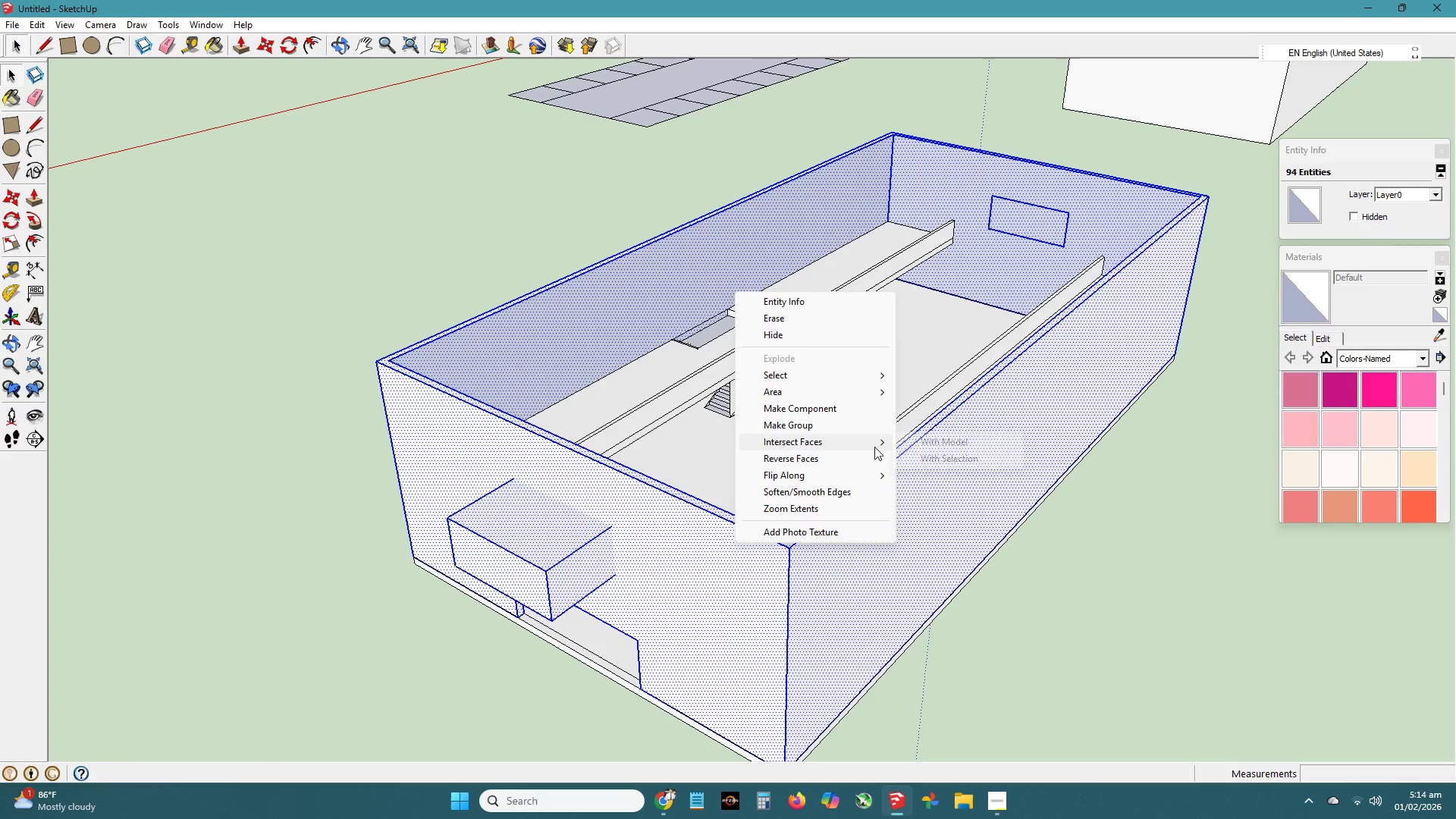 
left_click([948, 460])
 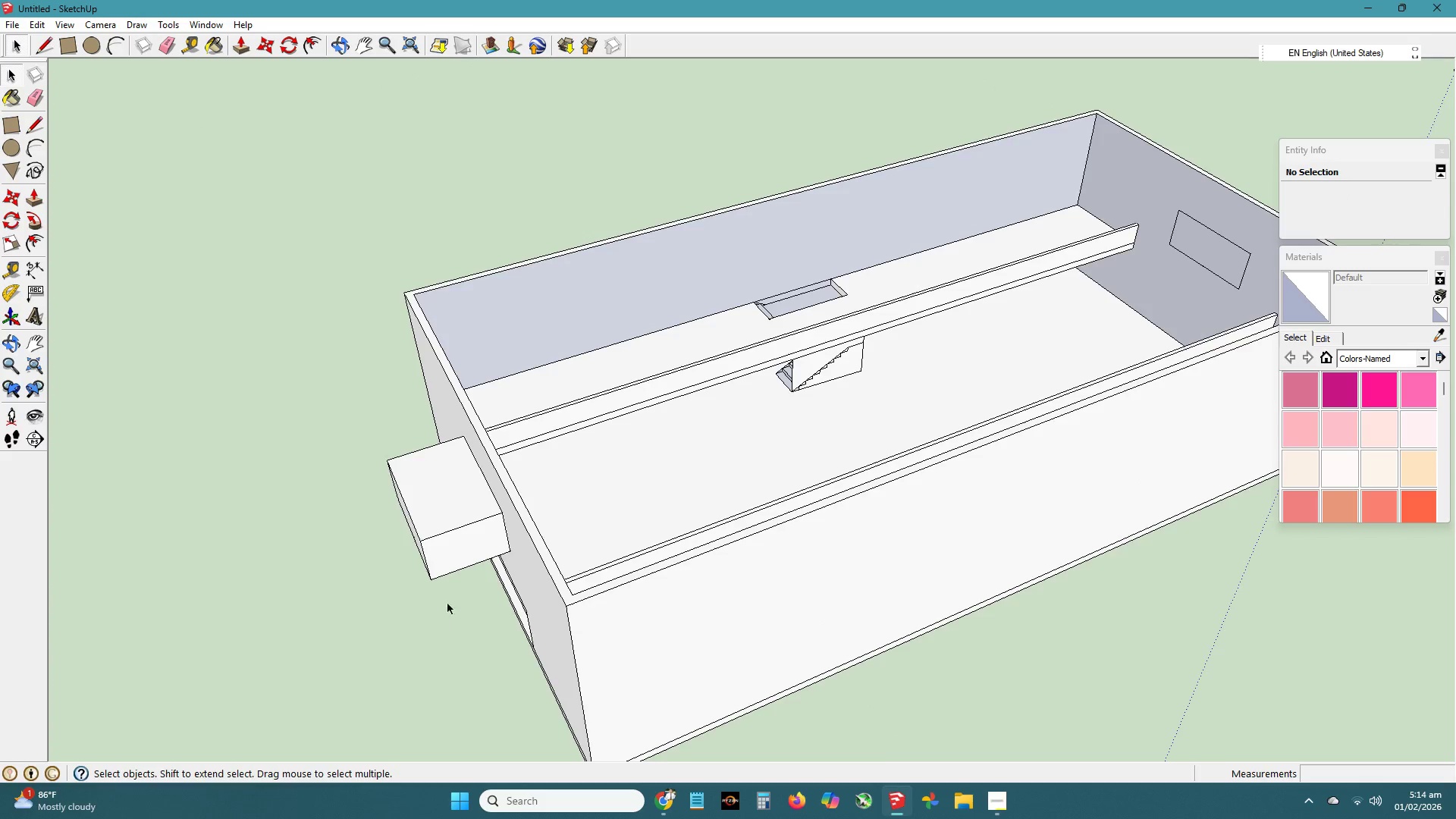 
key(E)
 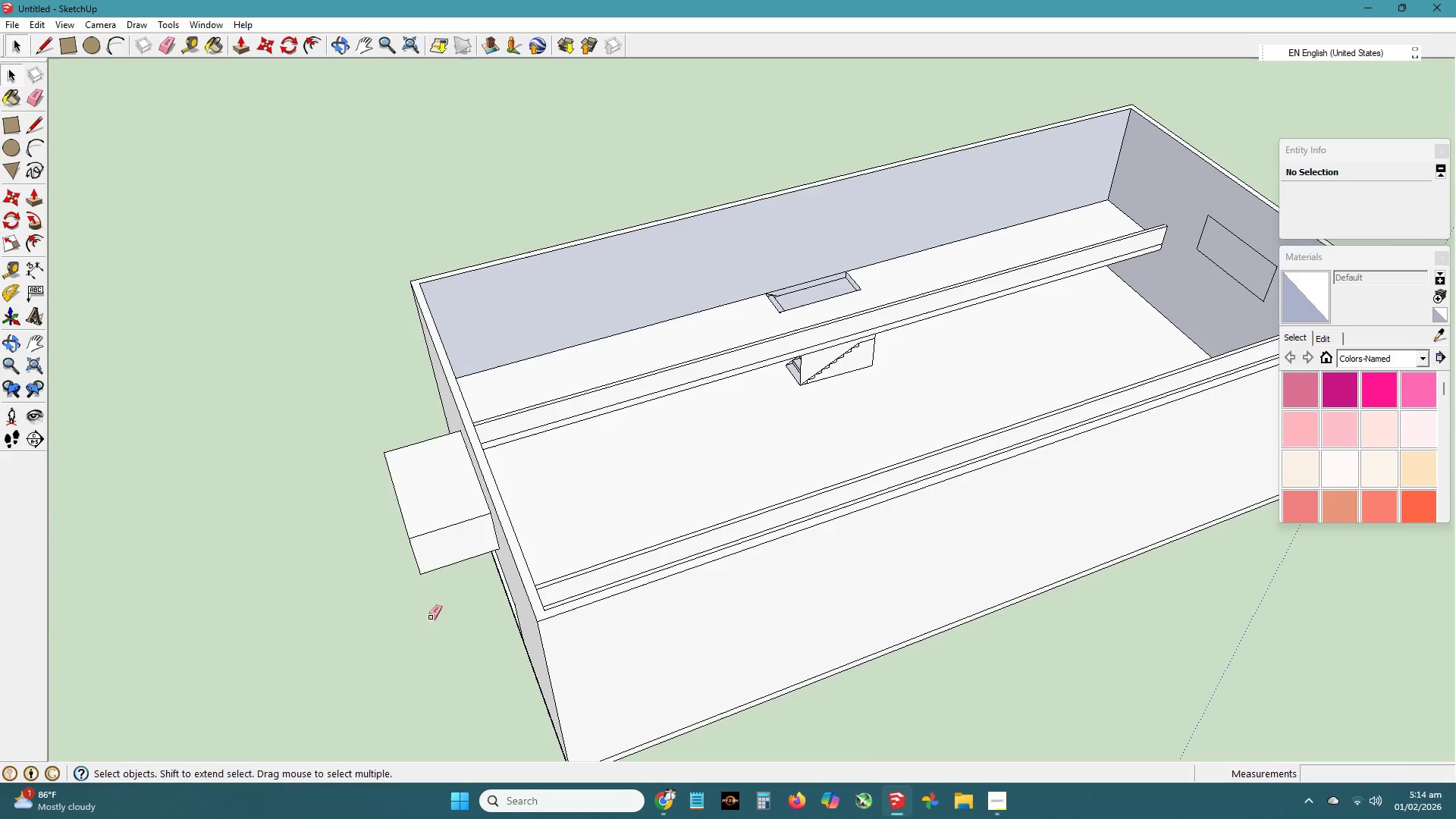 
left_click_drag(start_coordinate=[430, 608], to_coordinate=[390, 471])
 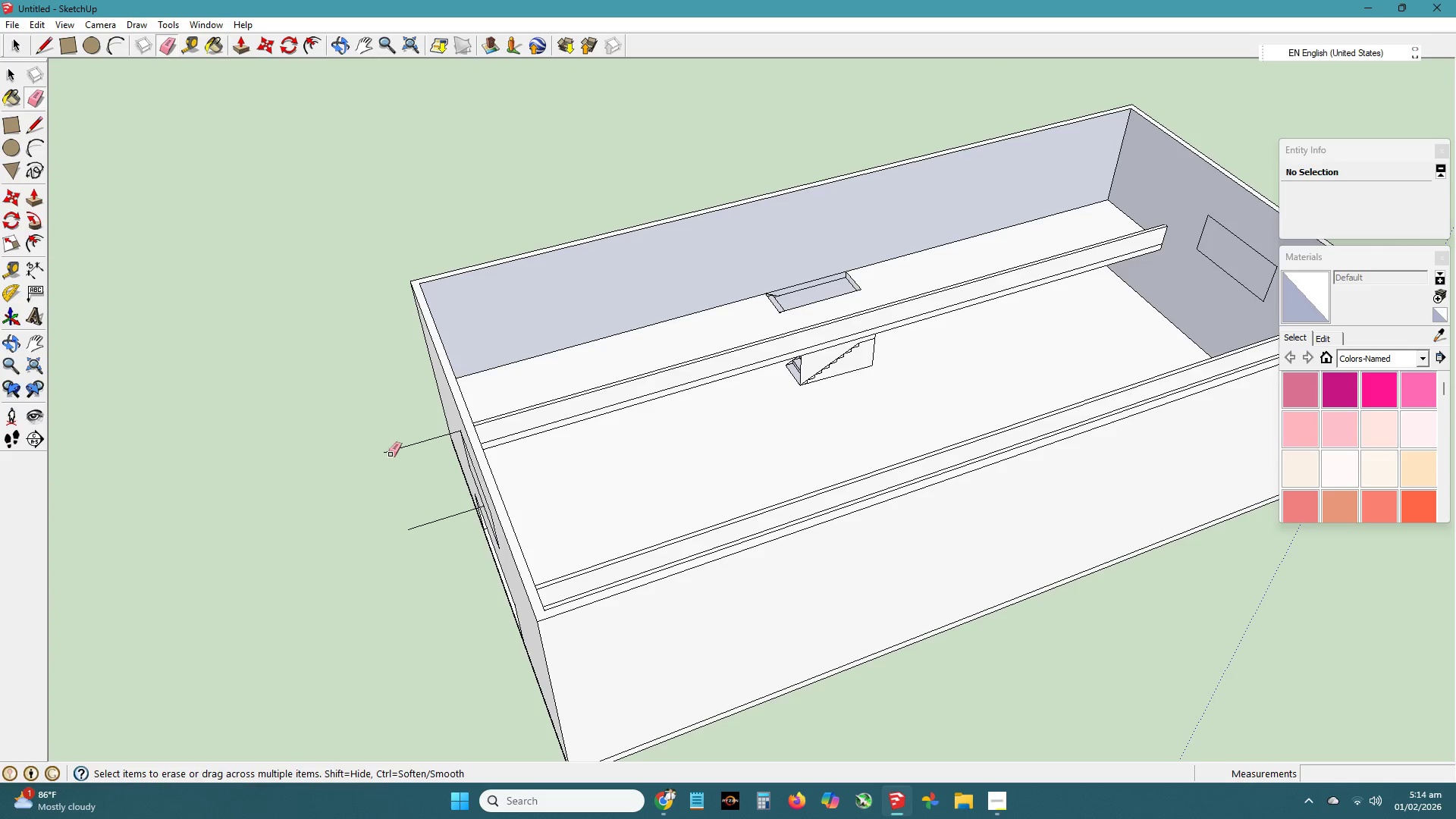 
left_click_drag(start_coordinate=[390, 454], to_coordinate=[431, 556])
 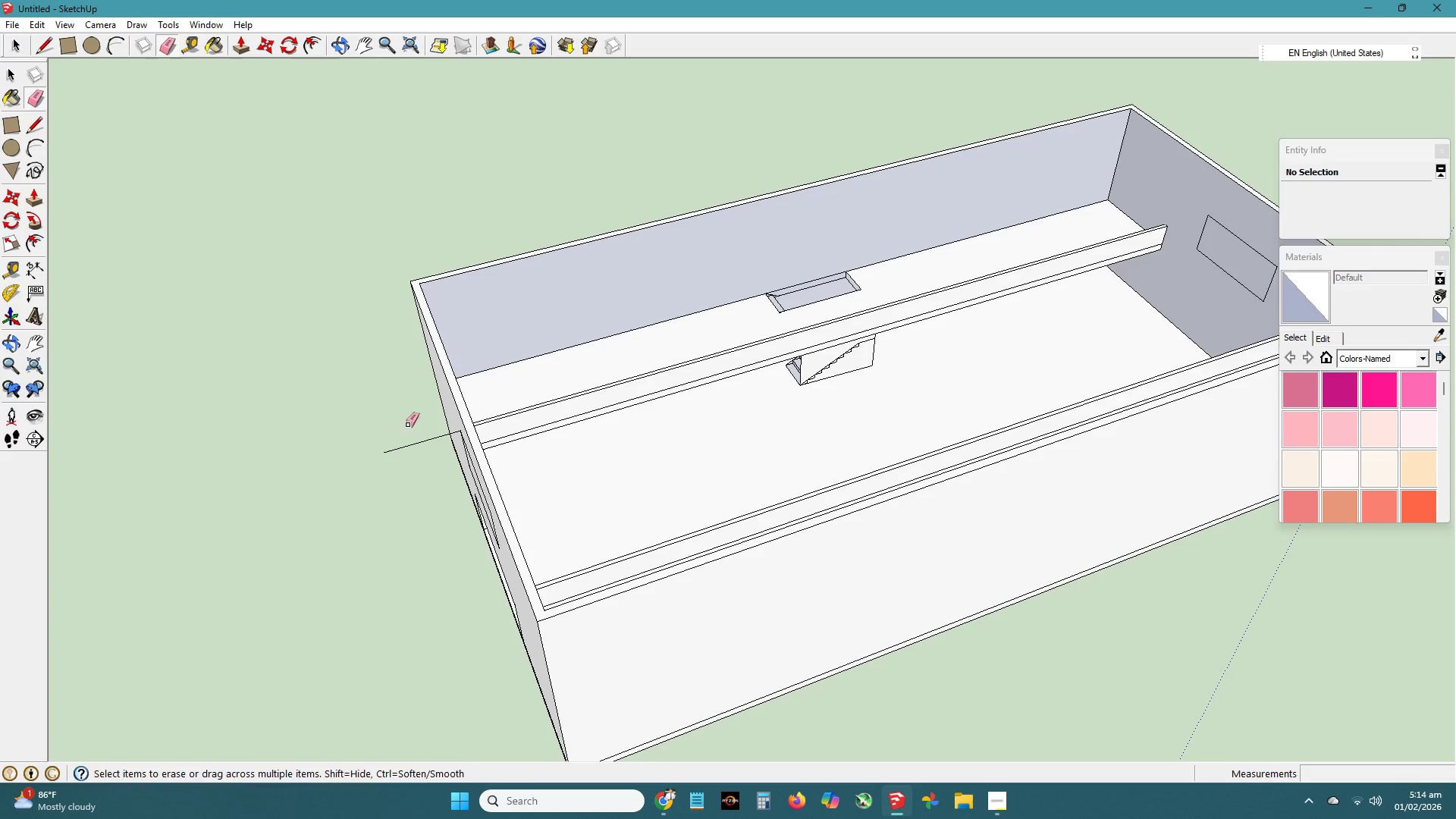 
left_click_drag(start_coordinate=[407, 425], to_coordinate=[411, 494])
 